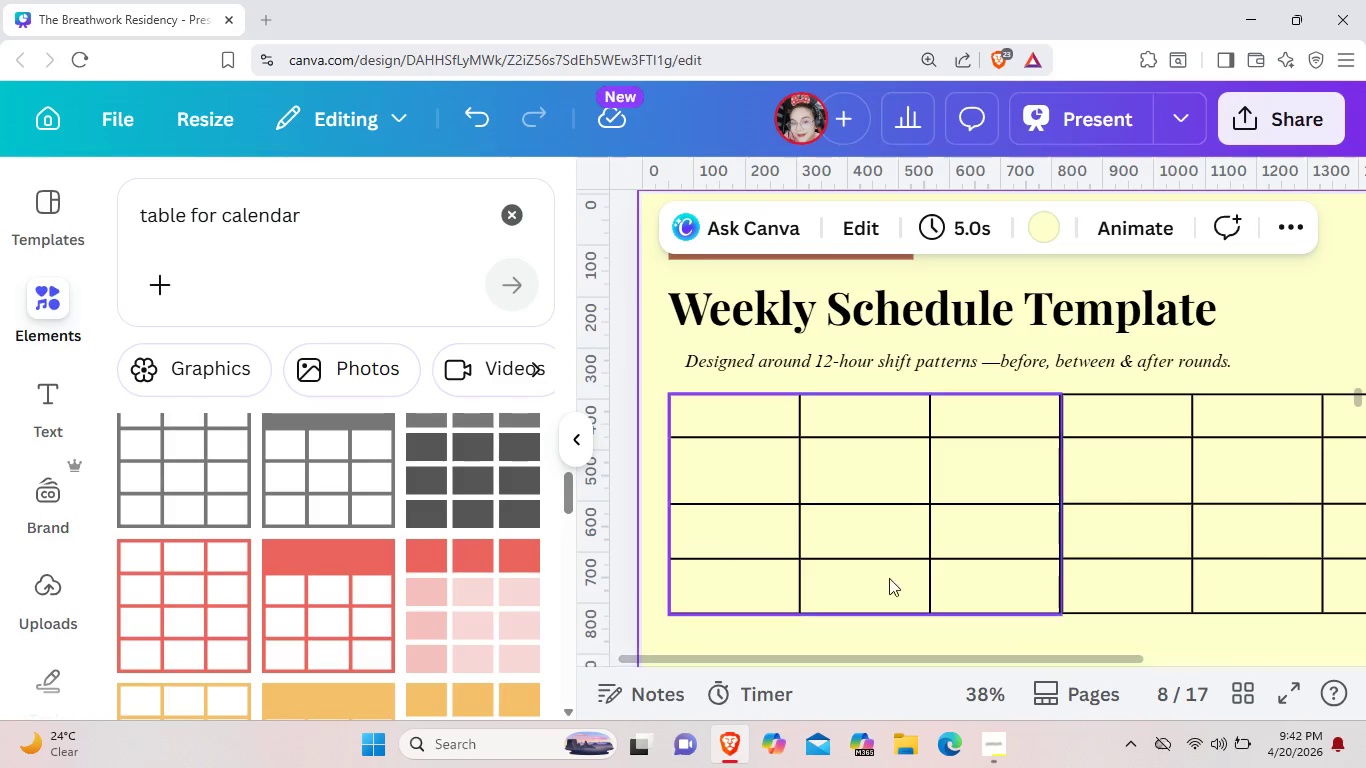 
left_click([885, 521])
 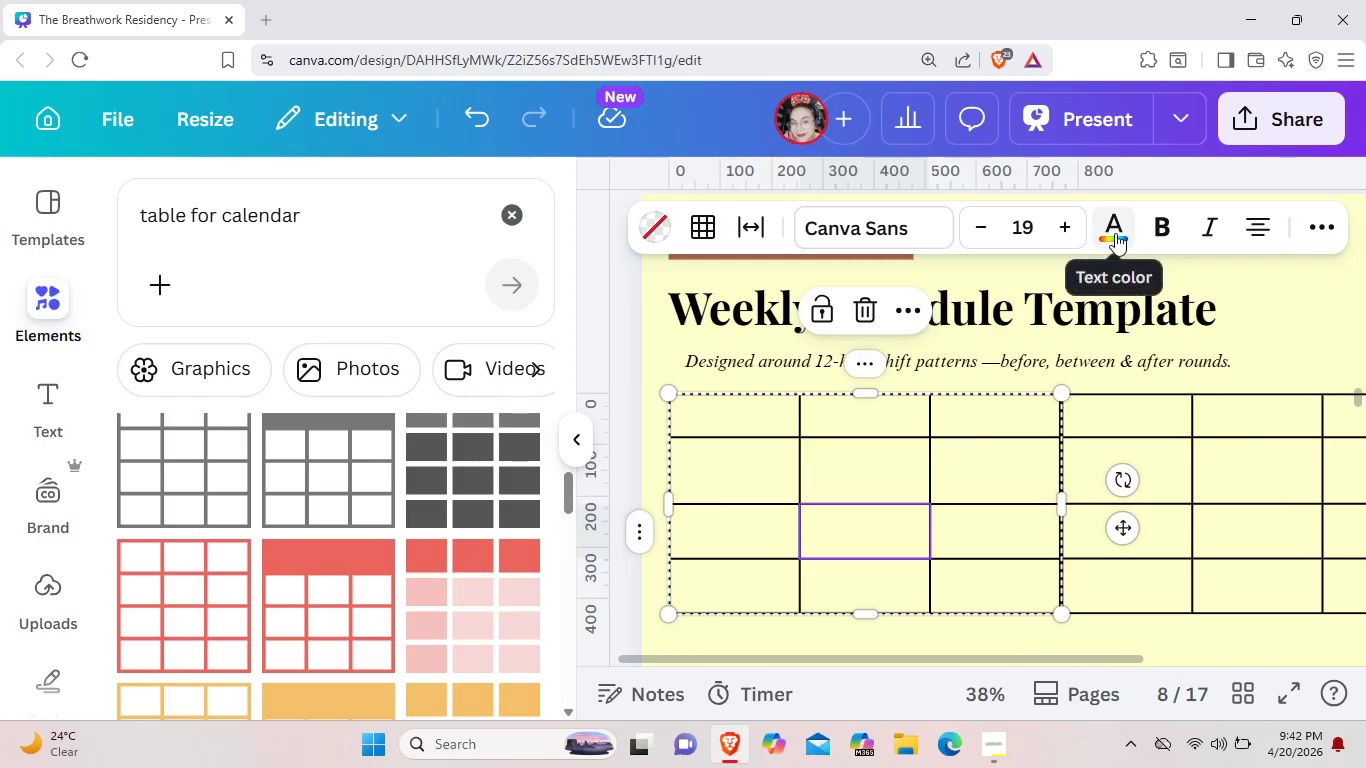 
left_click([1115, 233])
 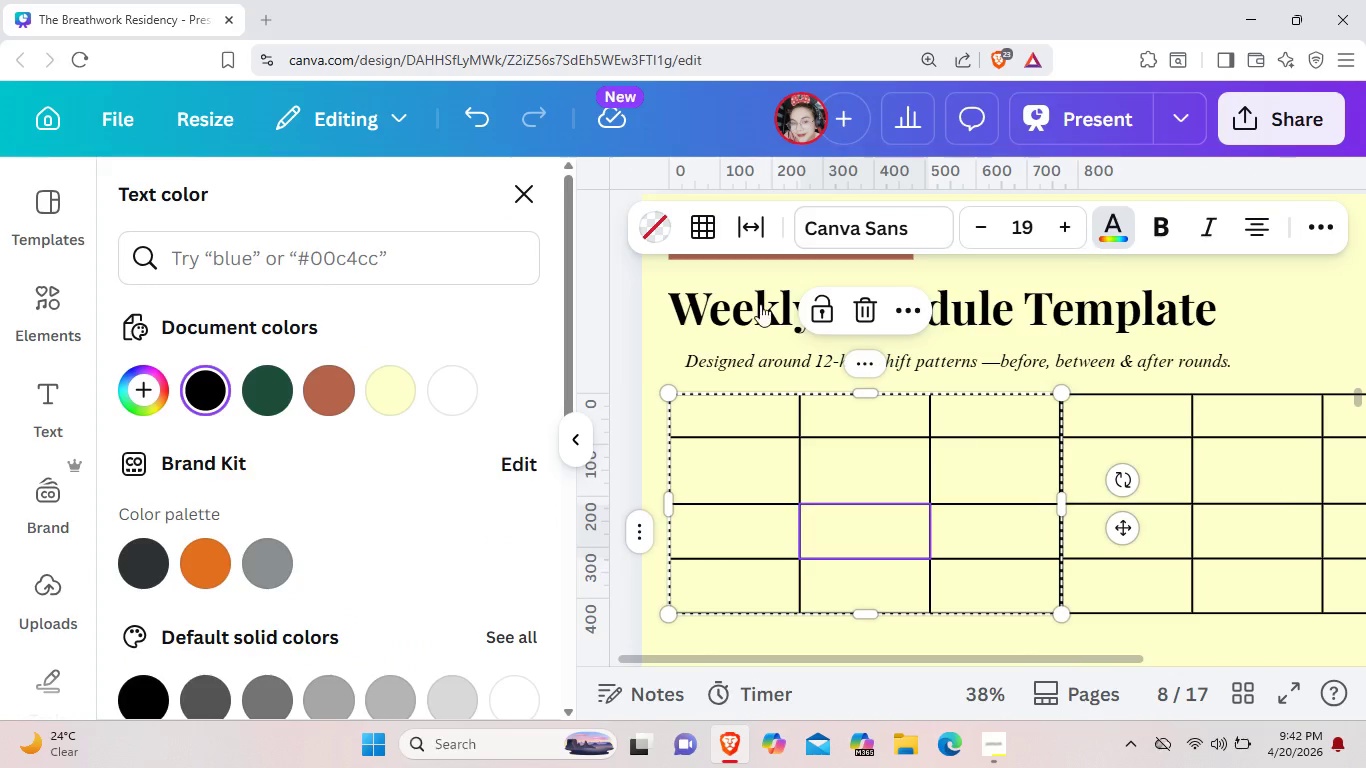 
left_click([460, 403])
 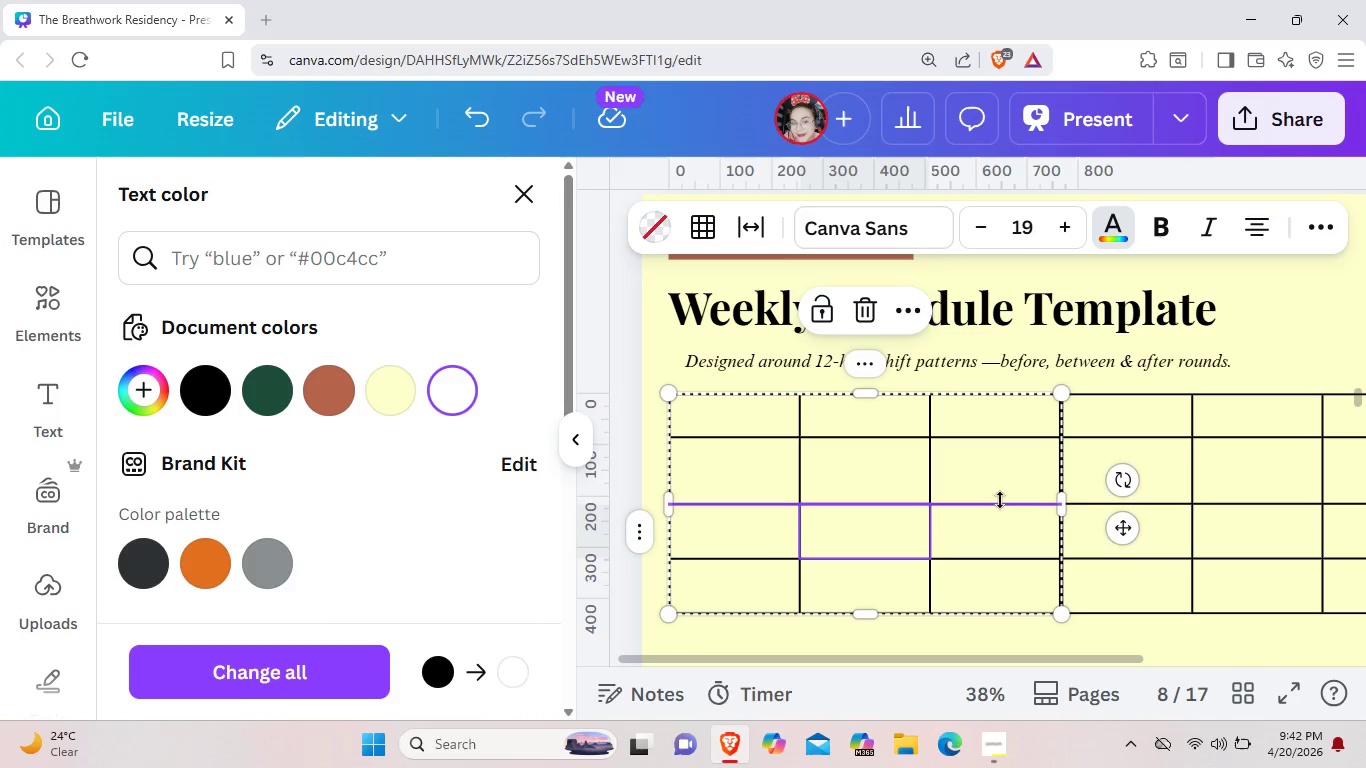 
left_click([998, 518])
 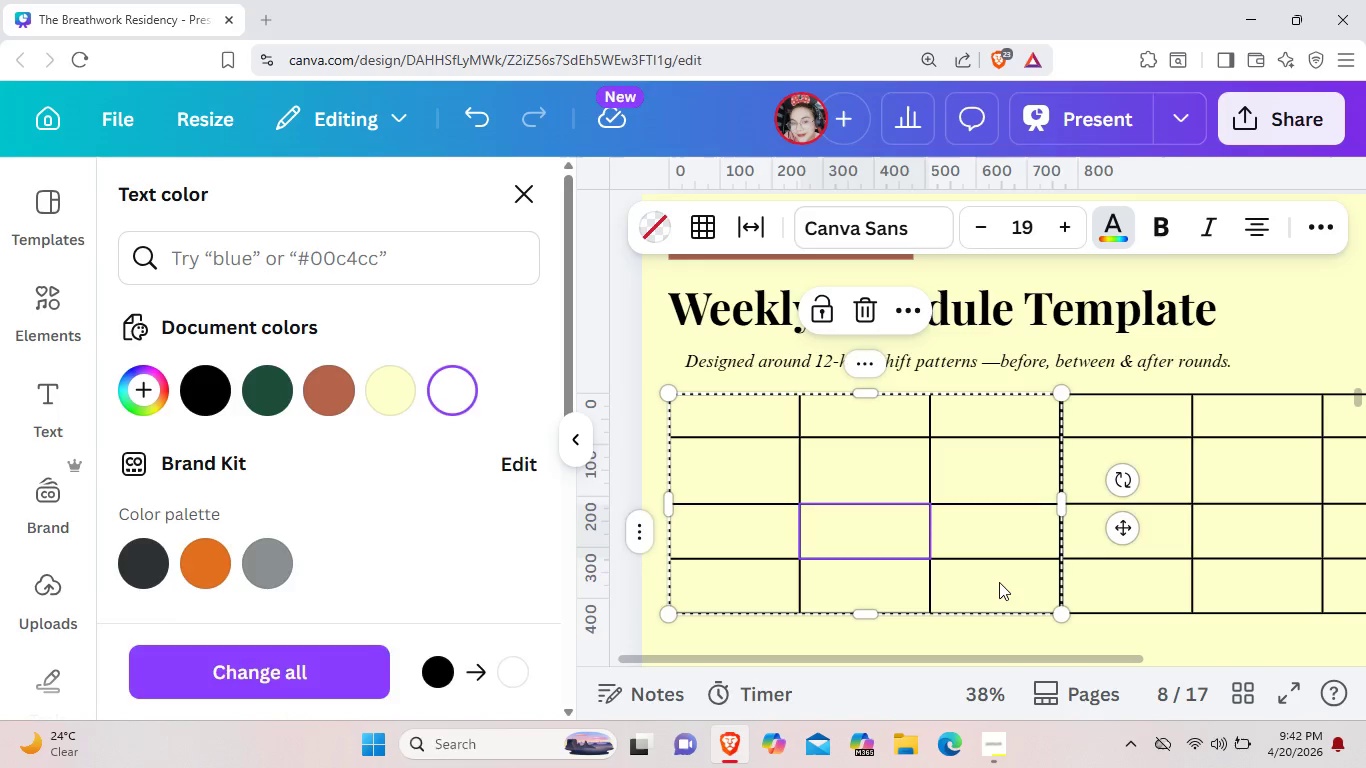 
left_click([999, 582])
 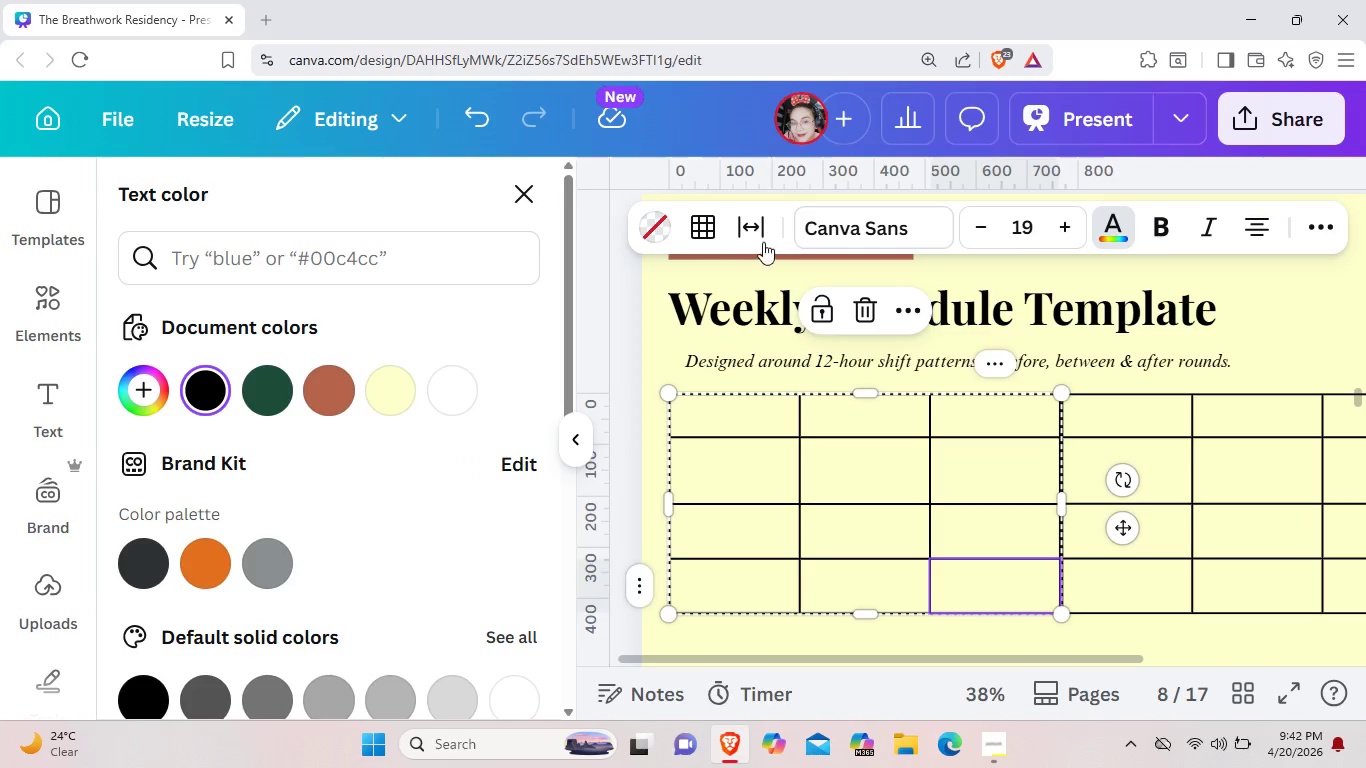 
left_click([716, 231])
 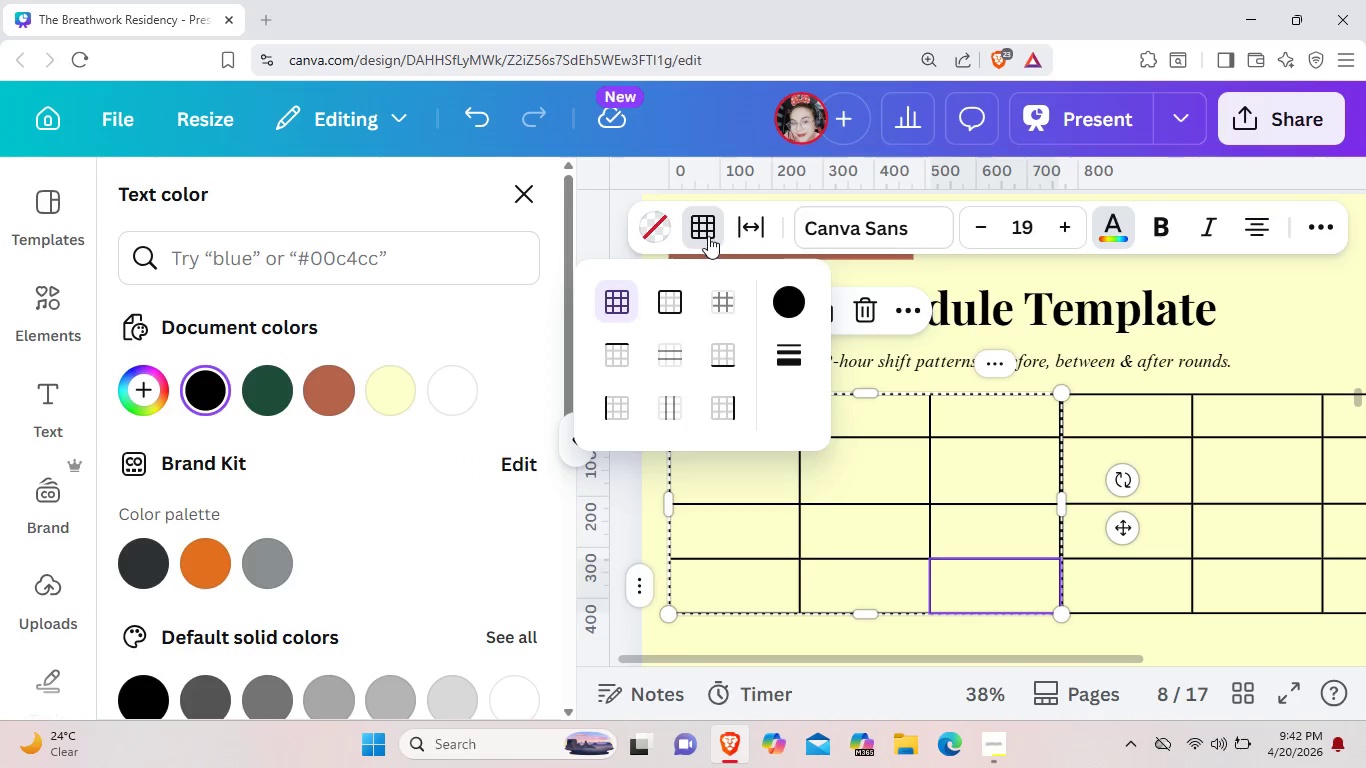 
left_click([789, 307])
 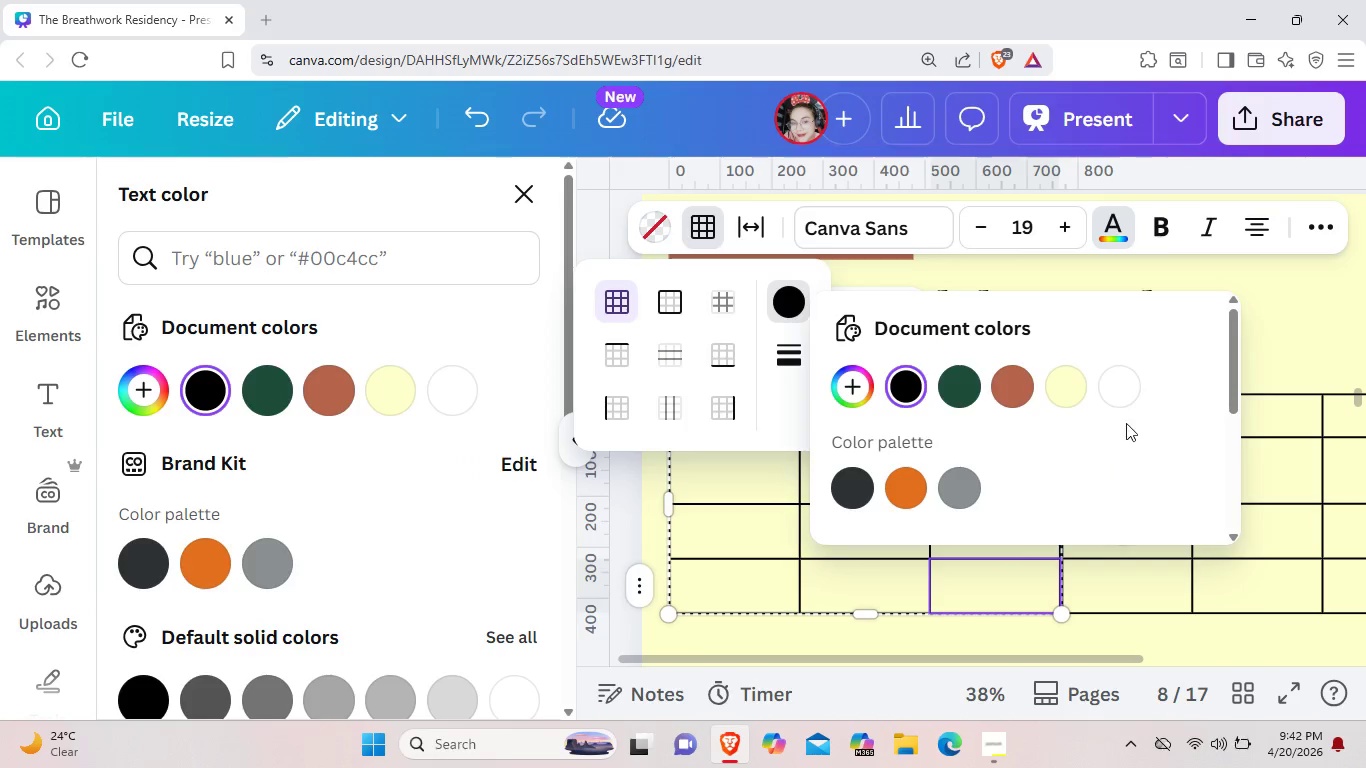 
left_click([1126, 395])
 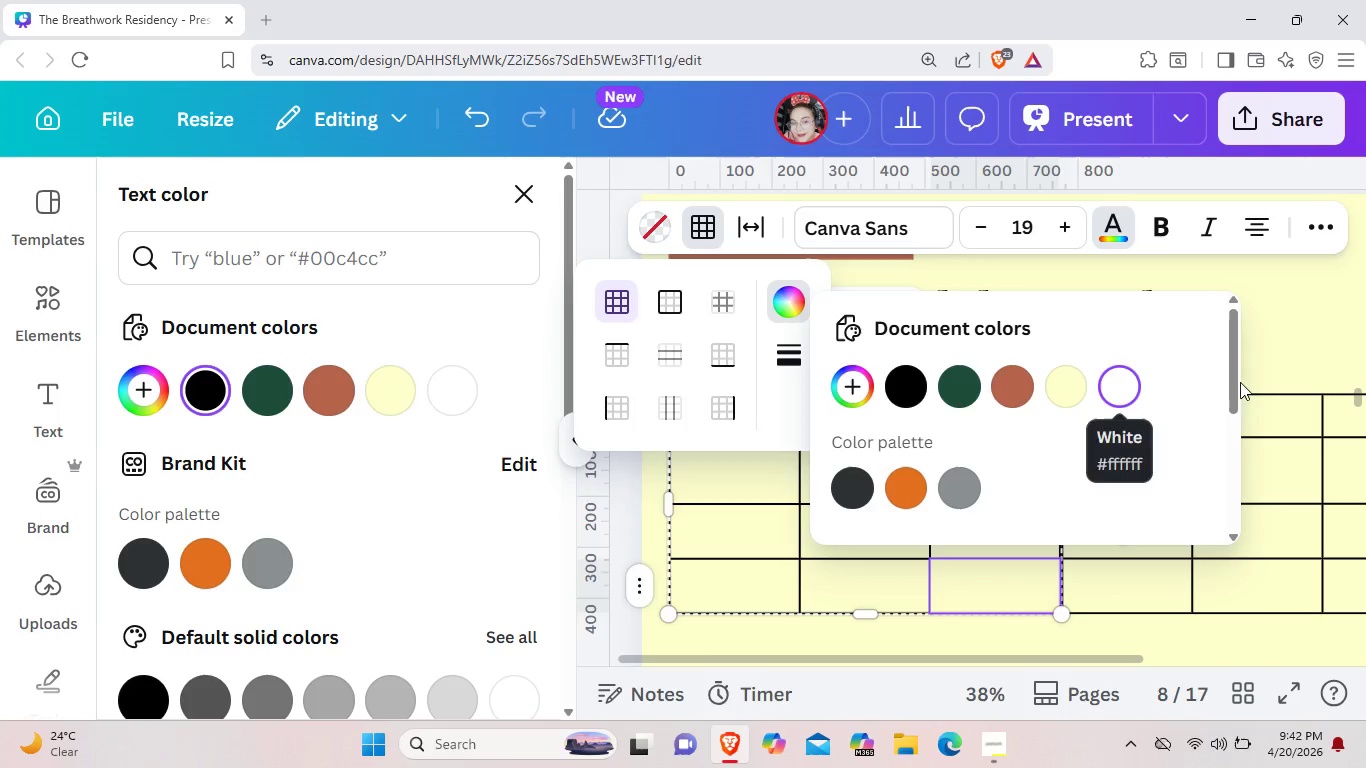 
left_click([1293, 360])
 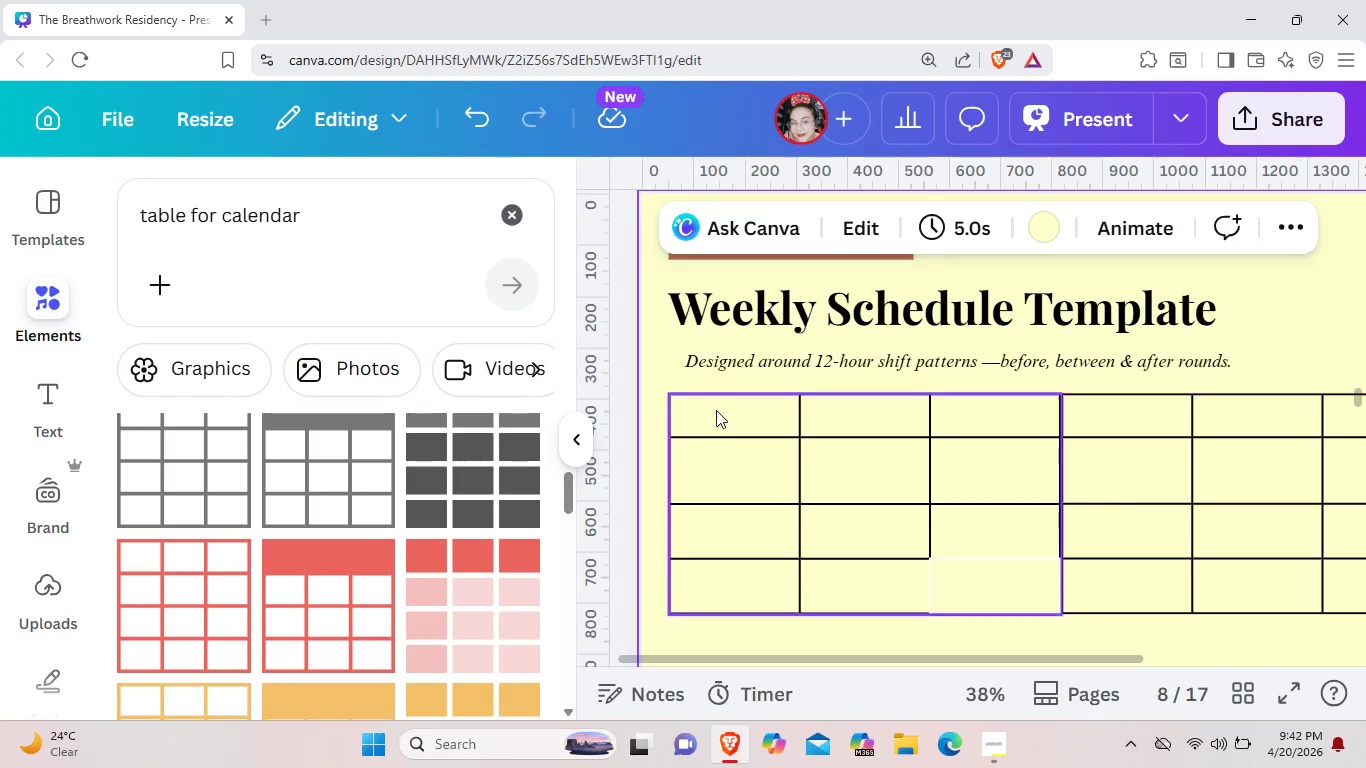 
left_click_drag(start_coordinate=[659, 366], to_coordinate=[1365, 624])
 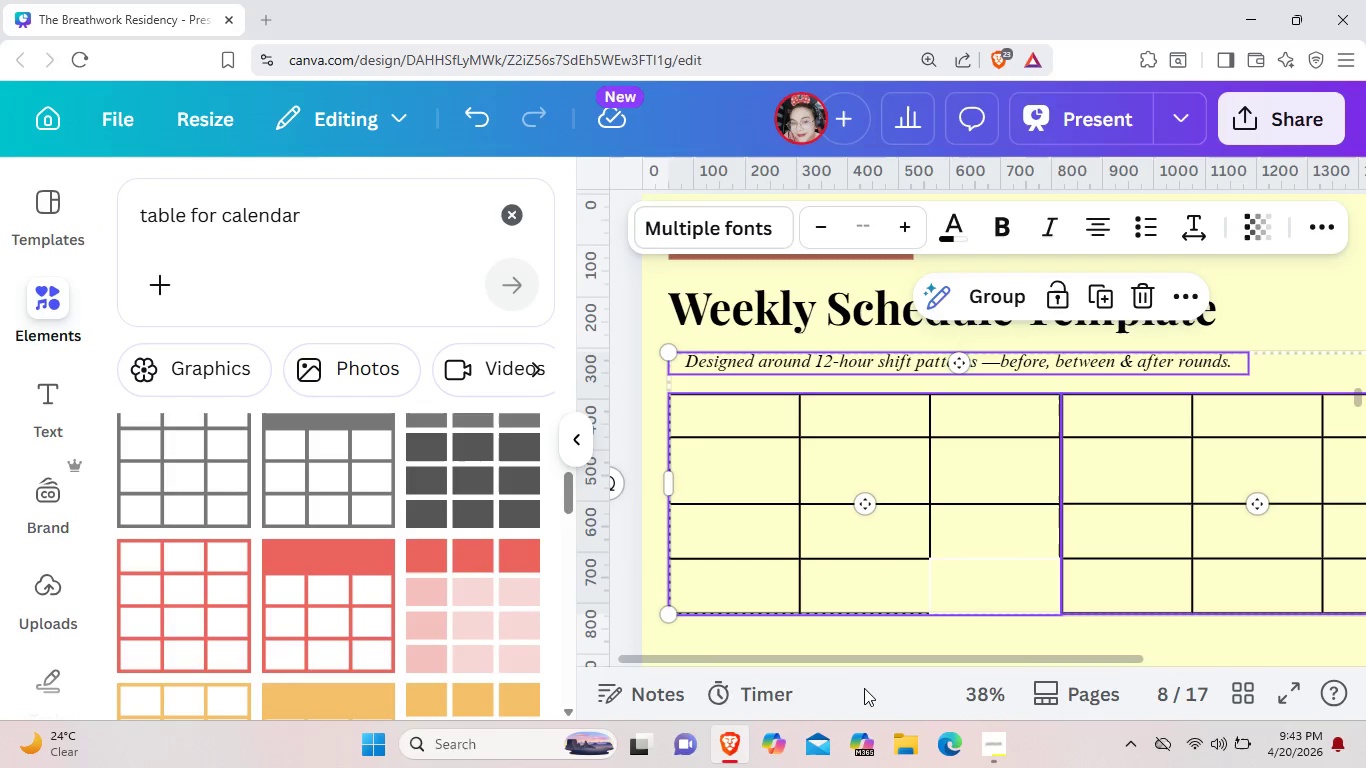 
left_click([866, 691])
 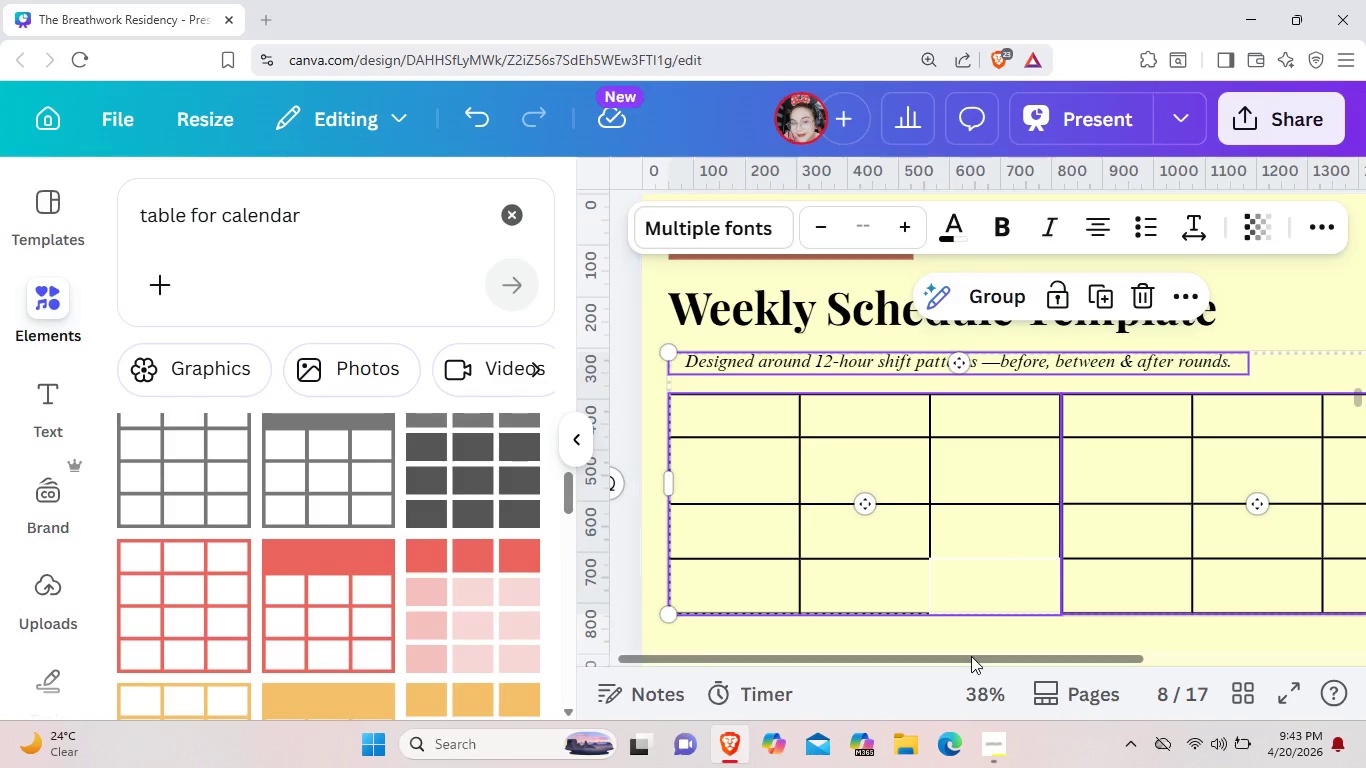 
hold_key(key=ControlLeft, duration=0.83)
scroll: coordinate [970, 654], scroll_direction: down, amount: 1.0
 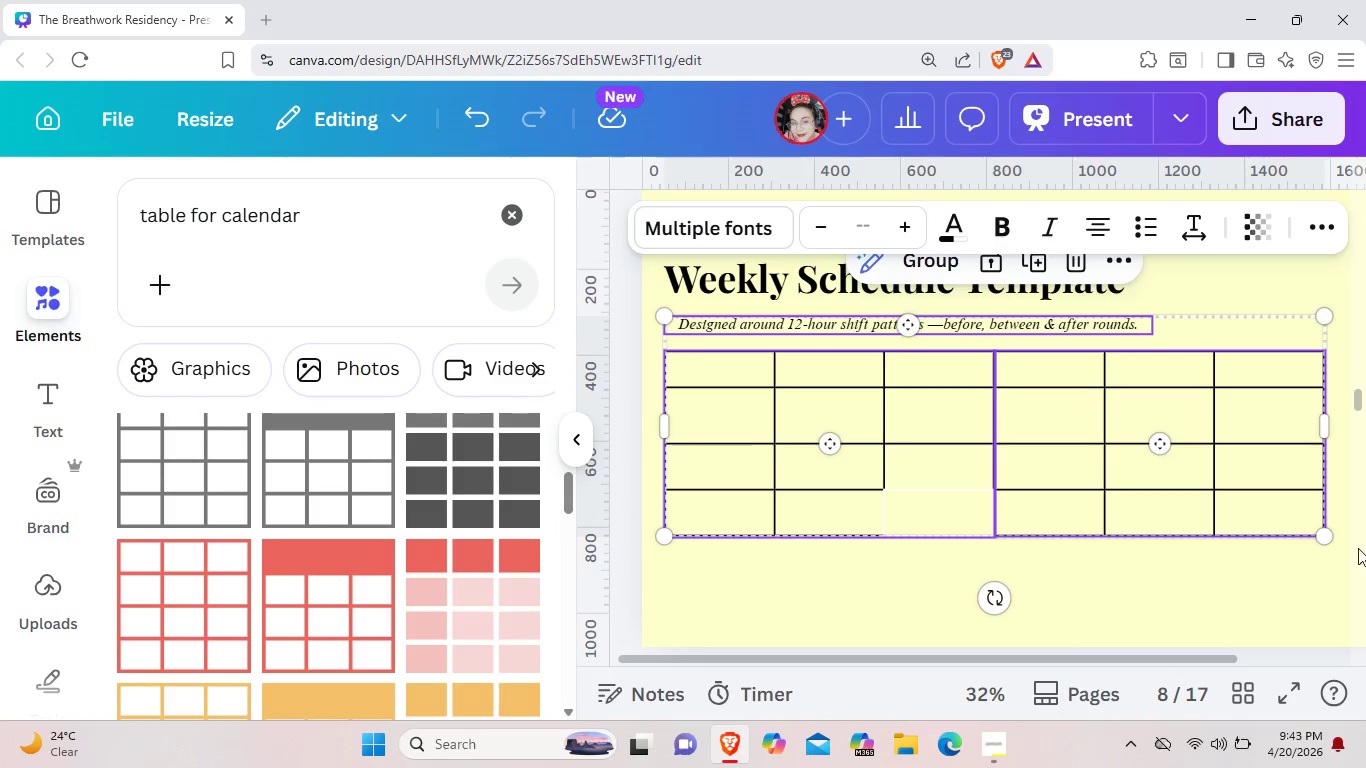 
left_click([1331, 580])
 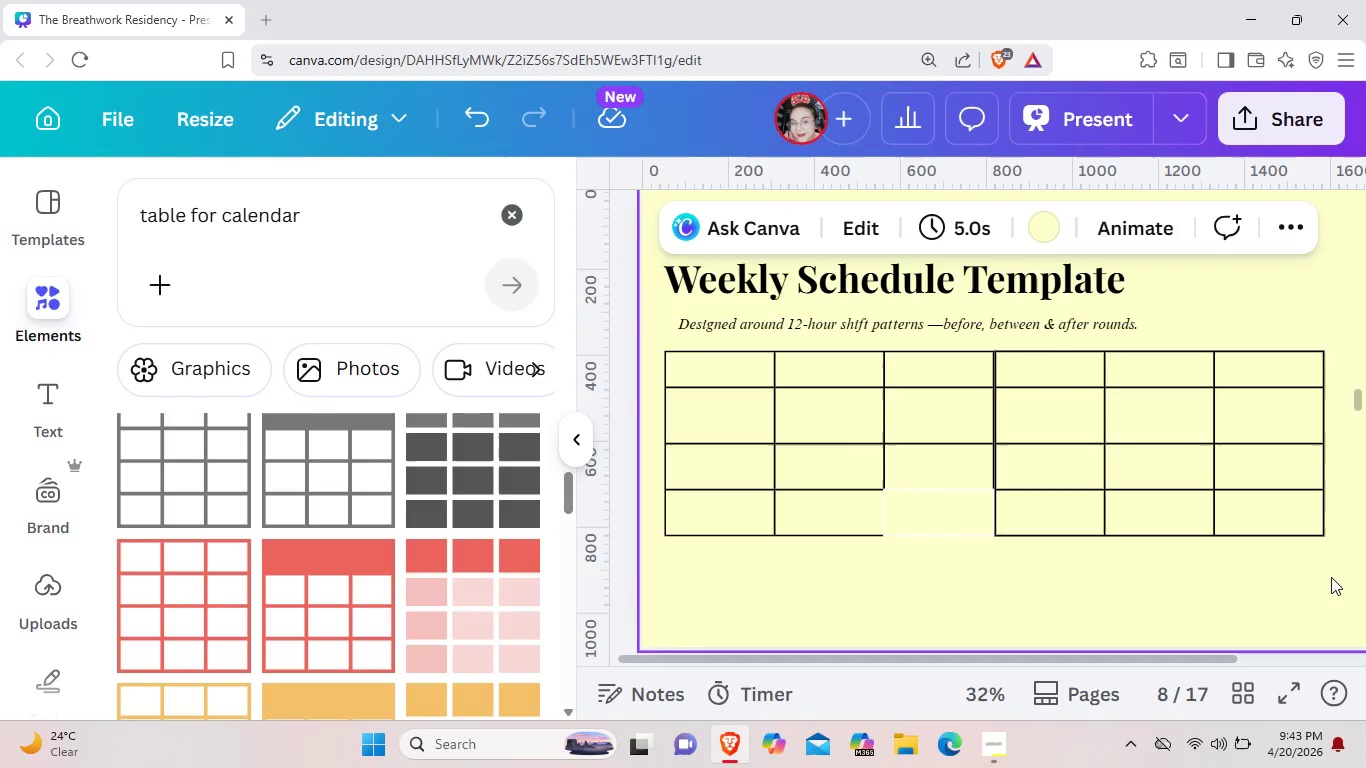 
left_click_drag(start_coordinate=[1331, 577], to_coordinate=[664, 343])
 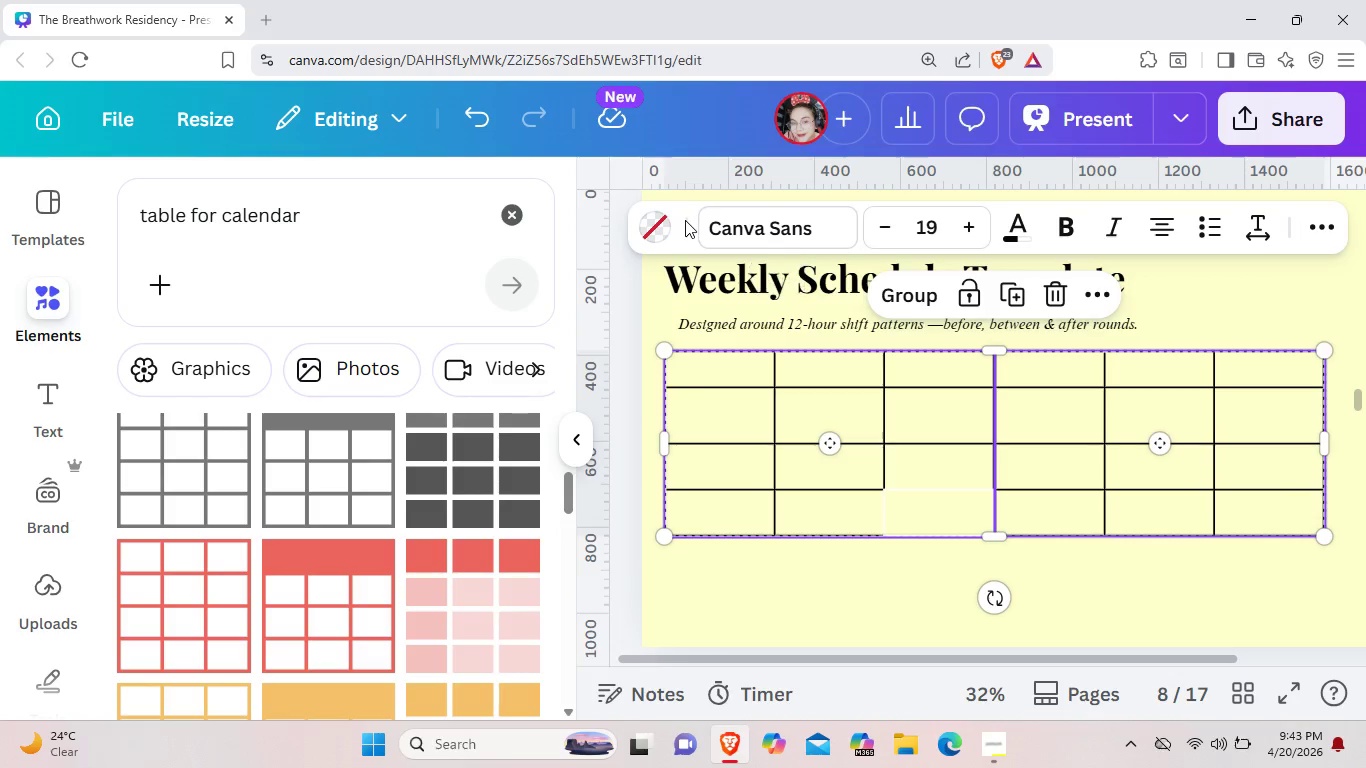 
wait(5.36)
 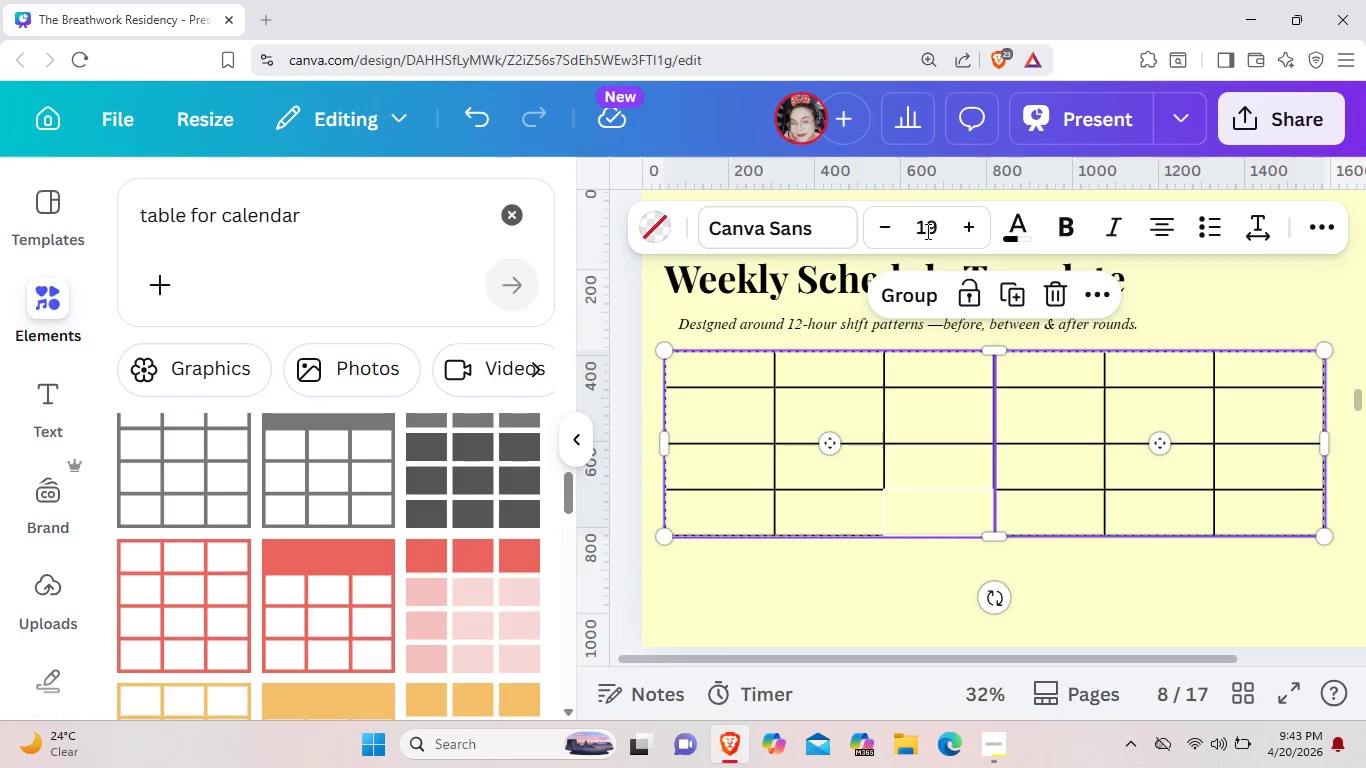 
left_click([1022, 238])
 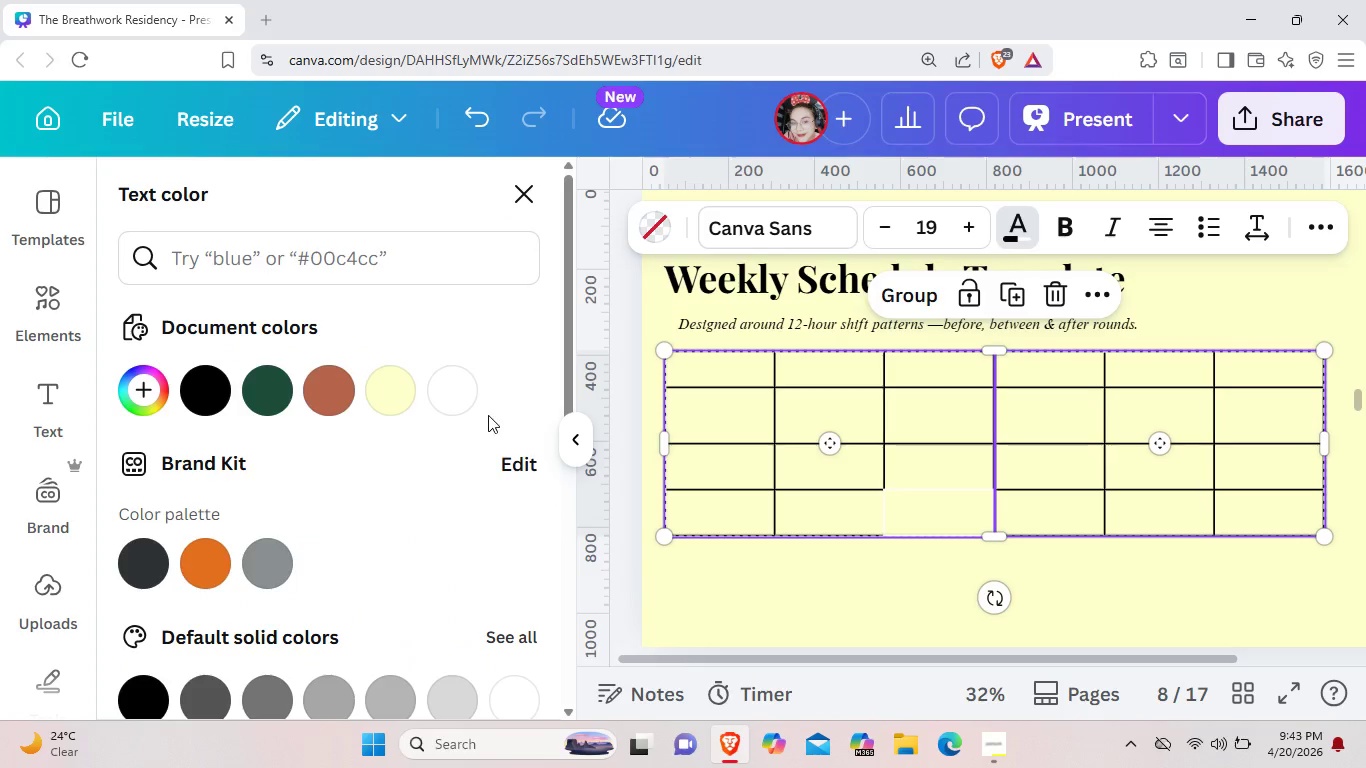 
left_click([457, 399])
 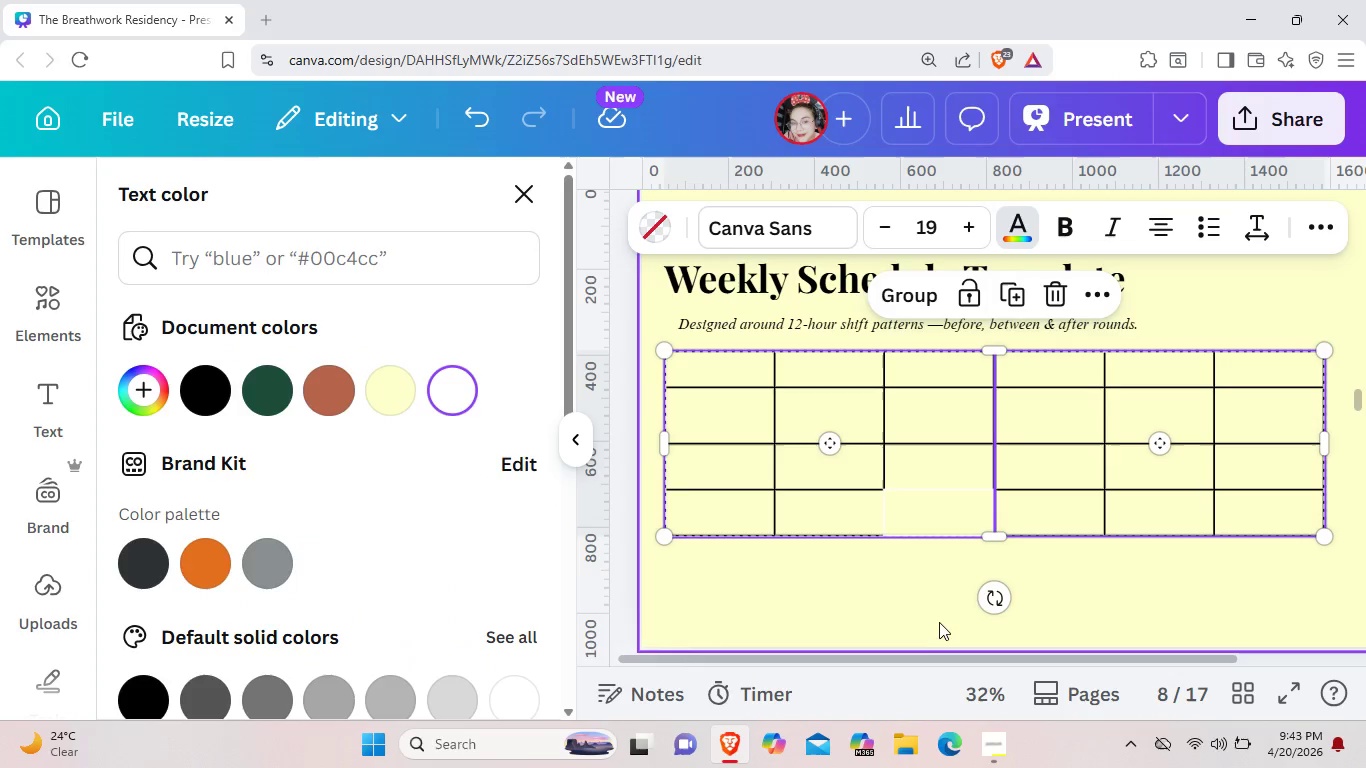 
left_click([897, 598])
 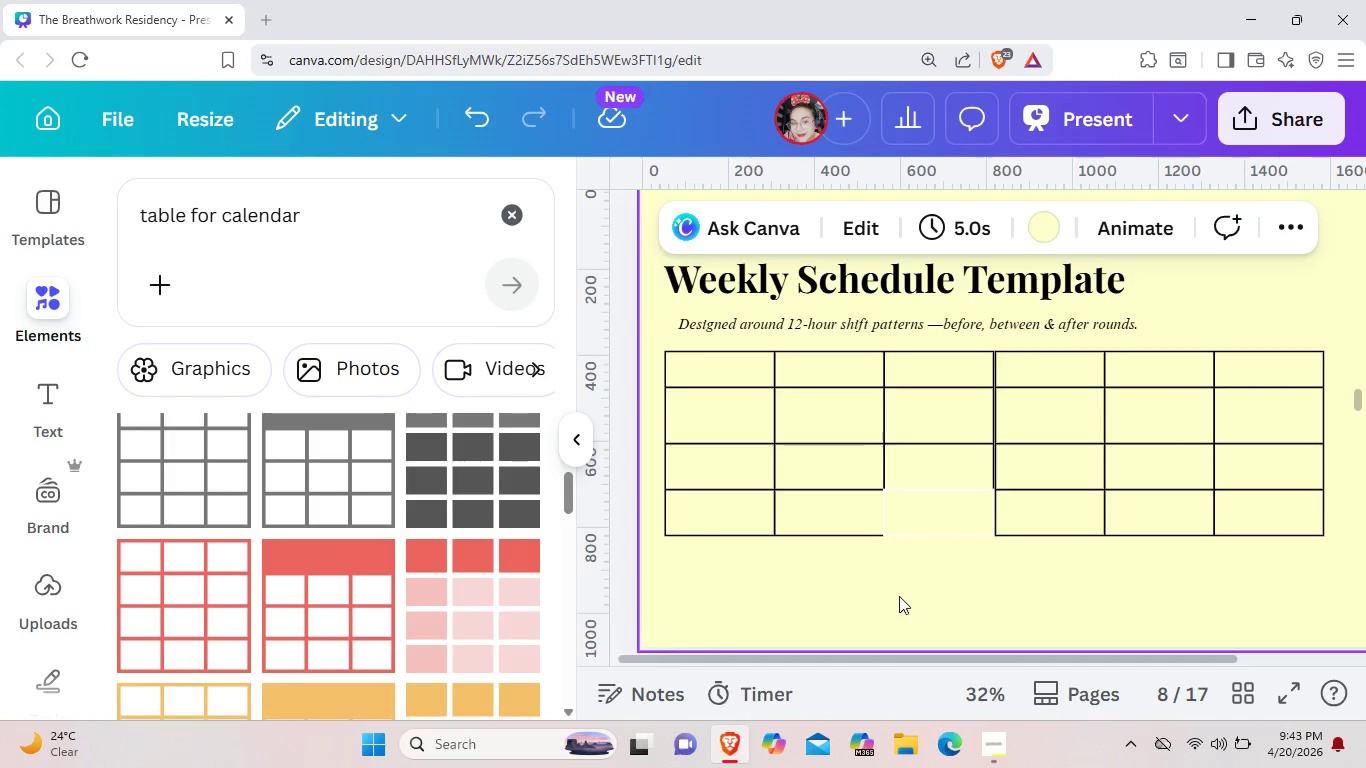 
key(Control+Z)
 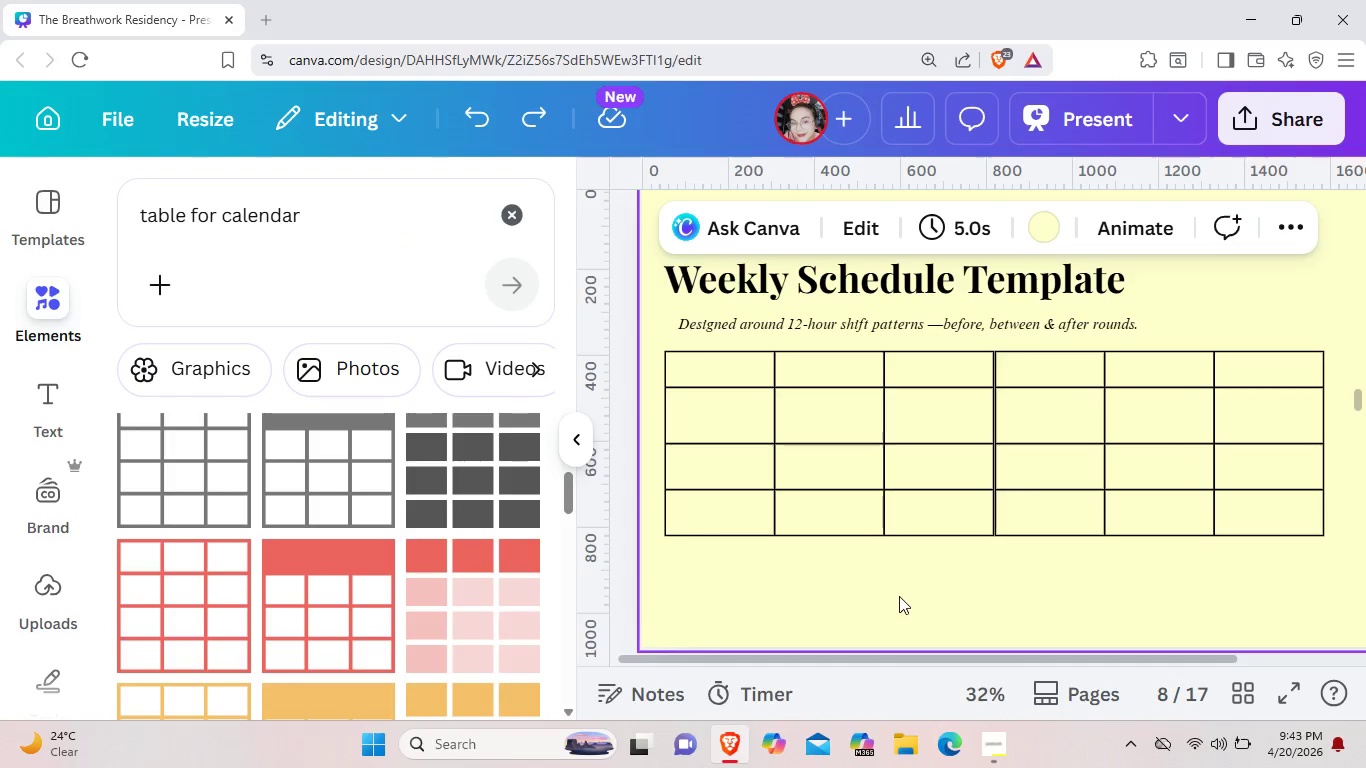 
key(Control+Z)
 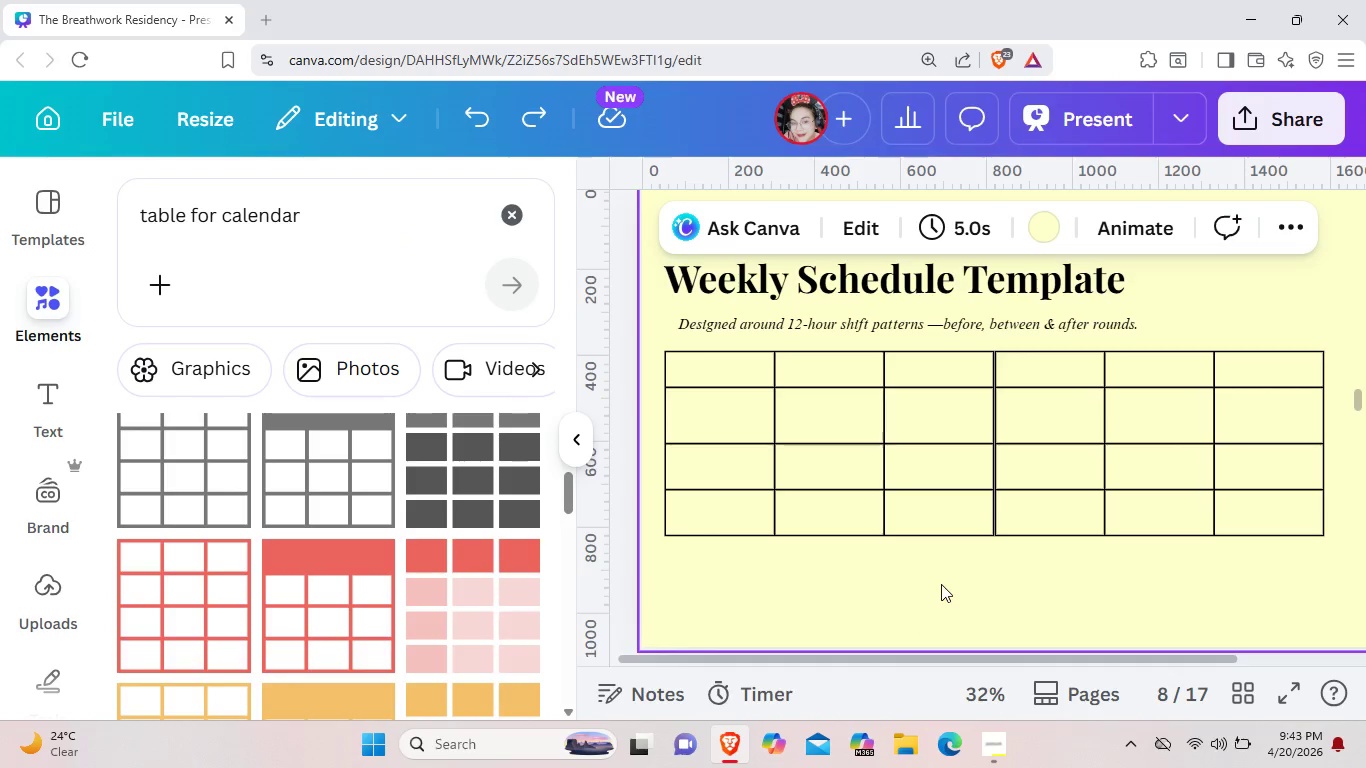 
left_click([941, 584])
 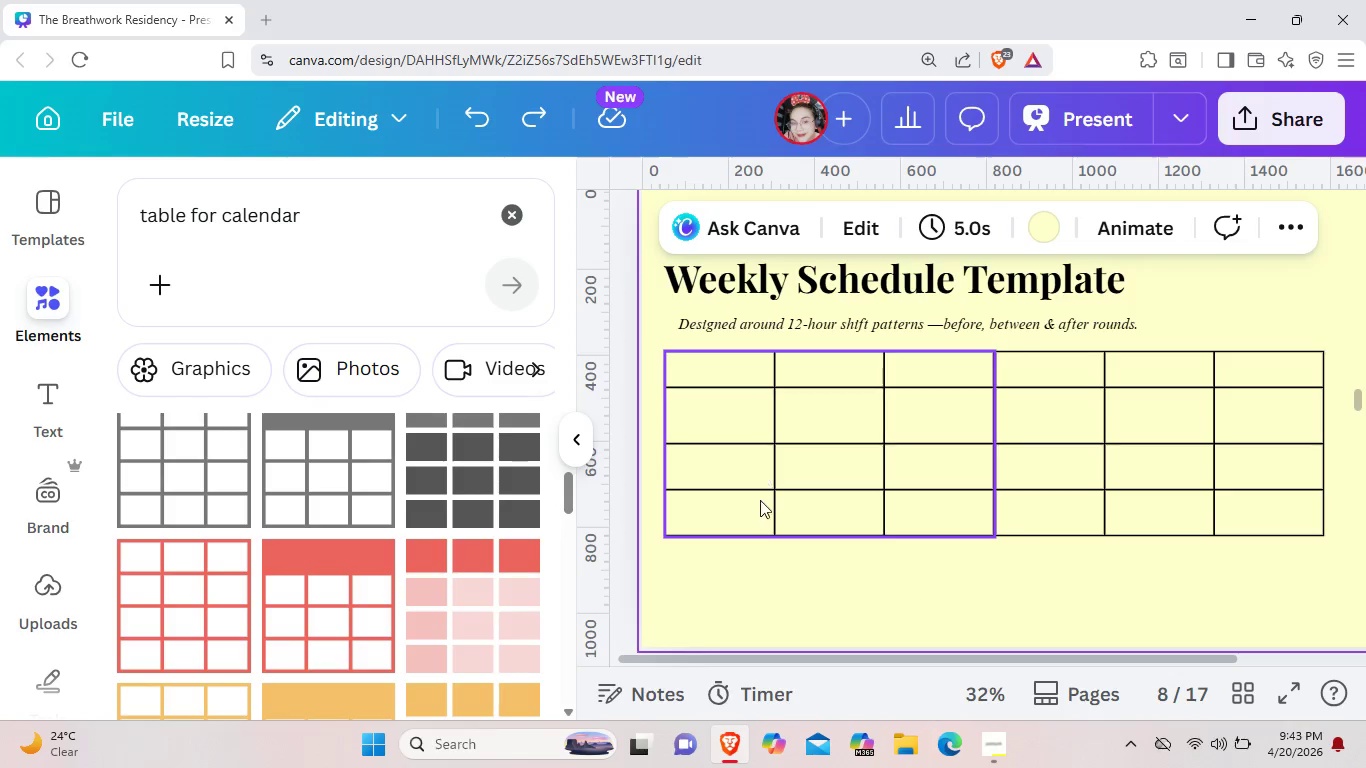 
left_click([747, 439])
 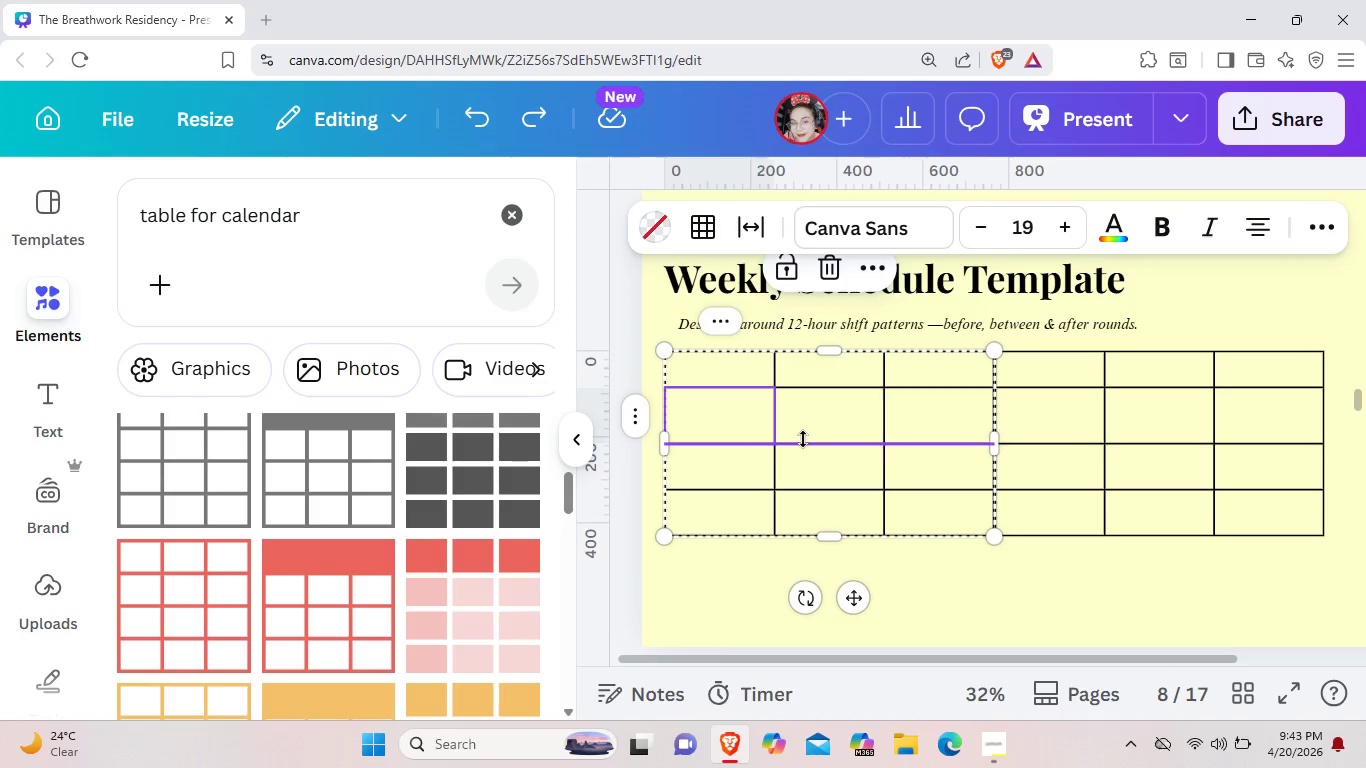 
left_click_drag(start_coordinate=[803, 439], to_coordinate=[804, 431])
 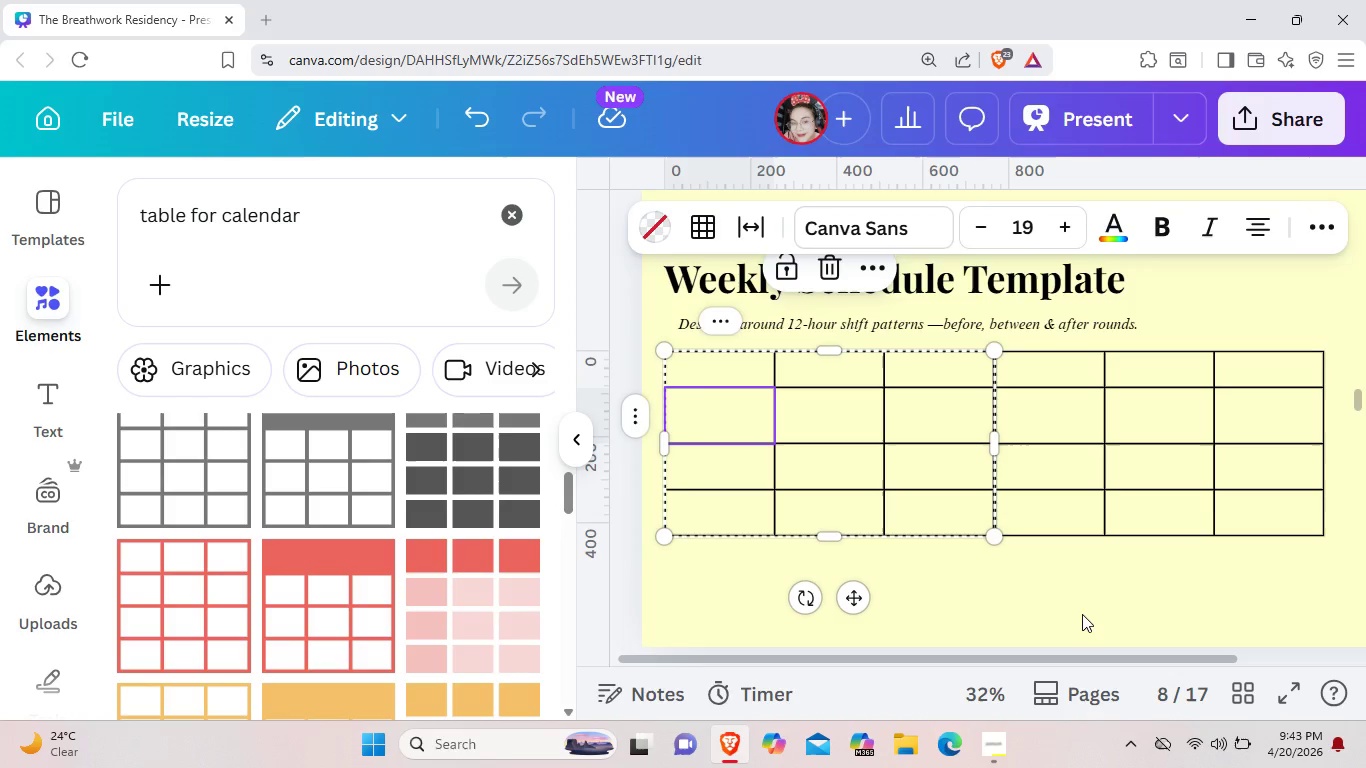 
left_click([1082, 614])
 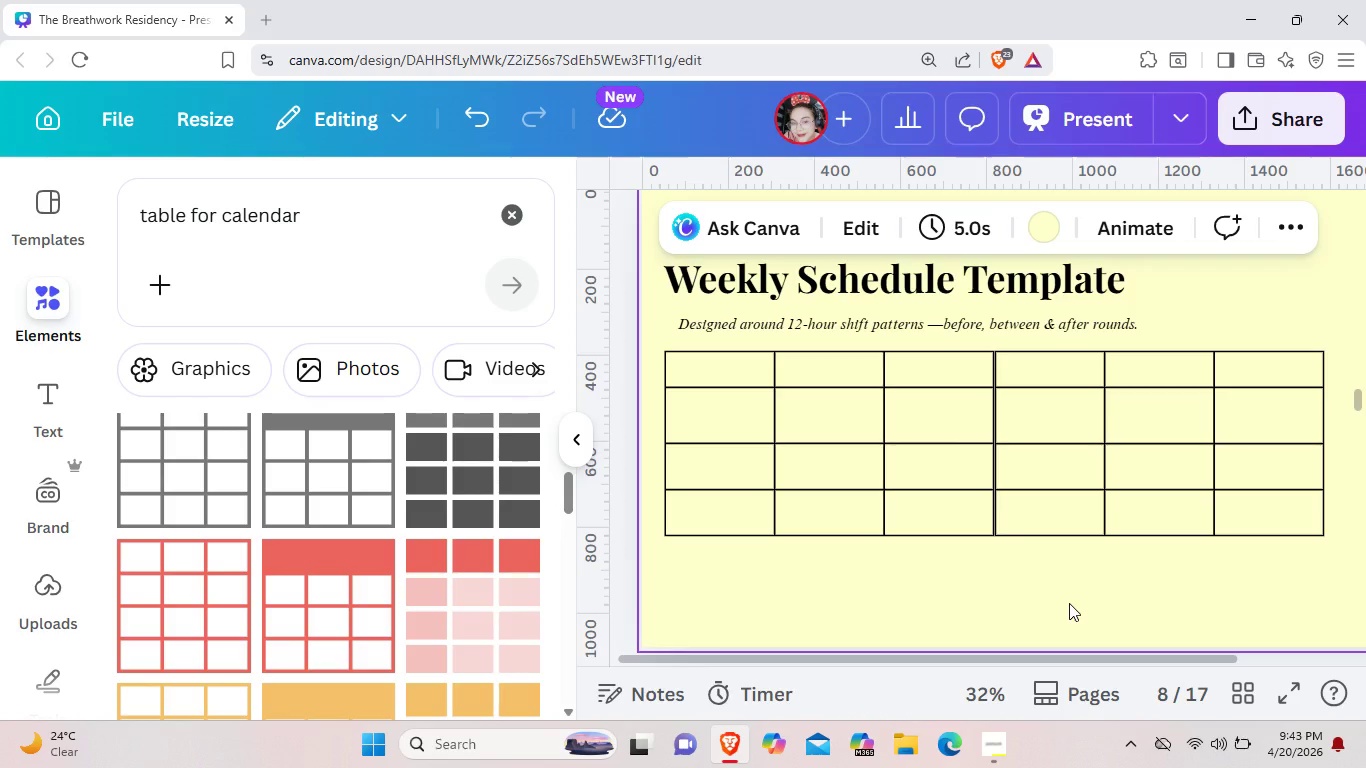 
wait(17.31)
 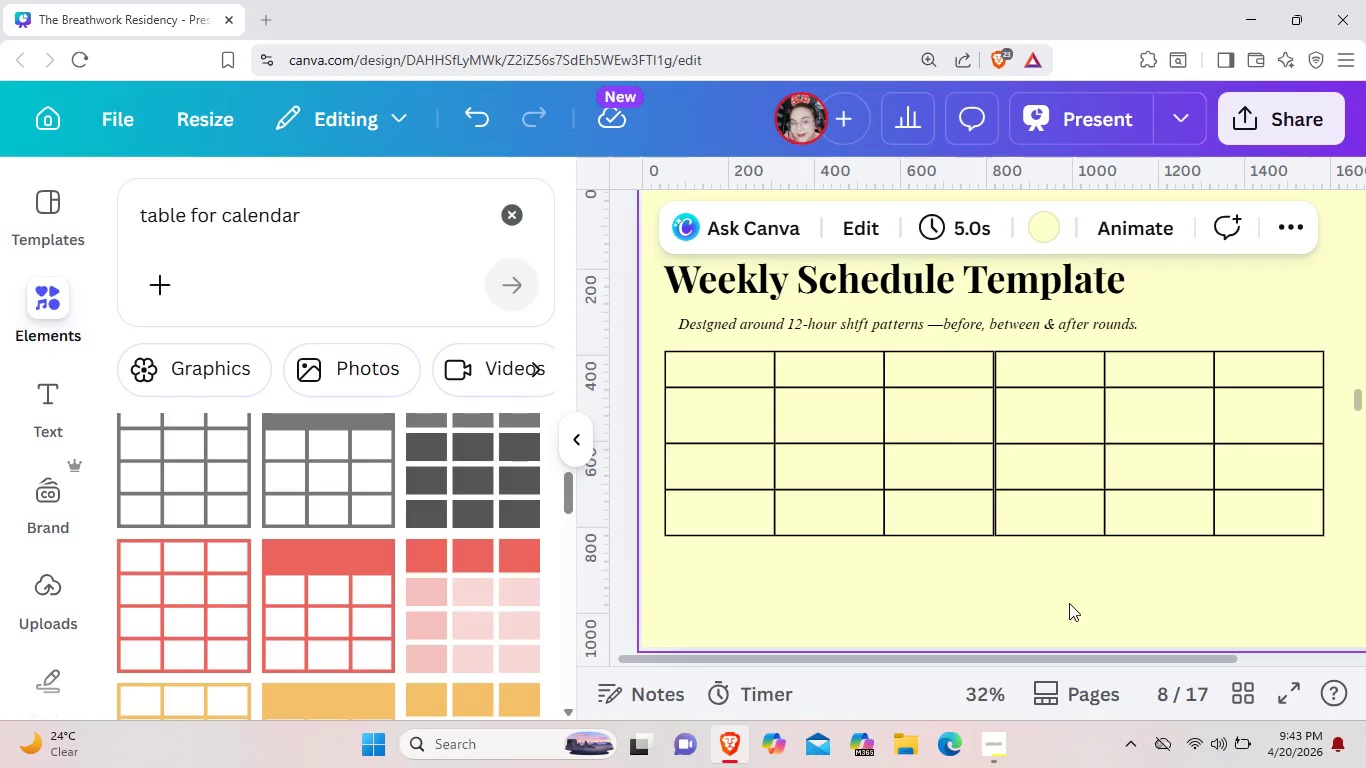 
left_click_drag(start_coordinate=[1217, 655], to_coordinate=[1348, 657])
 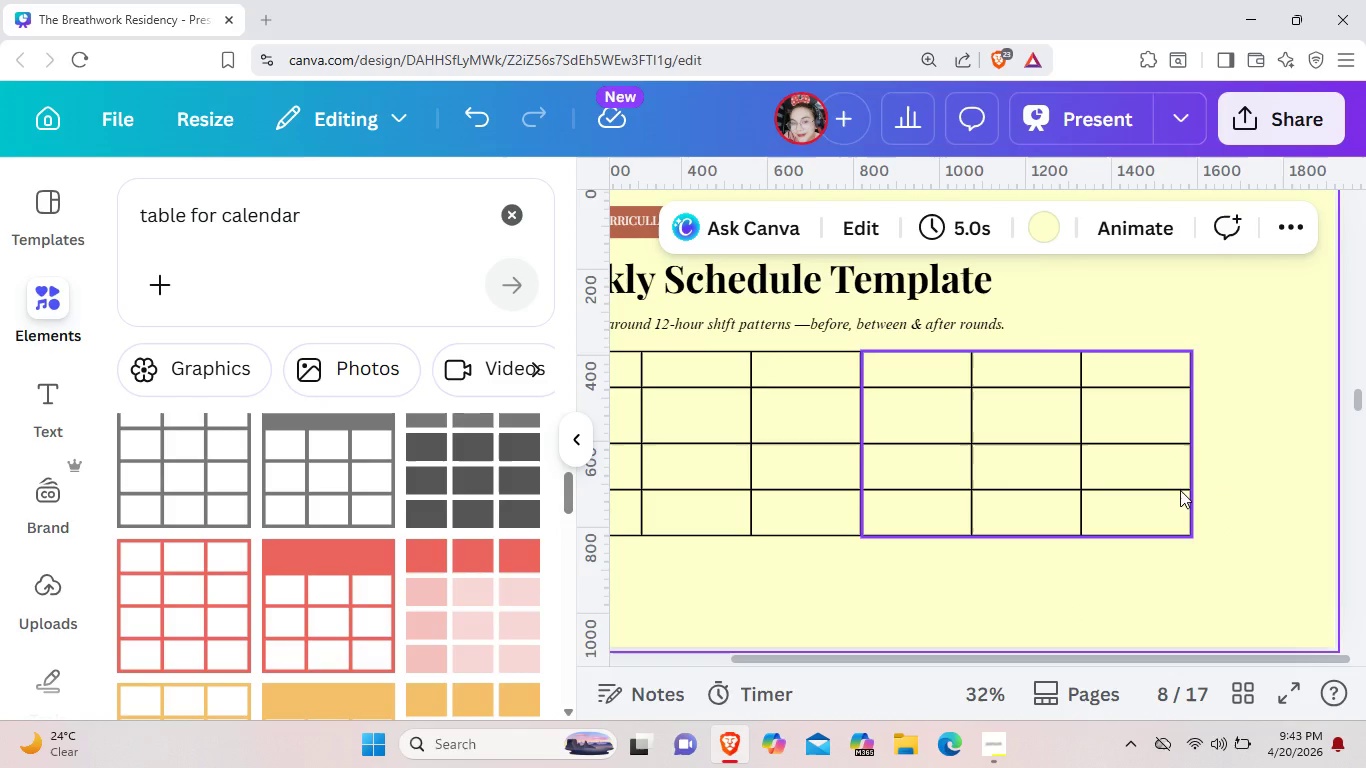 
left_click([1180, 490])
 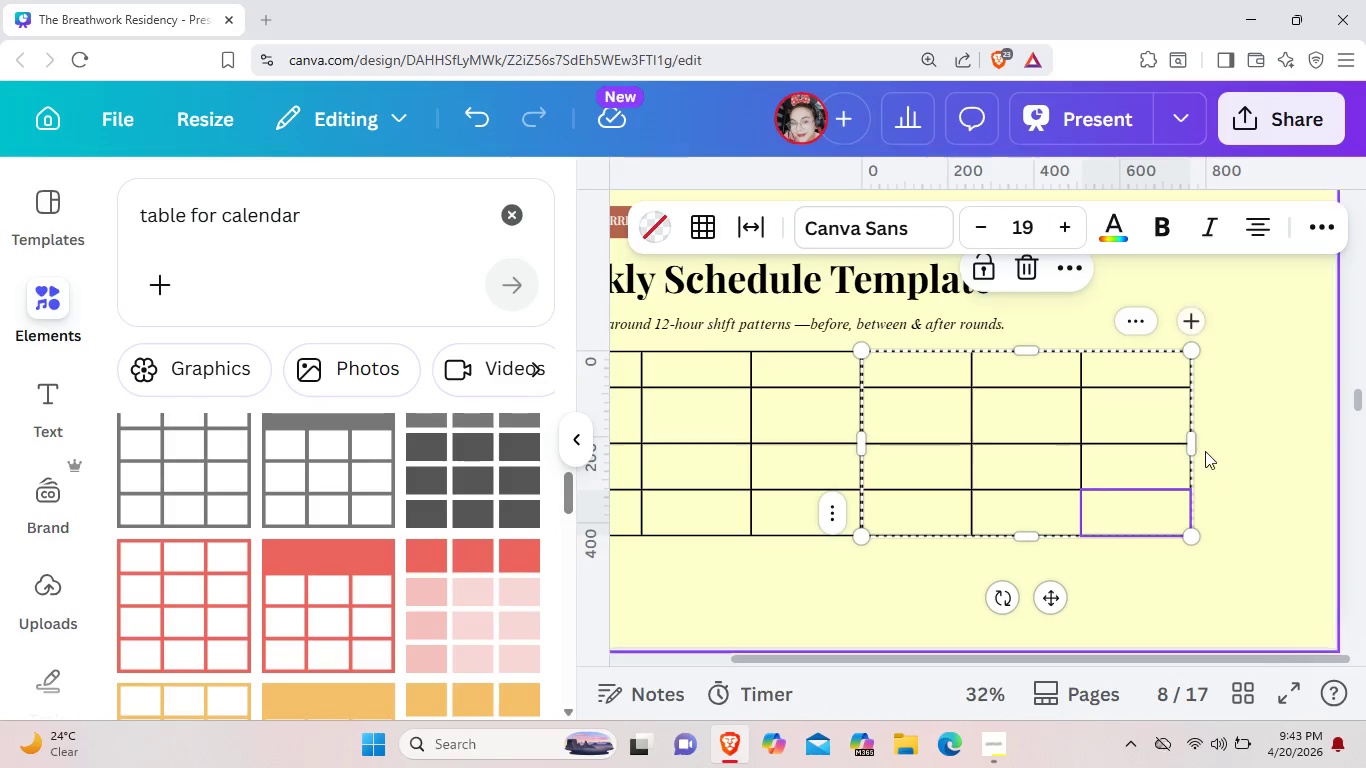 
scroll: coordinate [392, 595], scroll_direction: down, amount: 5.0
 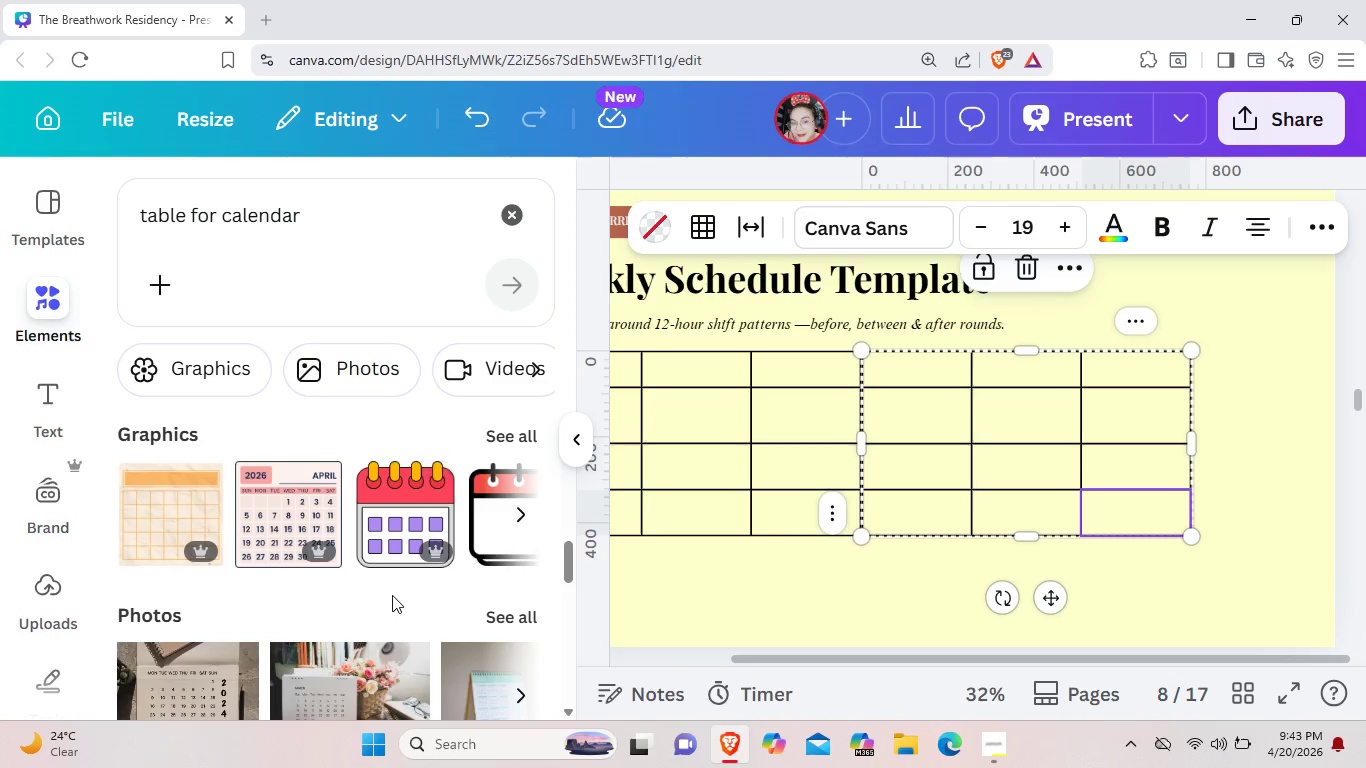 
scroll: coordinate [392, 595], scroll_direction: up, amount: 2.0
 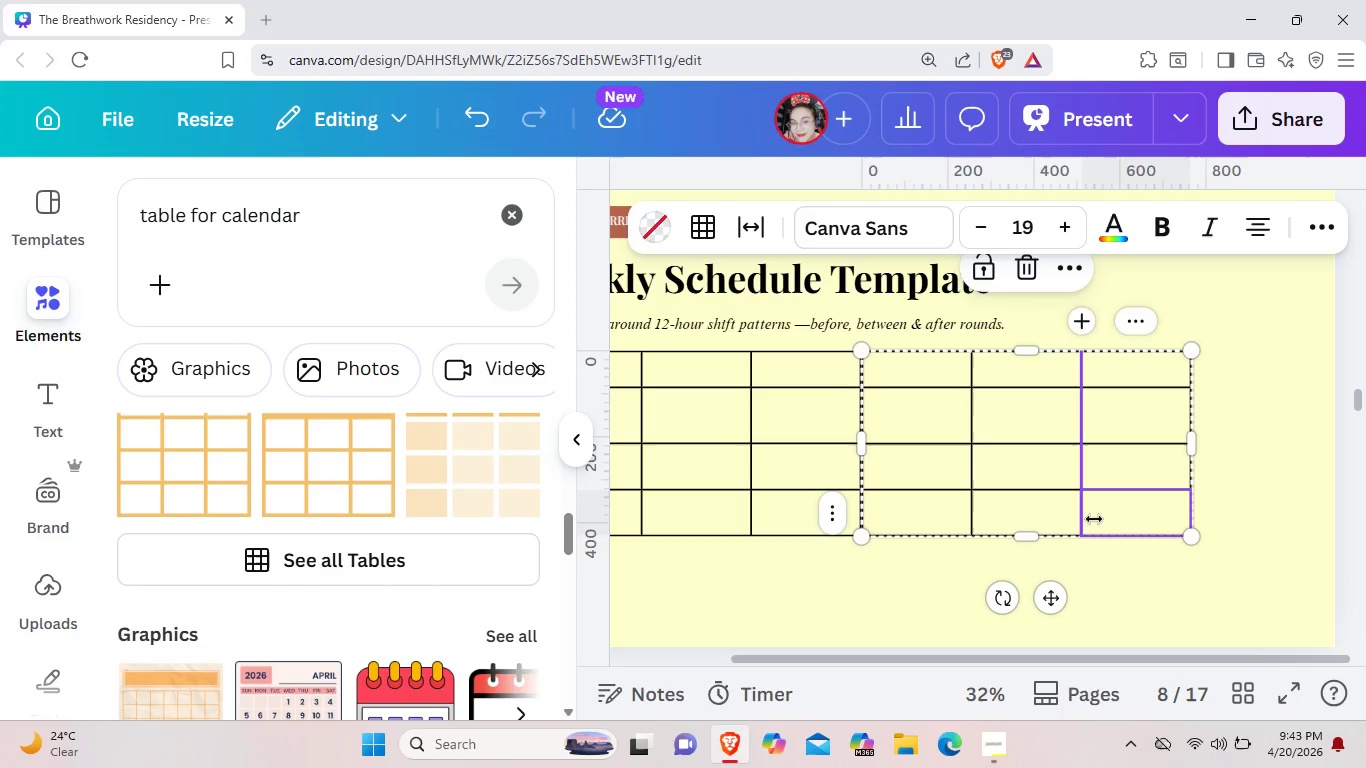 
left_click([1096, 518])
 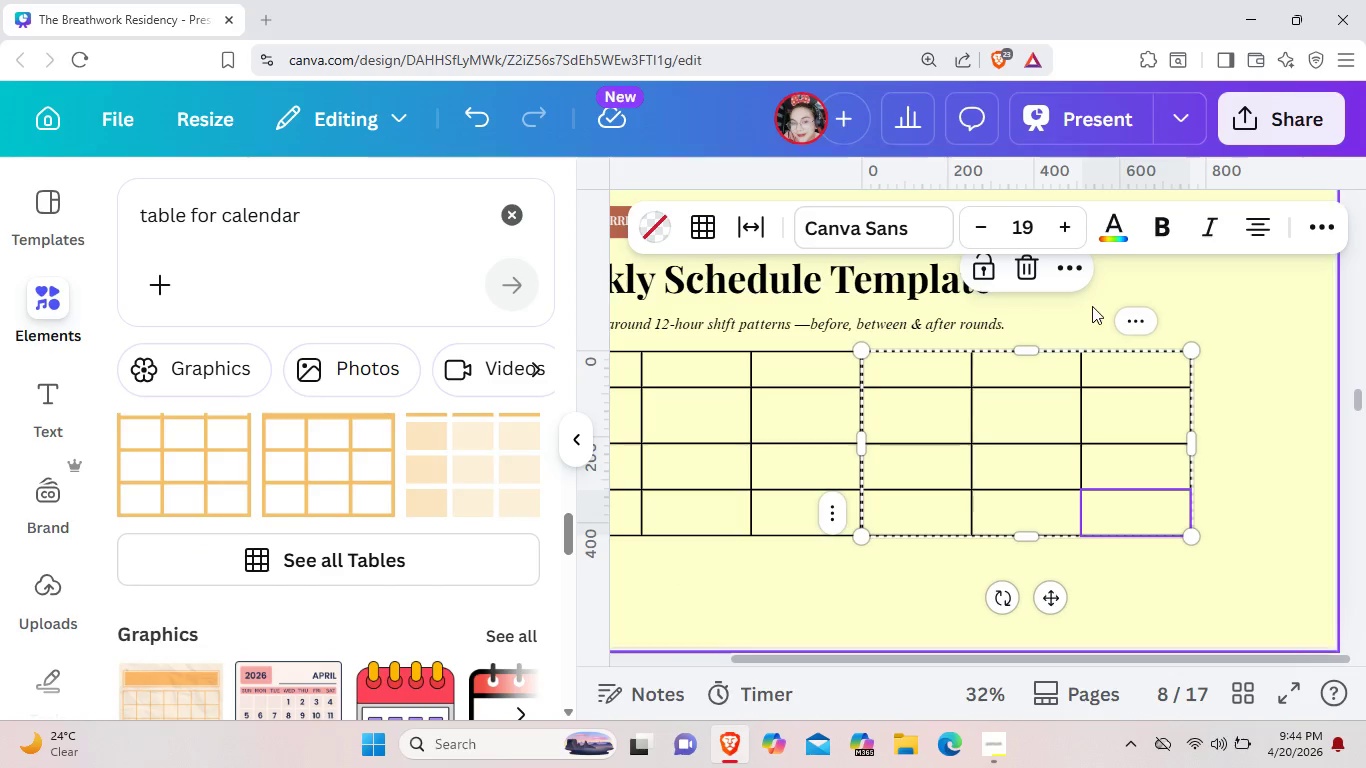 
left_click([1084, 323])
 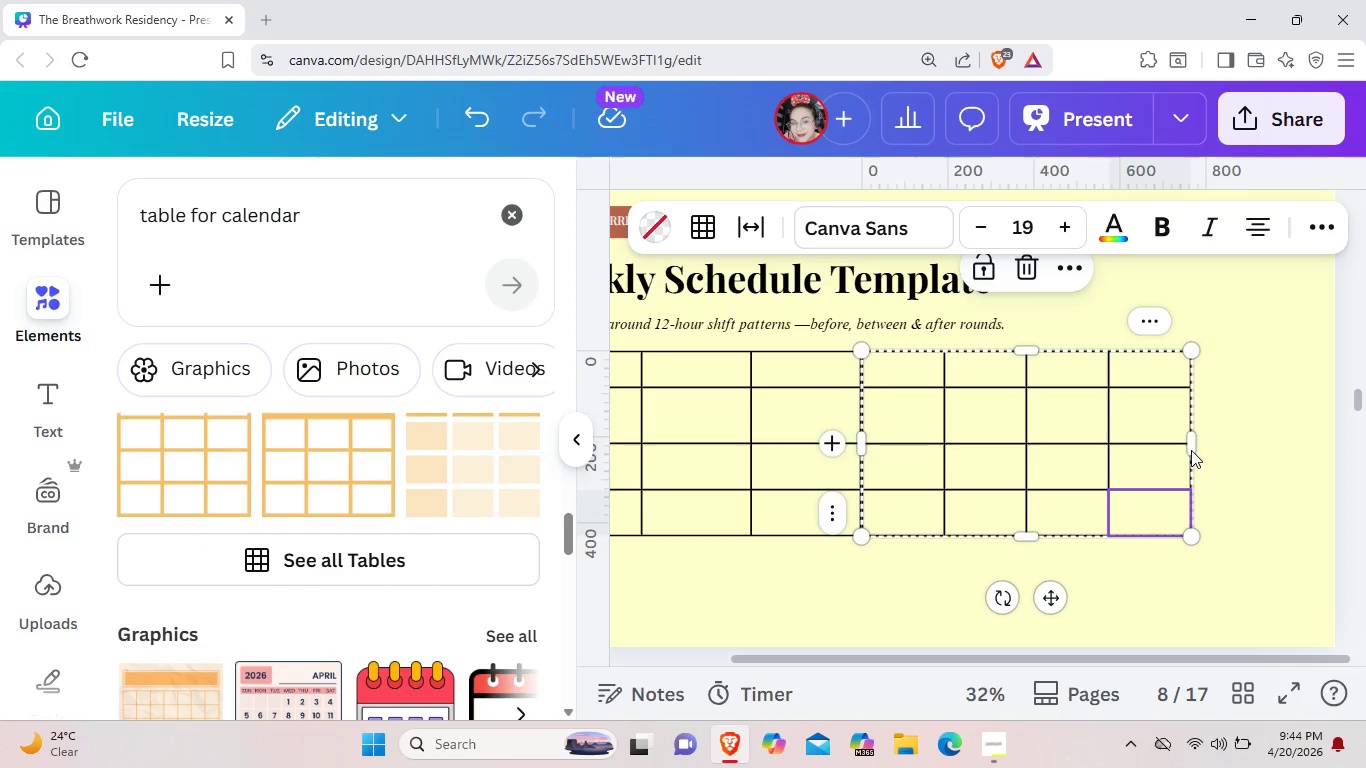 
left_click_drag(start_coordinate=[1201, 448], to_coordinate=[1293, 444])
 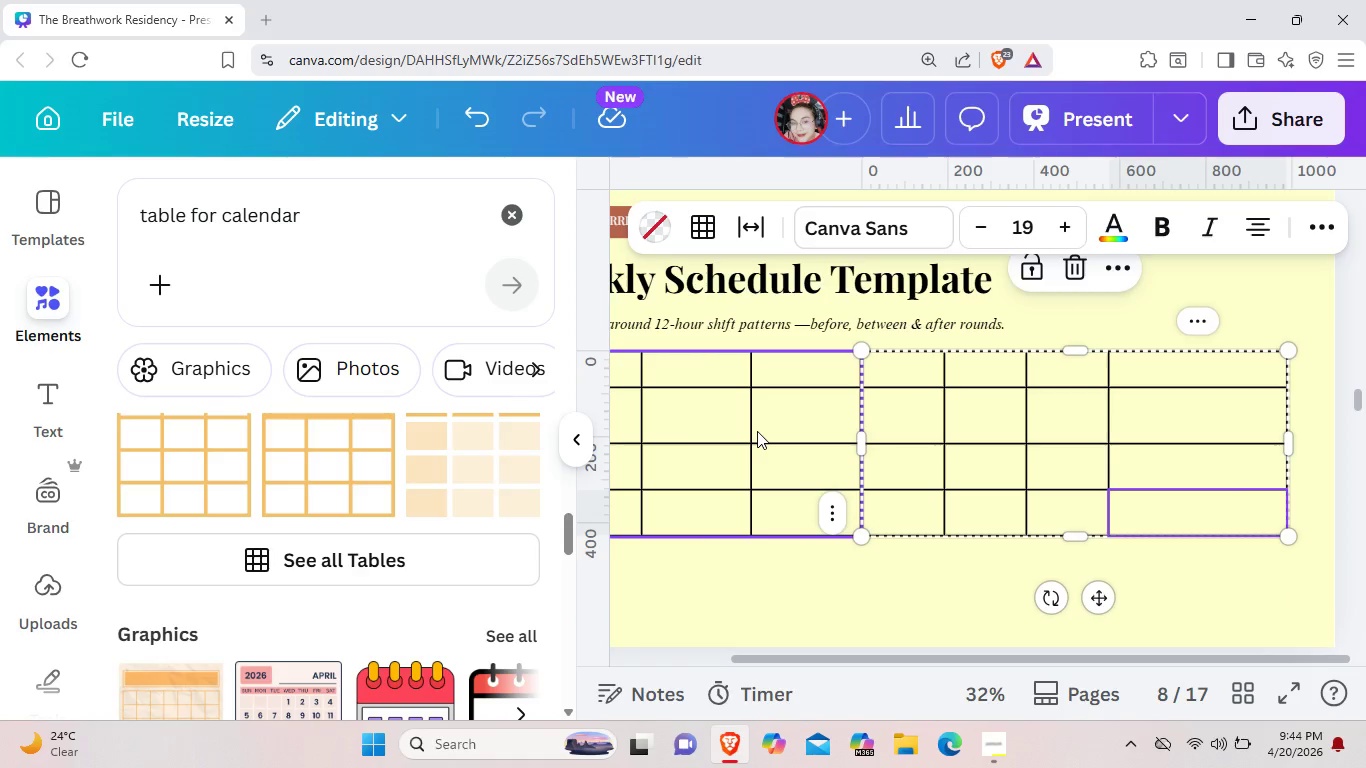 
left_click([757, 431])
 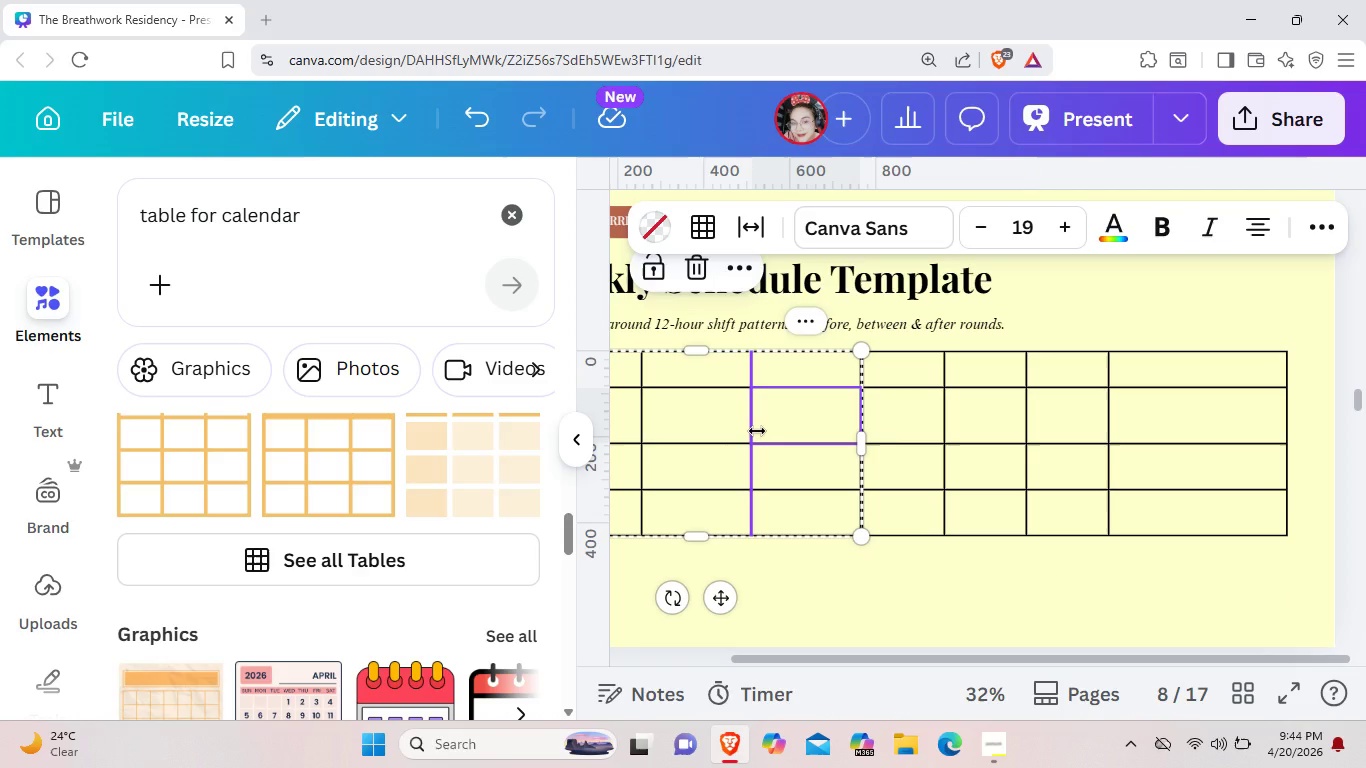 
key(Backspace)
 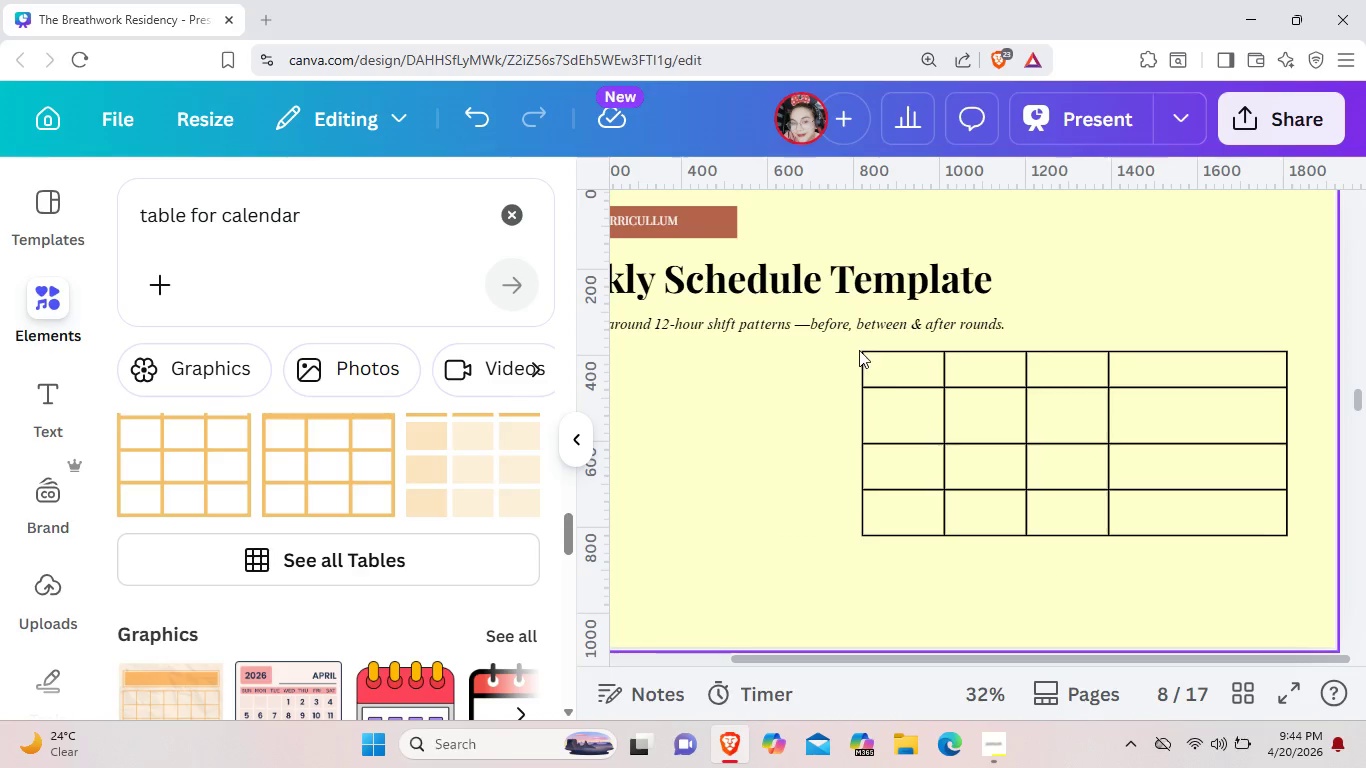 
left_click([921, 401])
 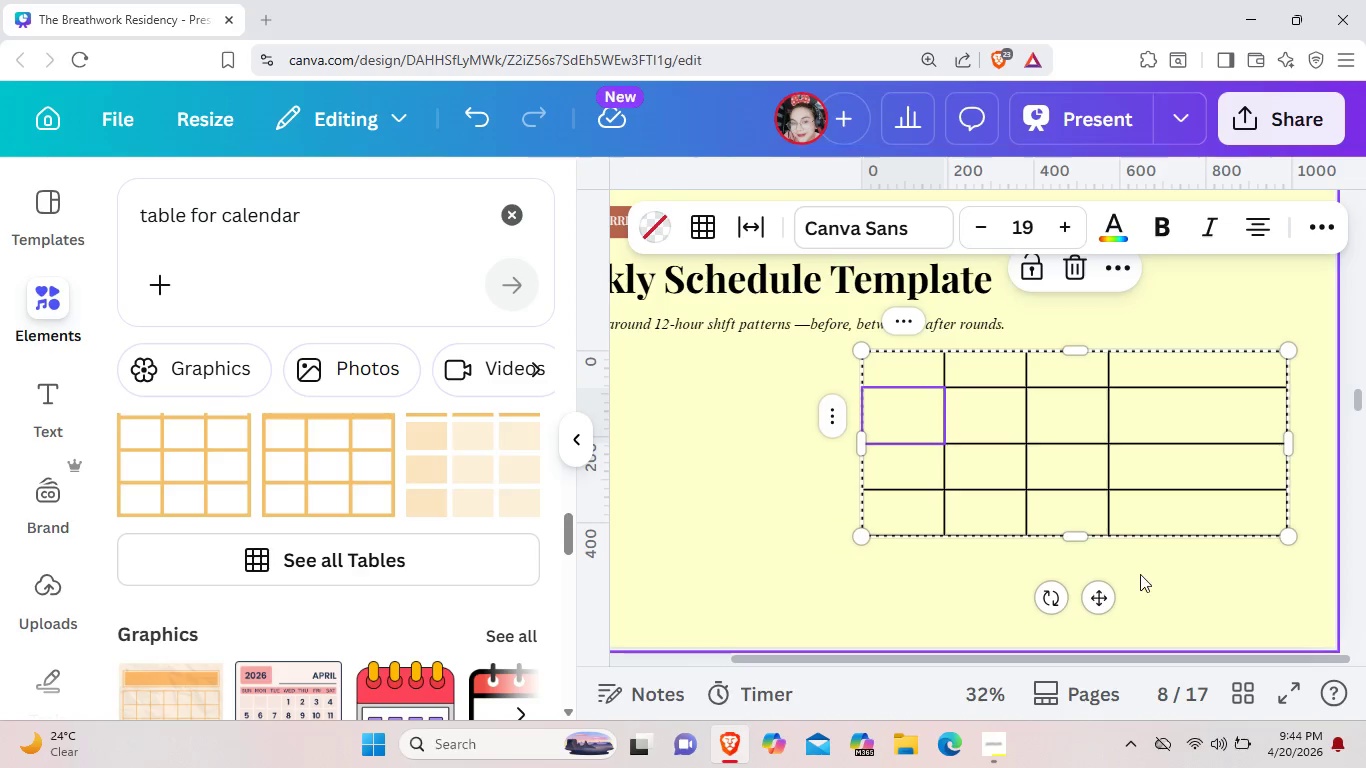 
left_click([1164, 572])
 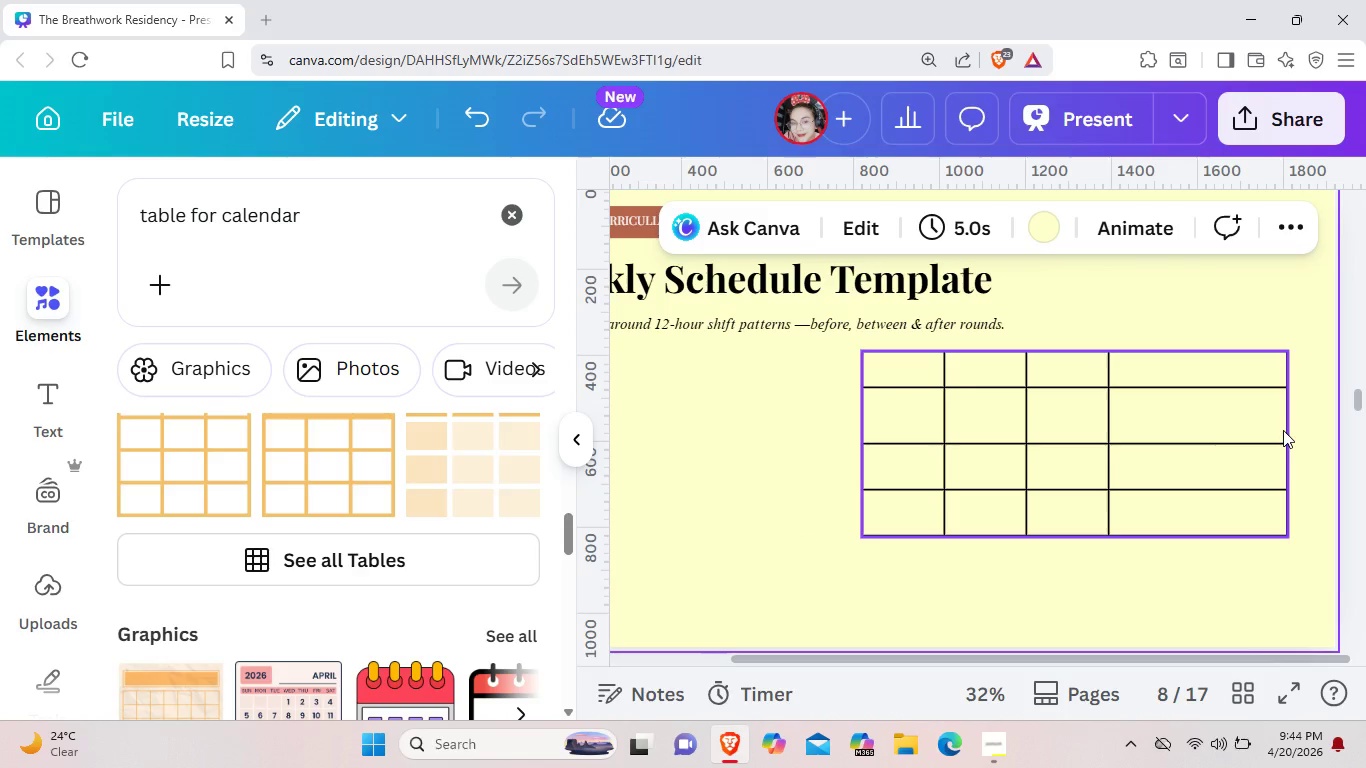 
left_click([1283, 430])
 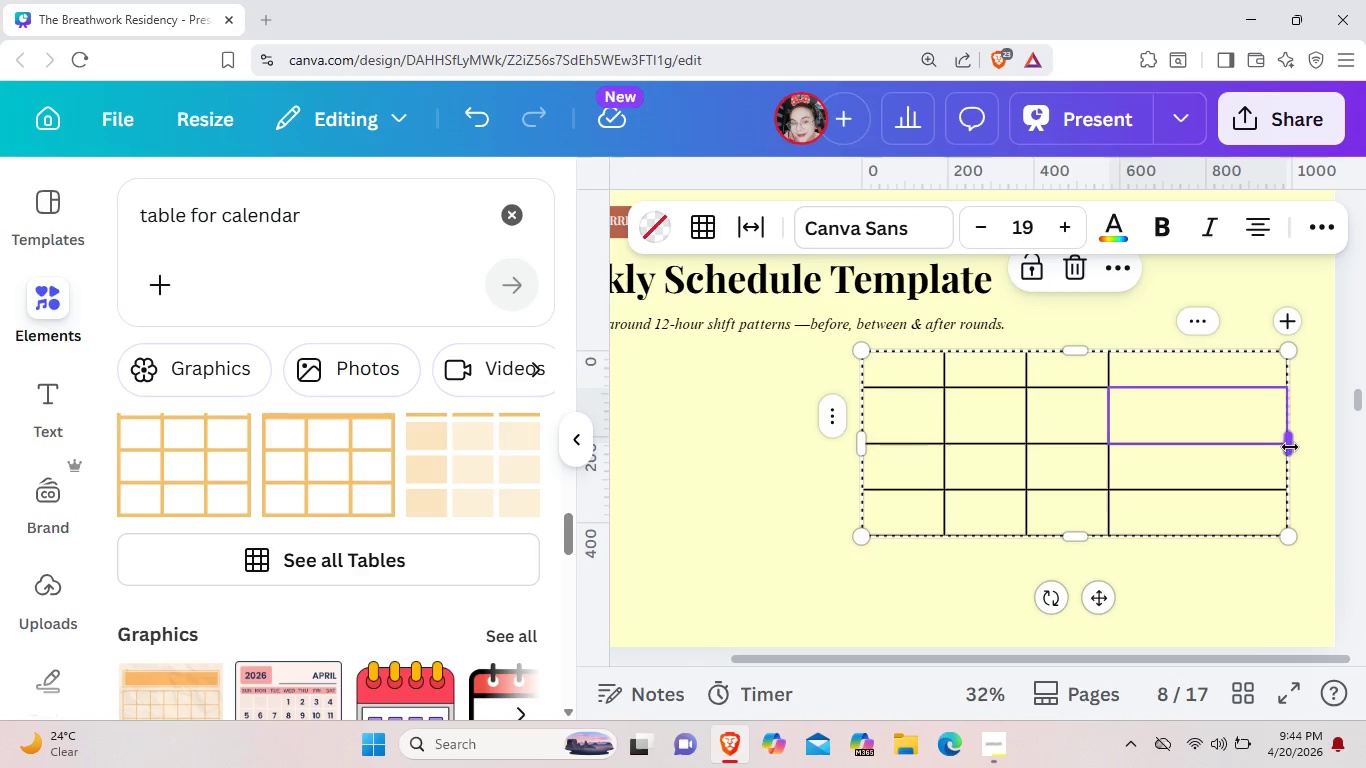 
left_click_drag(start_coordinate=[1290, 446], to_coordinate=[1202, 437])
 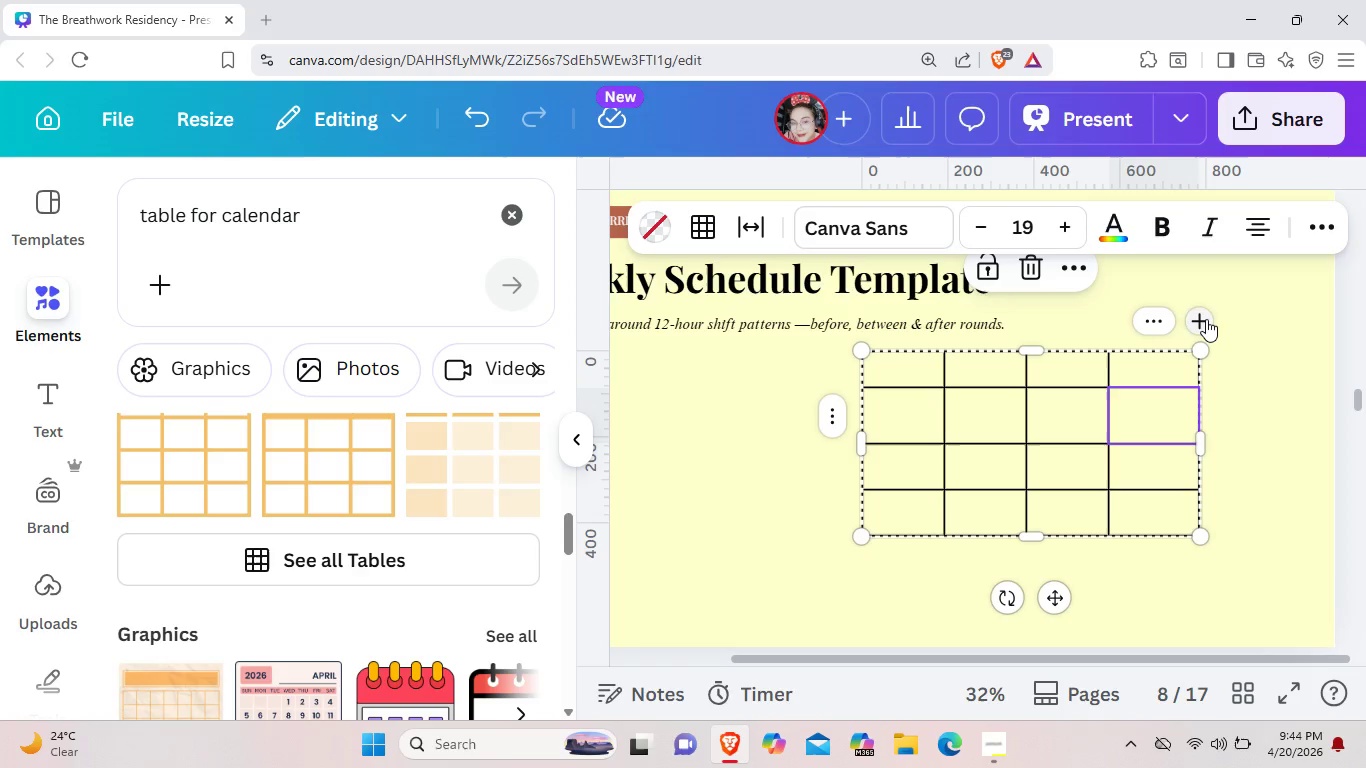 
left_click([1206, 319])
 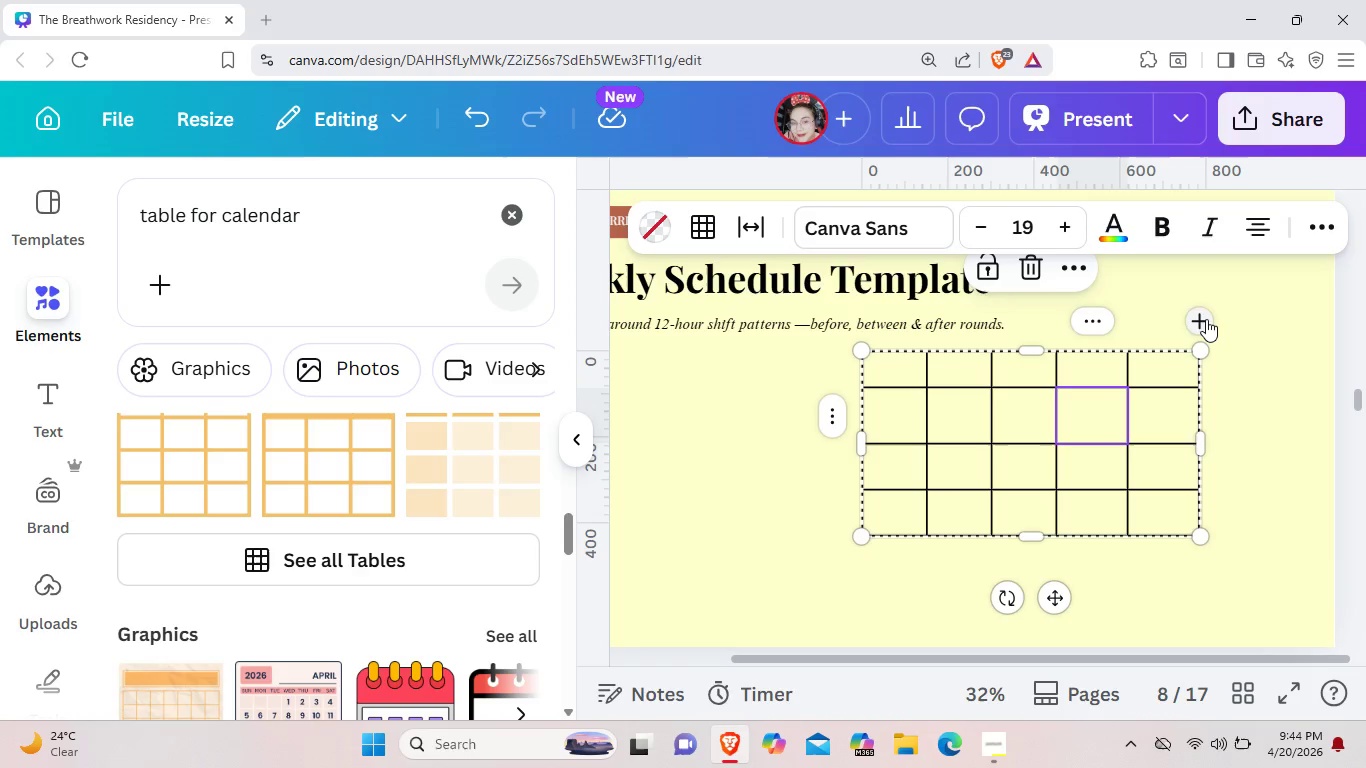 
left_click([1206, 319])
 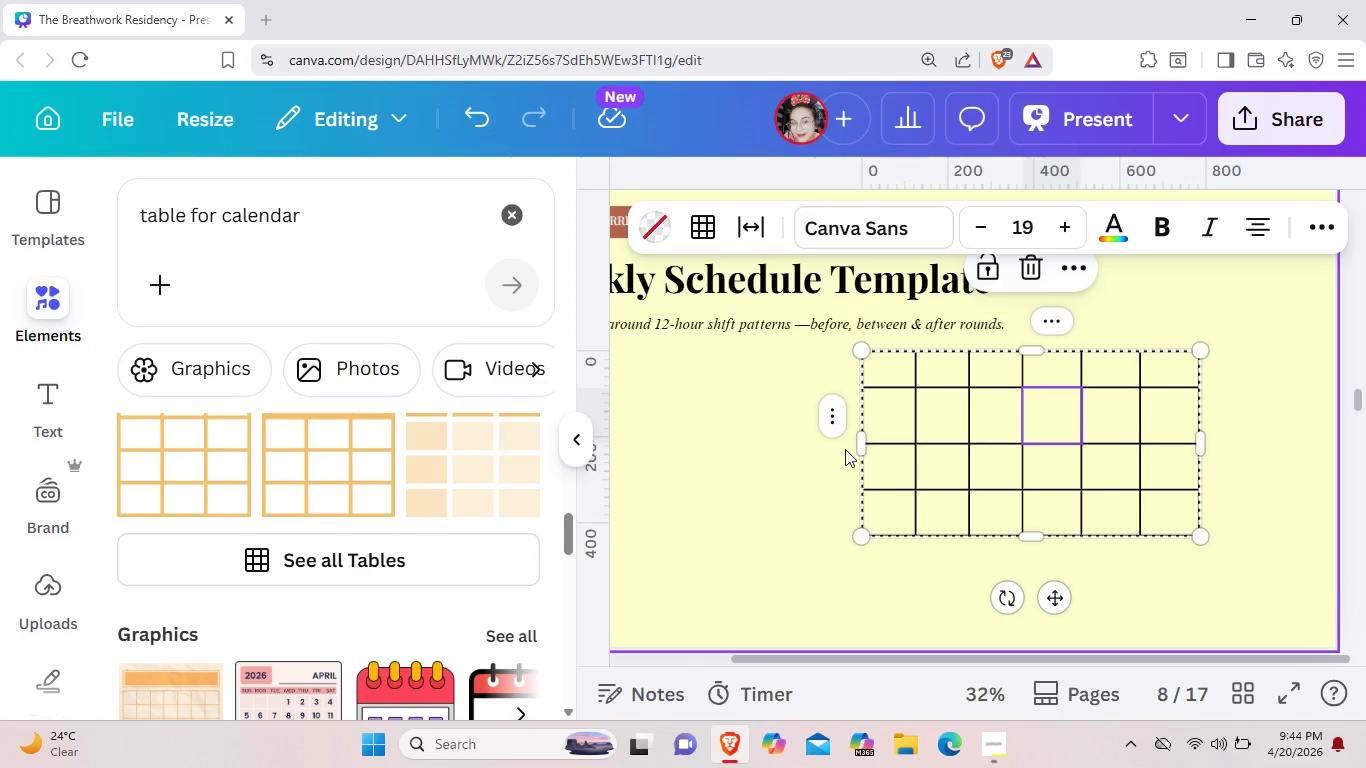 
wait(10.08)
 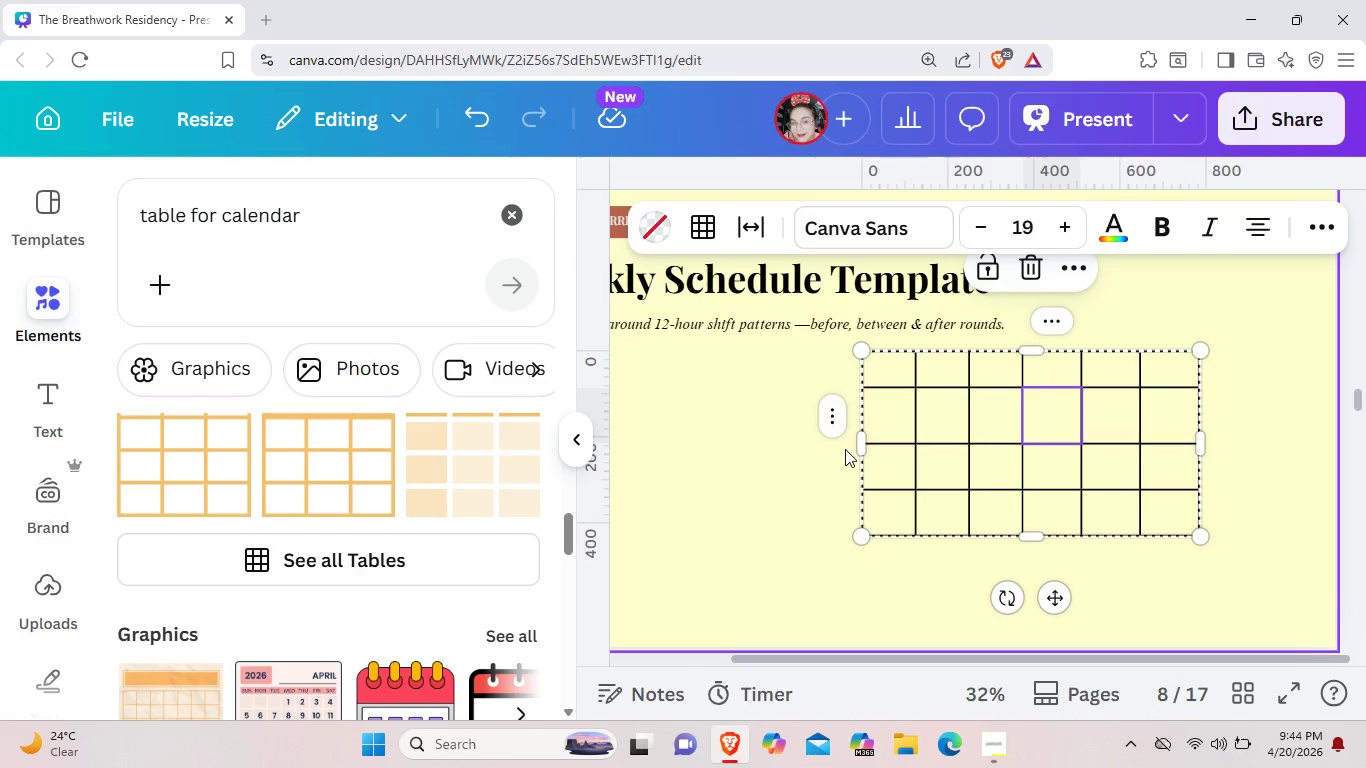 
left_click_drag(start_coordinate=[857, 449], to_coordinate=[654, 438])
 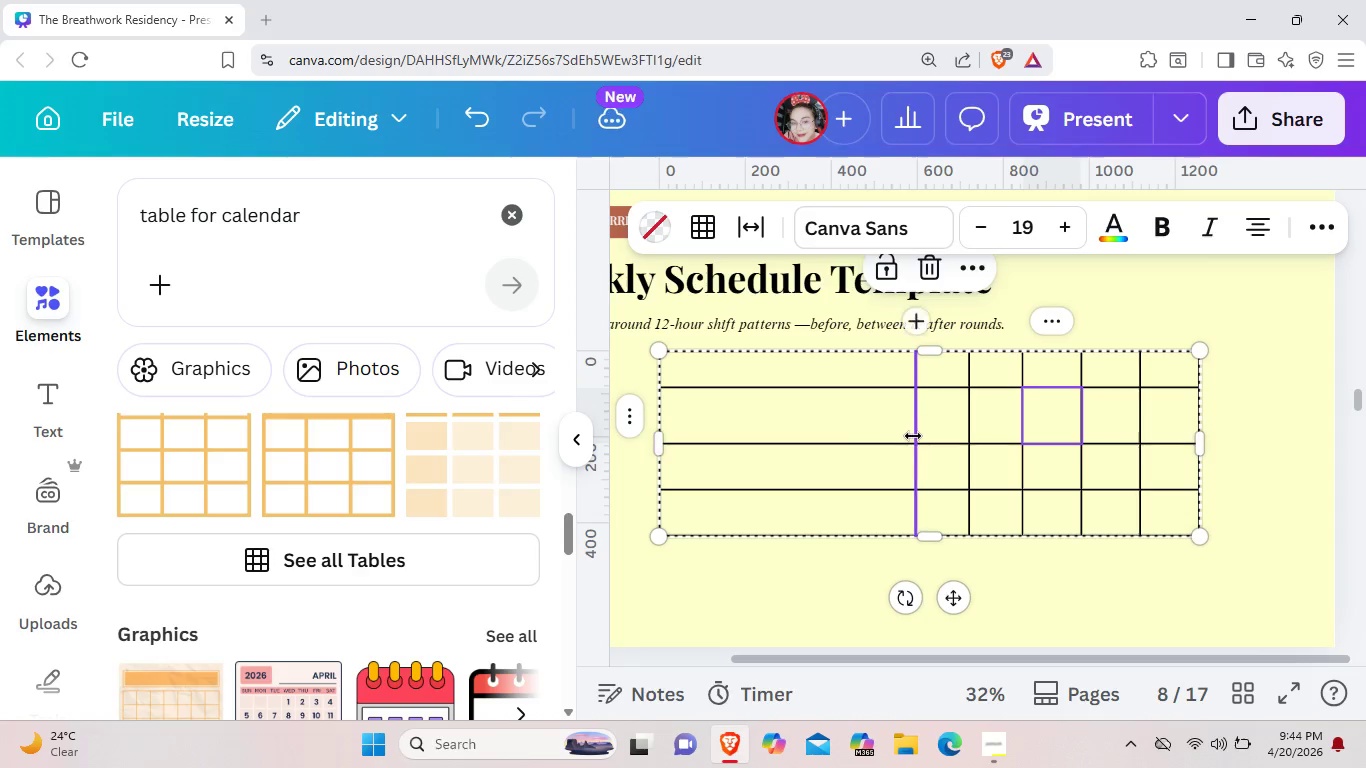 
left_click_drag(start_coordinate=[913, 435], to_coordinate=[727, 425])
 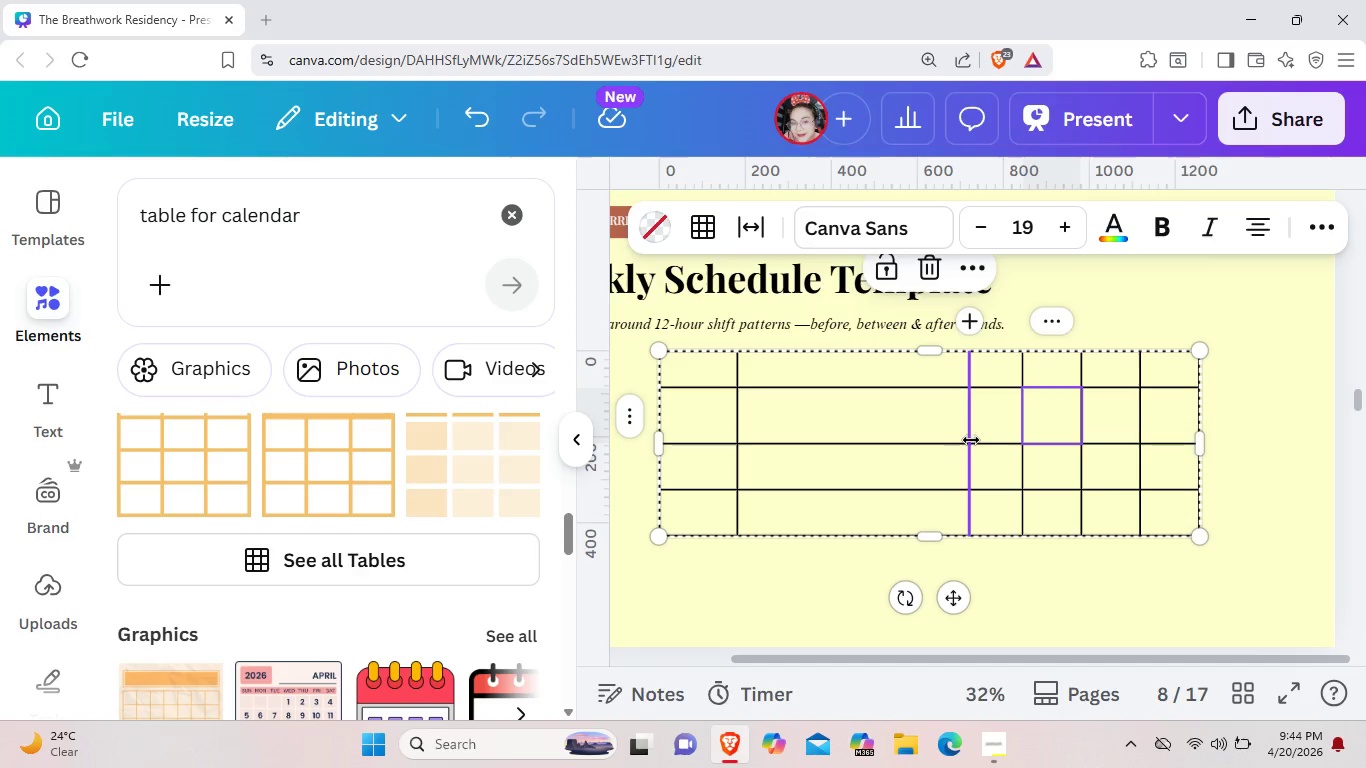 
left_click_drag(start_coordinate=[971, 440], to_coordinate=[820, 413])
 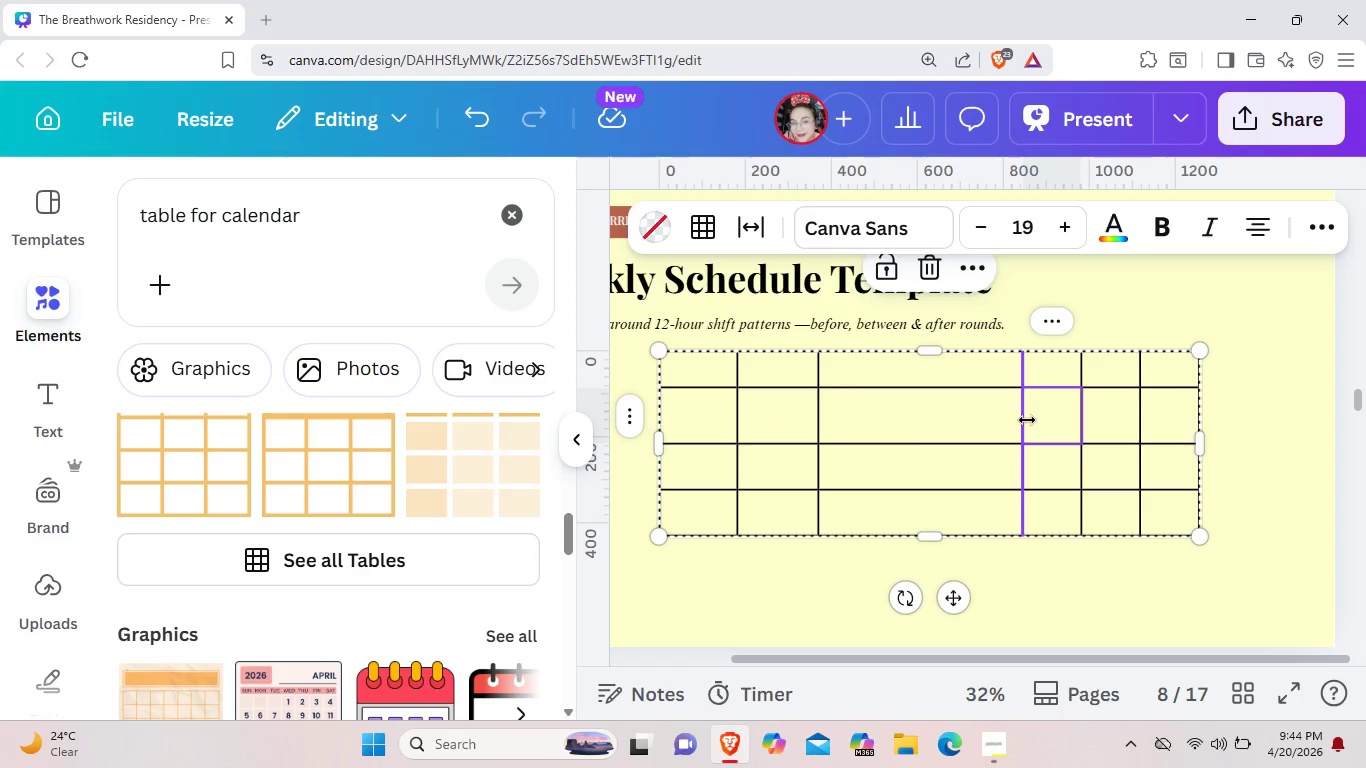 
left_click_drag(start_coordinate=[1027, 420], to_coordinate=[896, 421])
 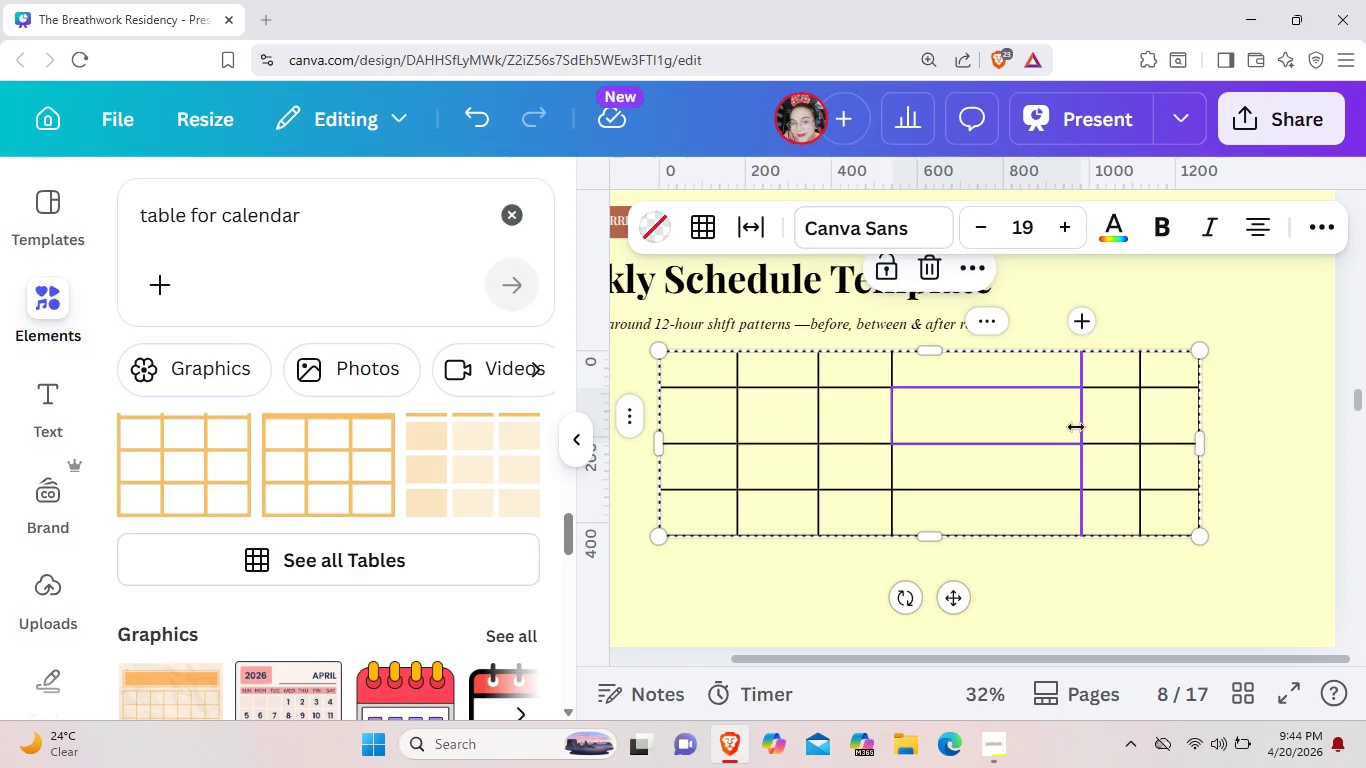 
left_click_drag(start_coordinate=[1076, 427], to_coordinate=[972, 422])
 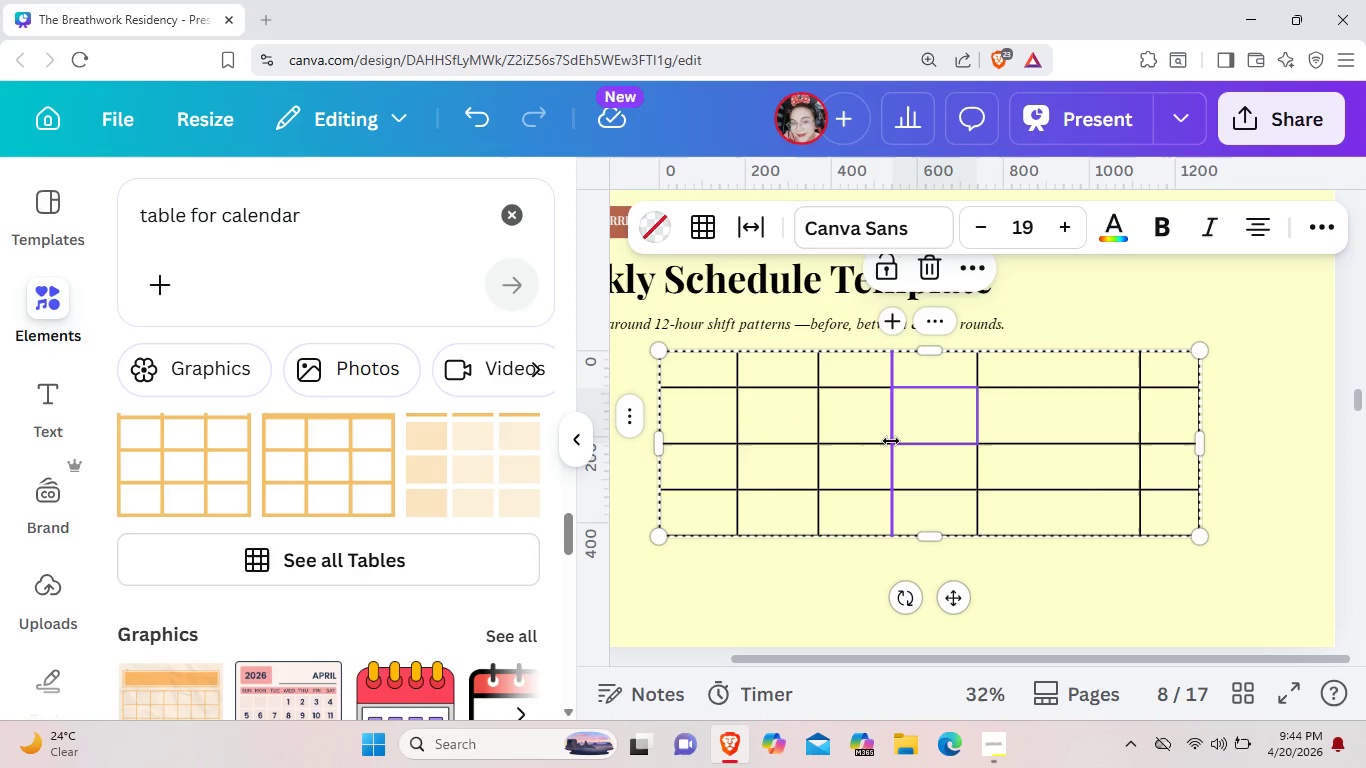 
left_click_drag(start_coordinate=[891, 441], to_coordinate=[896, 441])
 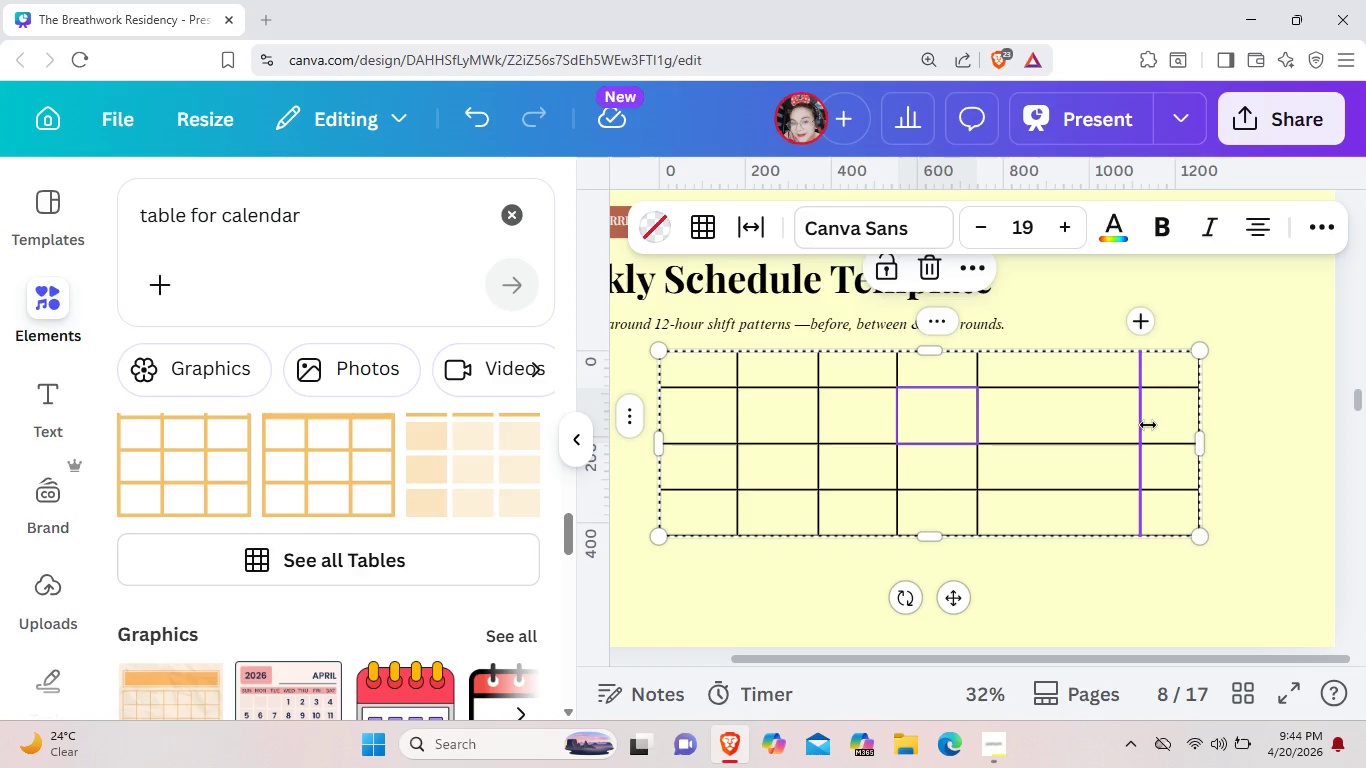 
left_click_drag(start_coordinate=[1145, 424], to_coordinate=[1061, 428])
 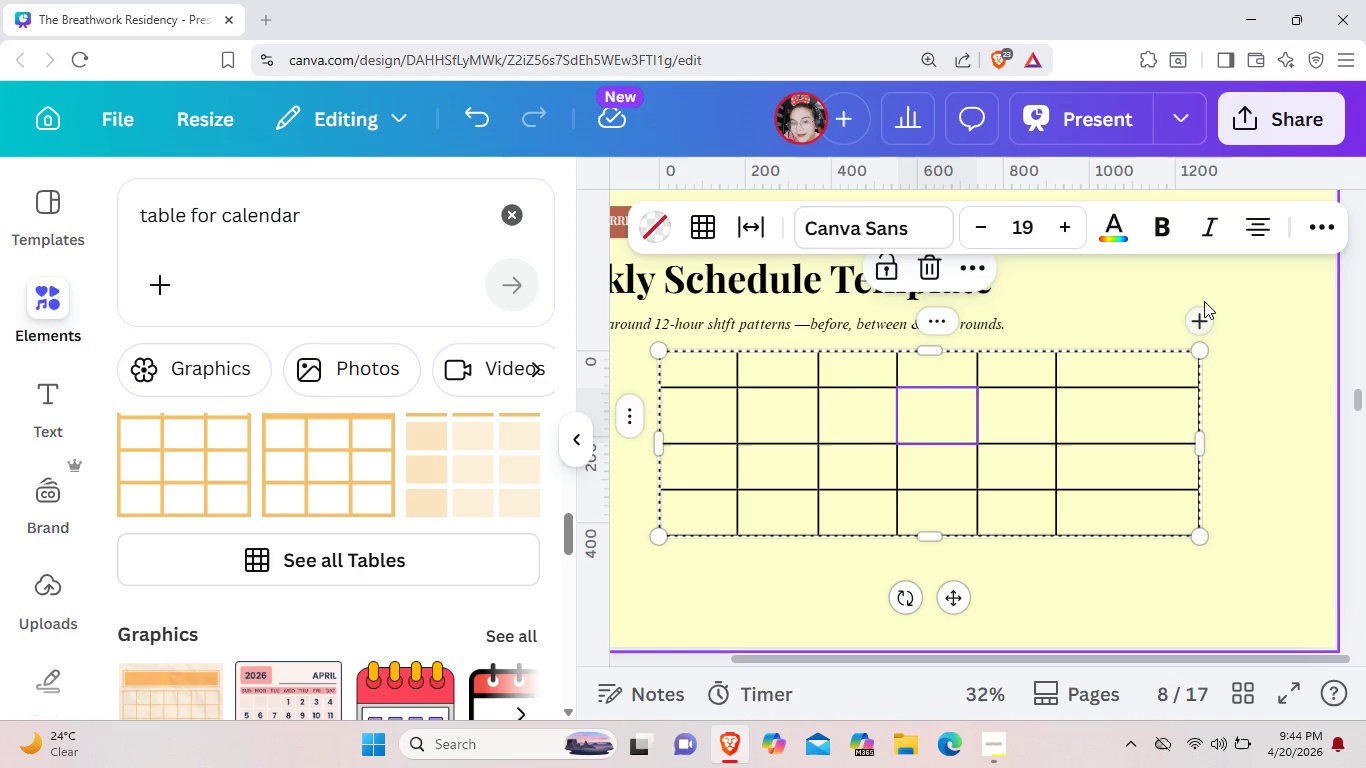 
left_click([1204, 310])
 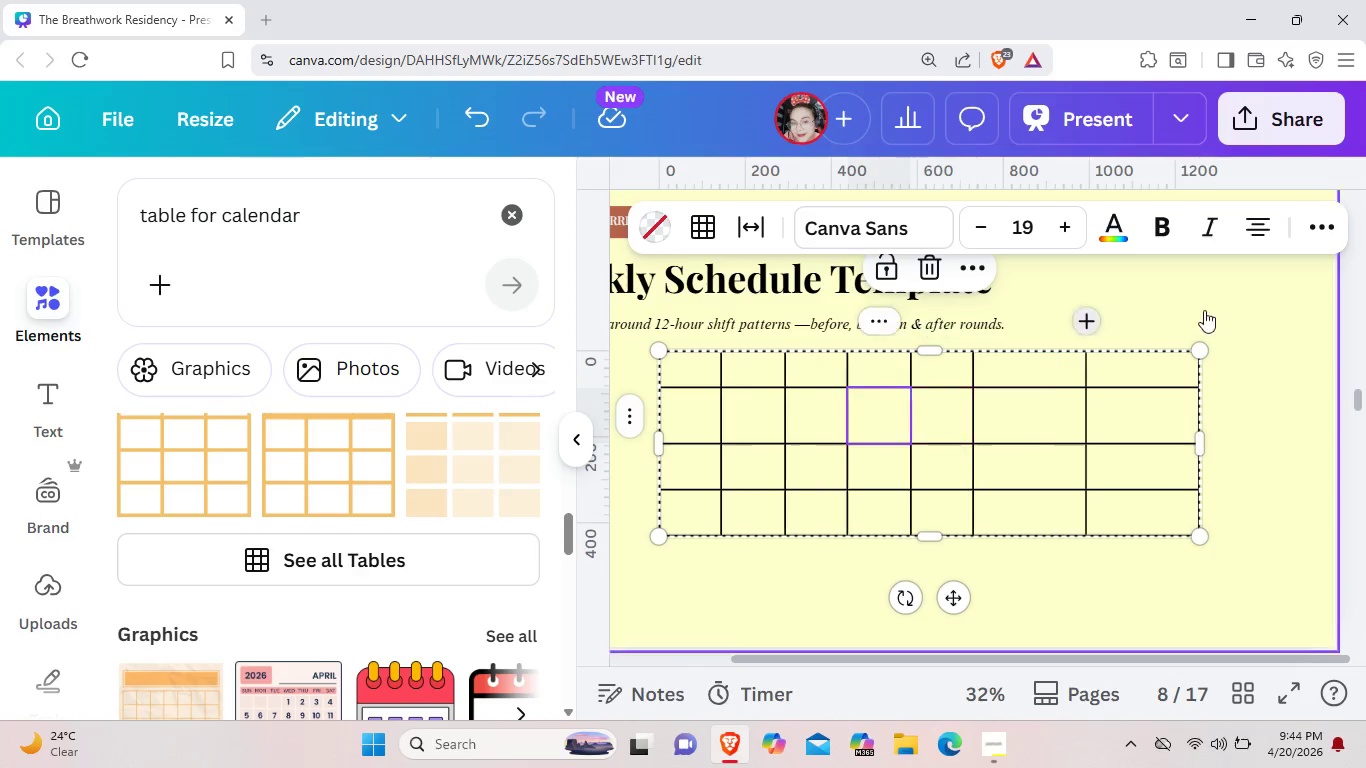 
left_click([1204, 310])
 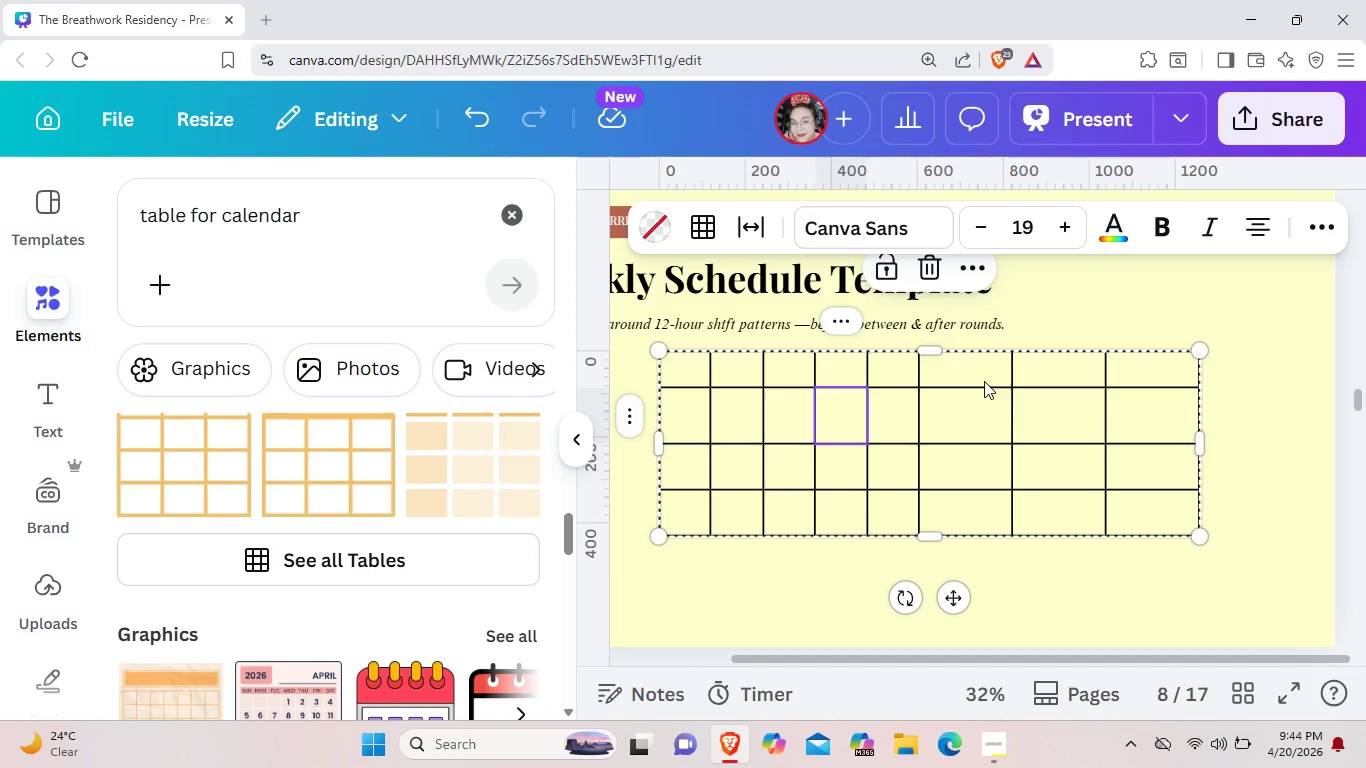 
key(Control+Z)
 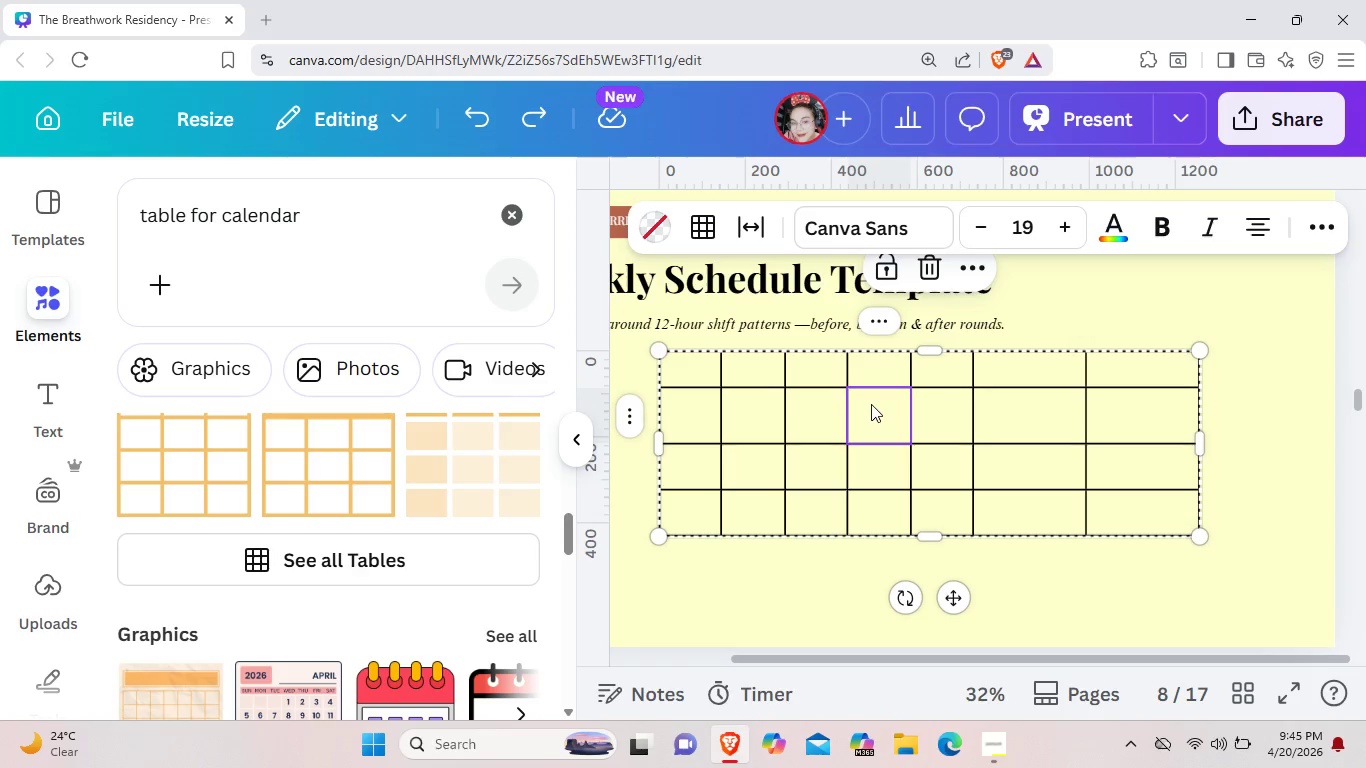 
left_click_drag(start_coordinate=[968, 426], to_coordinate=[985, 428])
 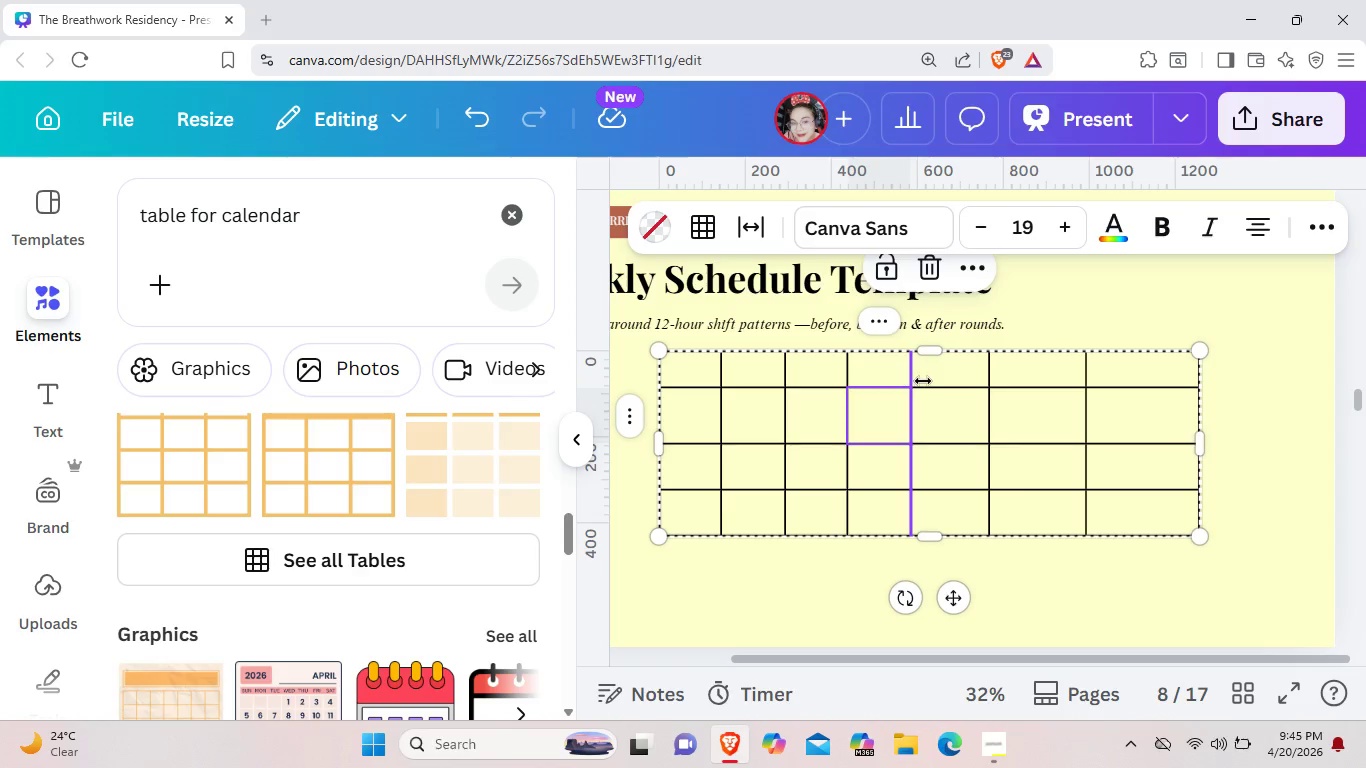 
left_click_drag(start_coordinate=[911, 381], to_coordinate=[917, 381])
 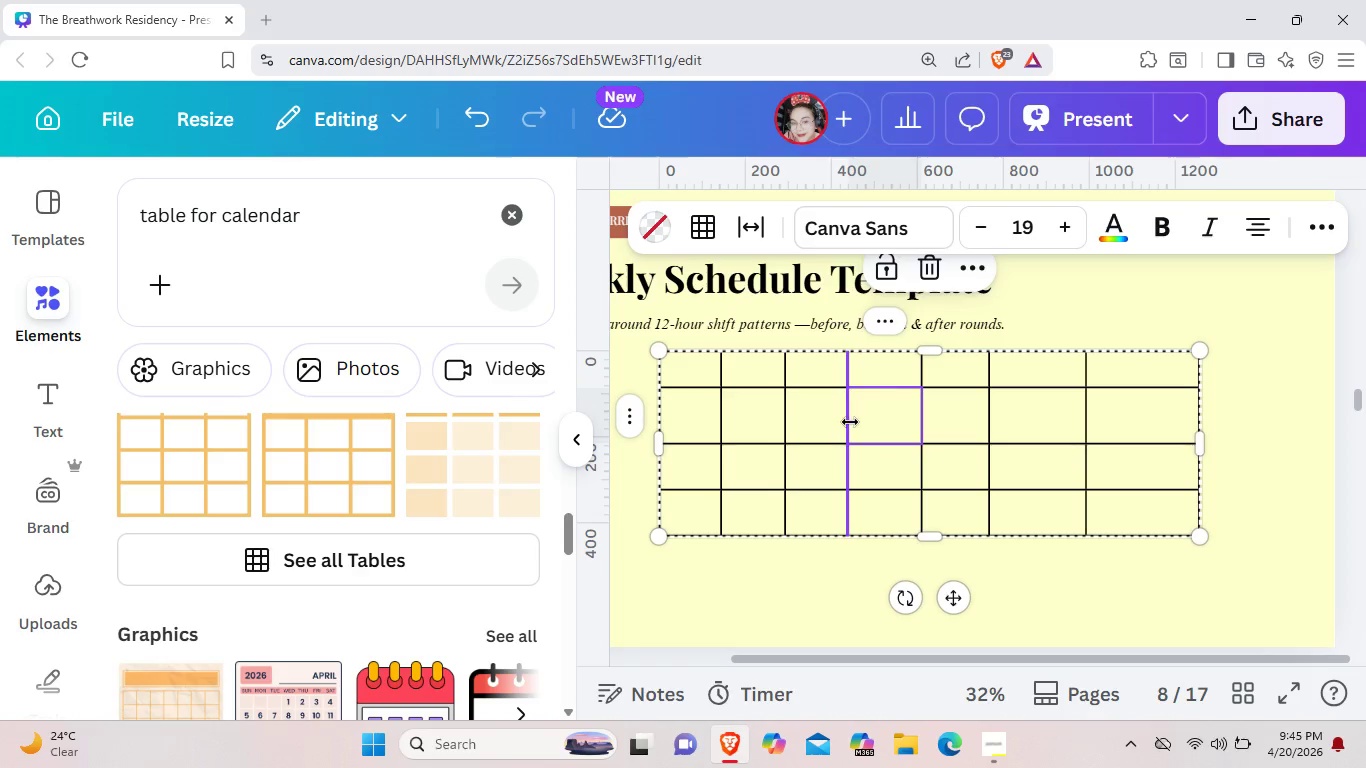 
left_click_drag(start_coordinate=[849, 422], to_coordinate=[856, 422])
 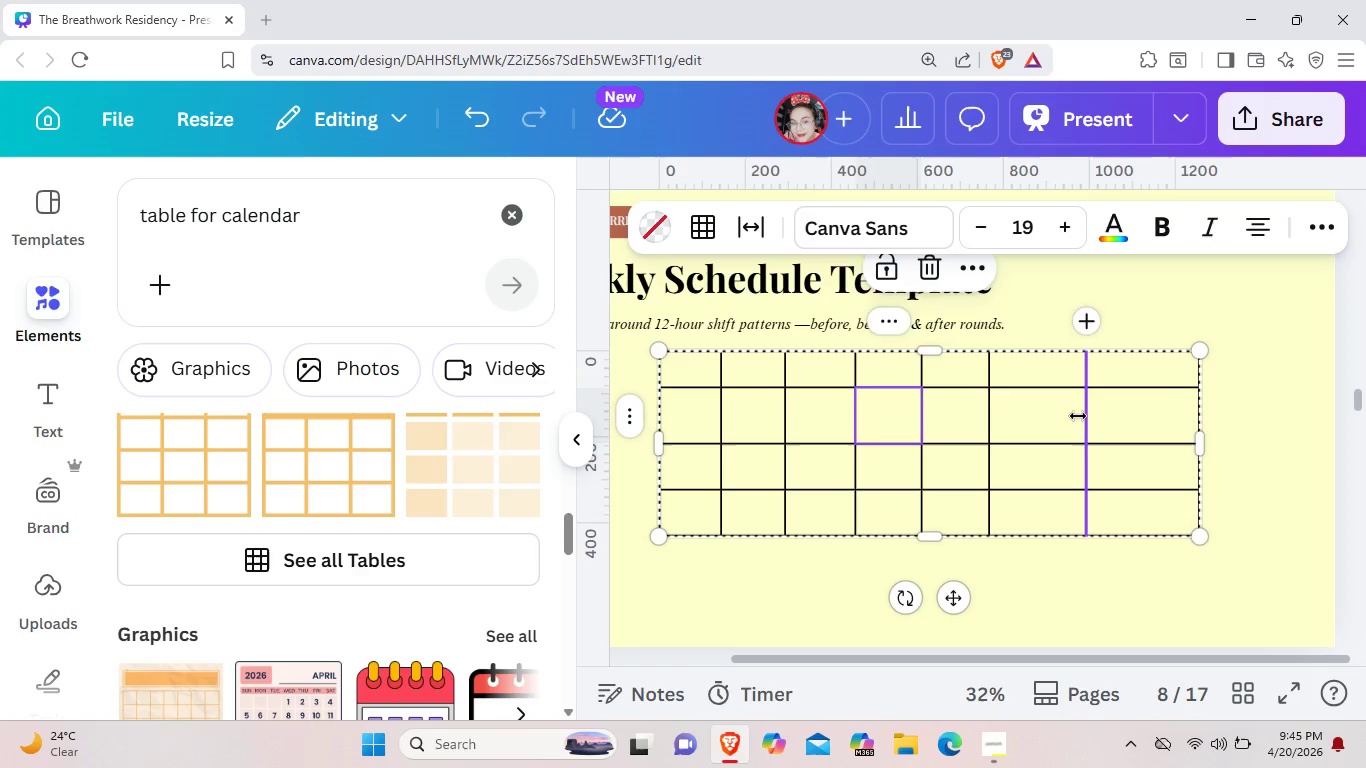 
left_click_drag(start_coordinate=[1082, 417], to_coordinate=[1059, 419])
 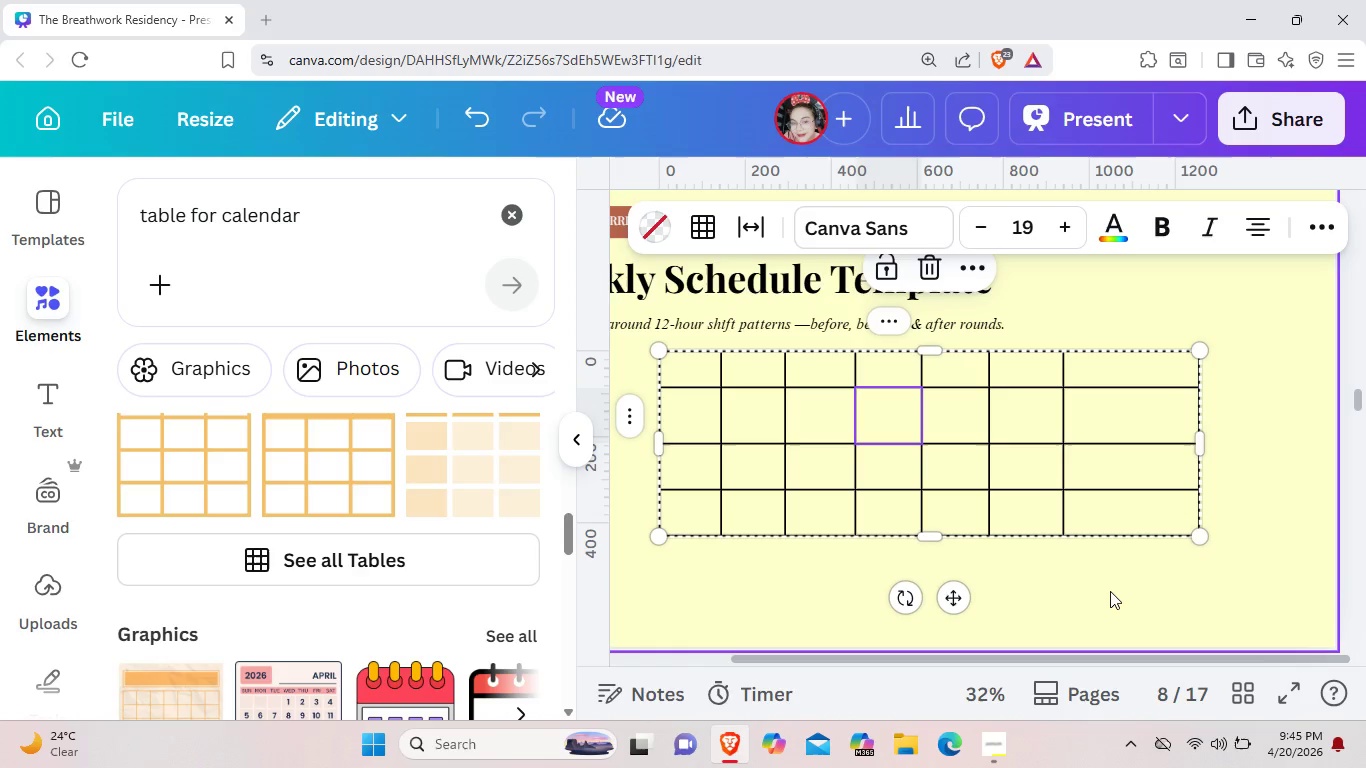 
left_click([1110, 591])
 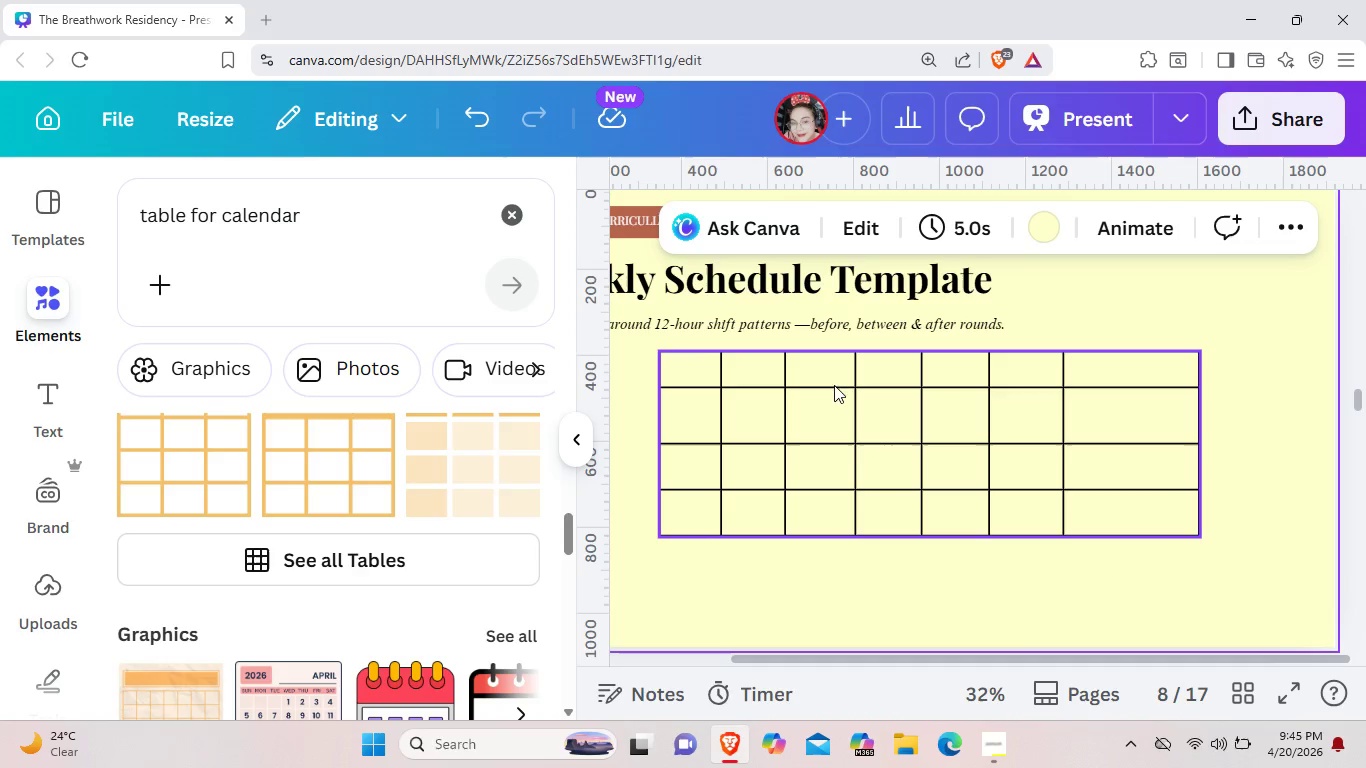 
wait(5.38)
 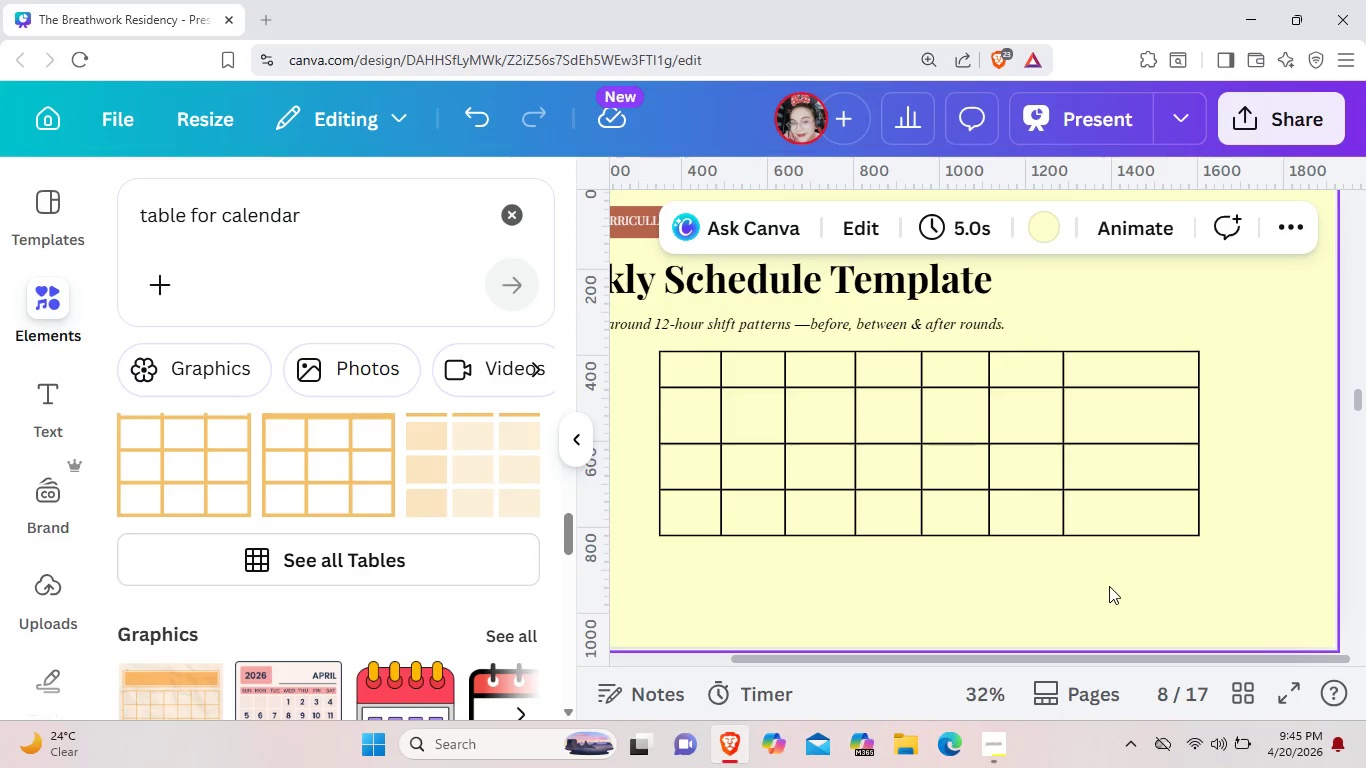 
left_click([765, 384])
 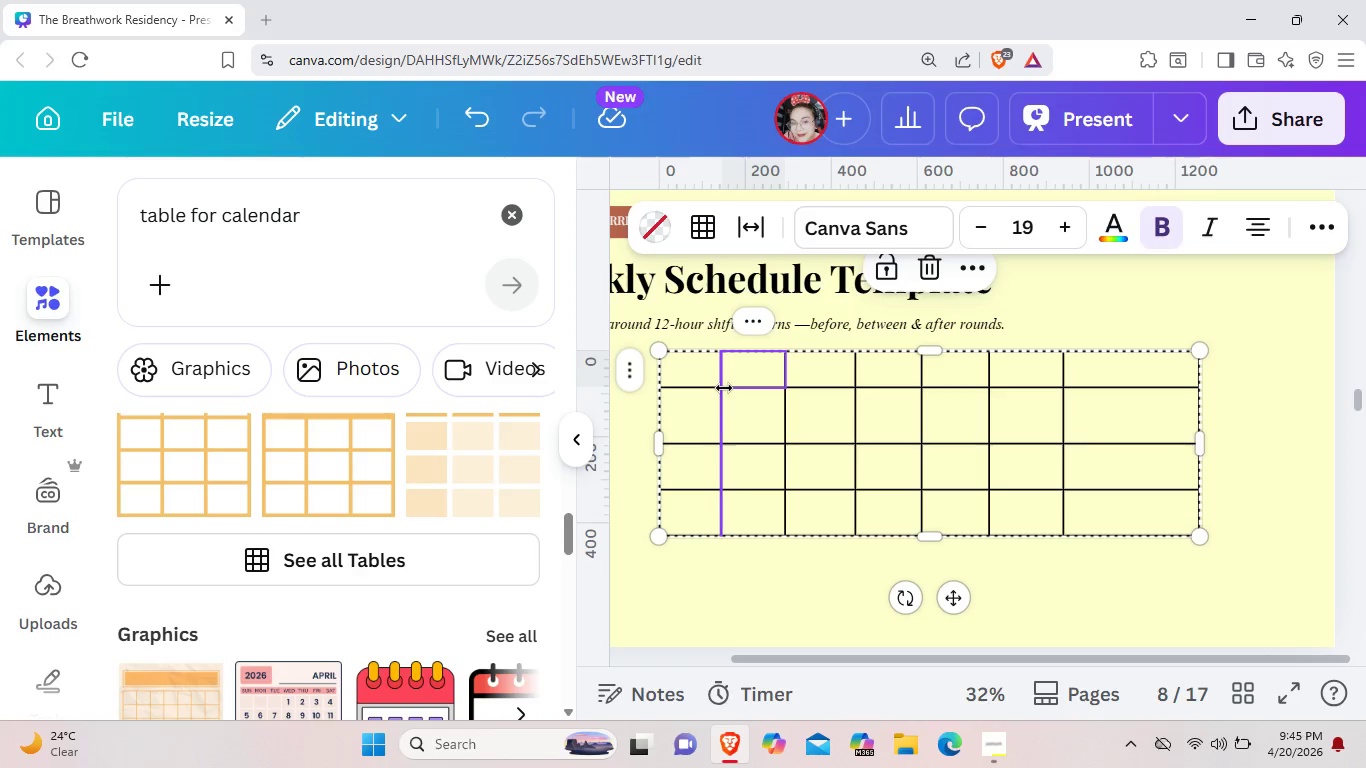 
left_click_drag(start_coordinate=[704, 387], to_coordinate=[710, 361])
 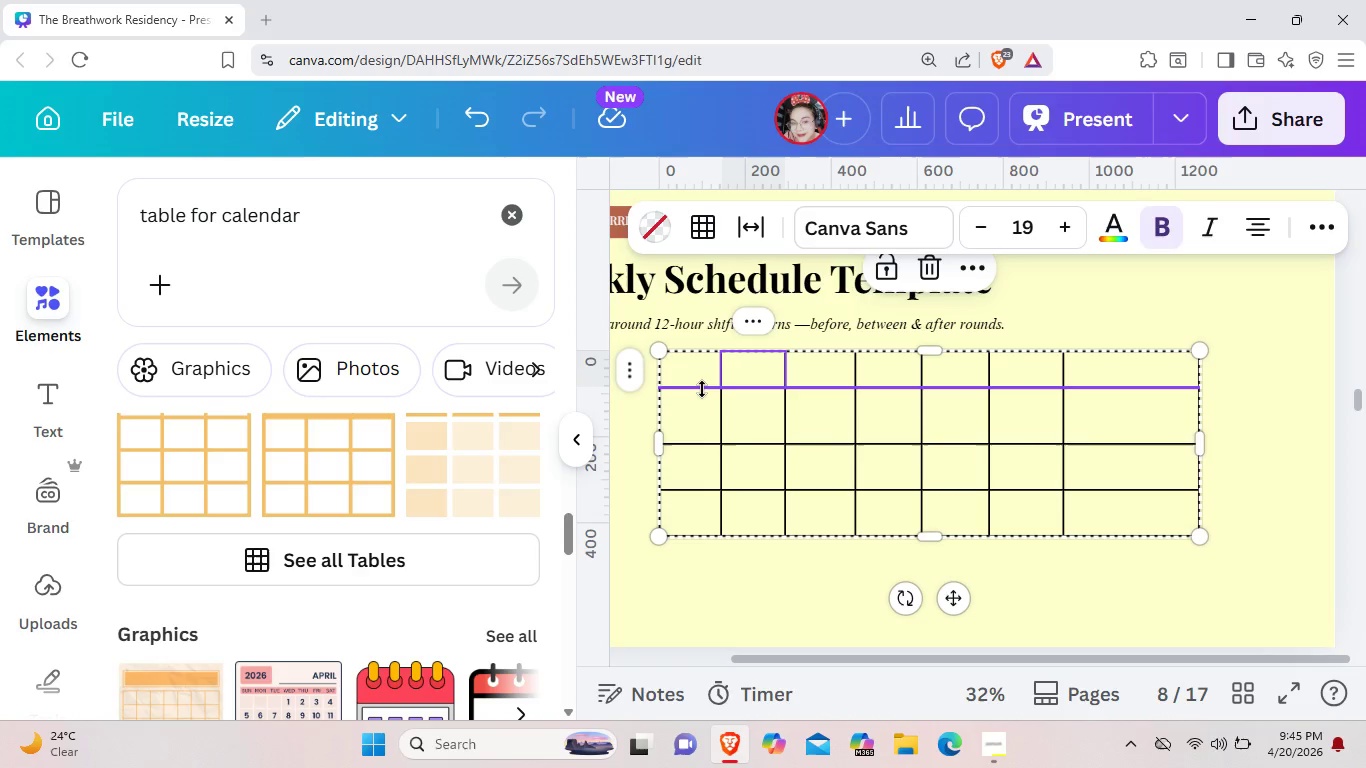 
left_click_drag(start_coordinate=[702, 389], to_coordinate=[703, 357])
 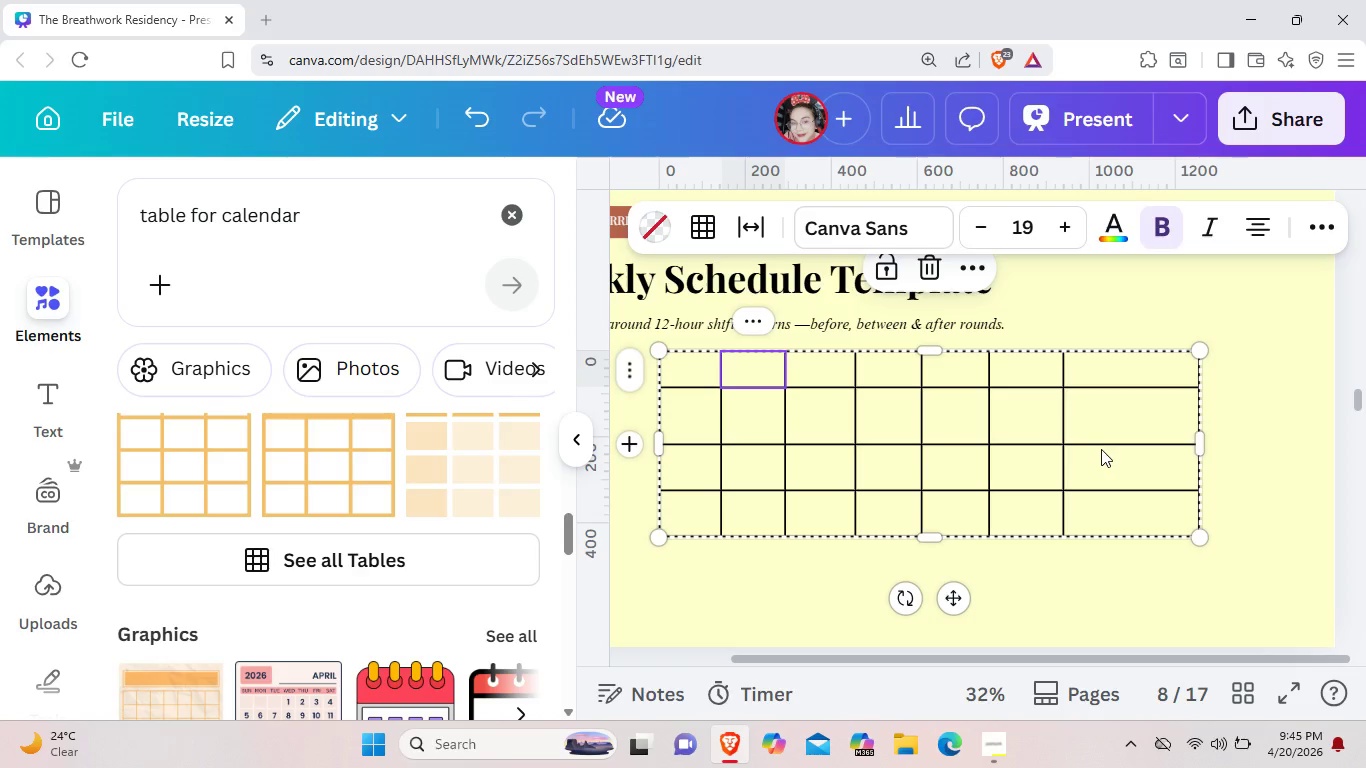 
left_click([684, 414])
 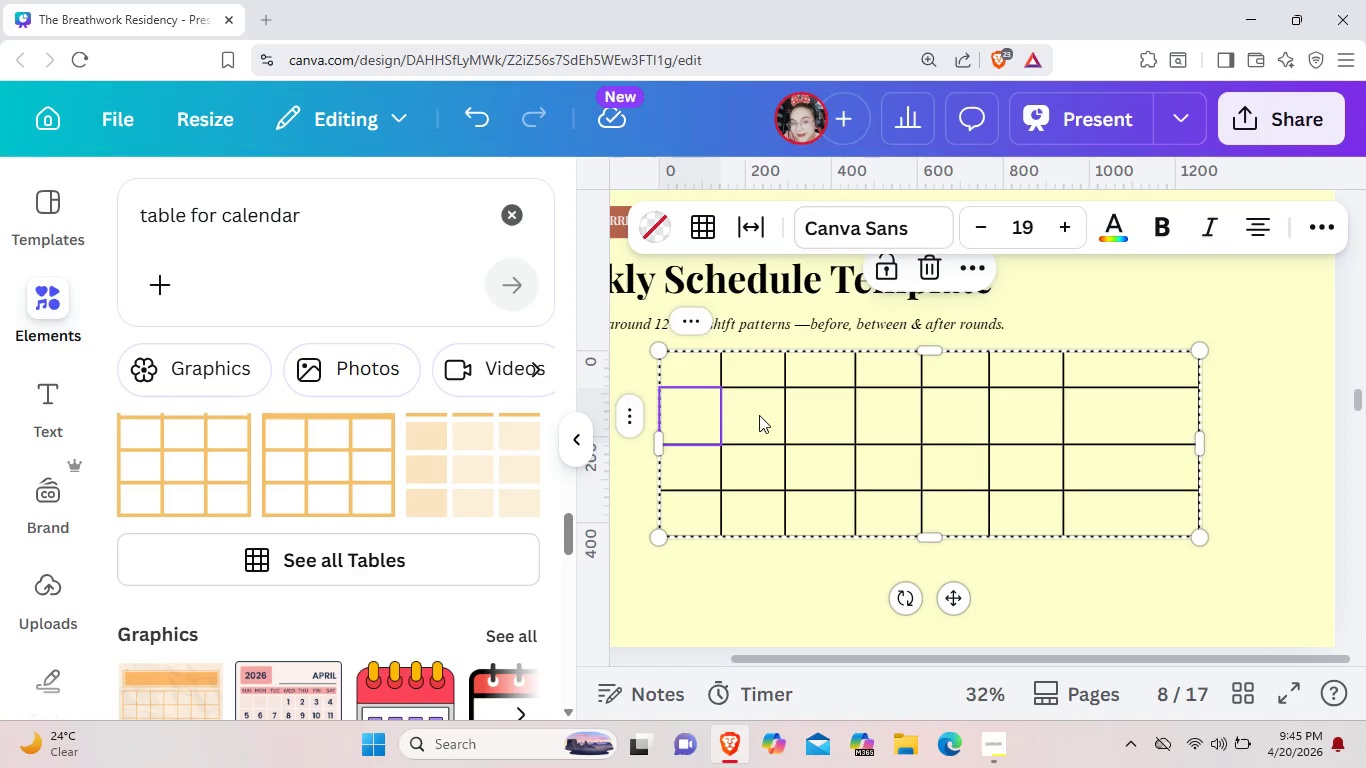 
left_click([759, 415])
 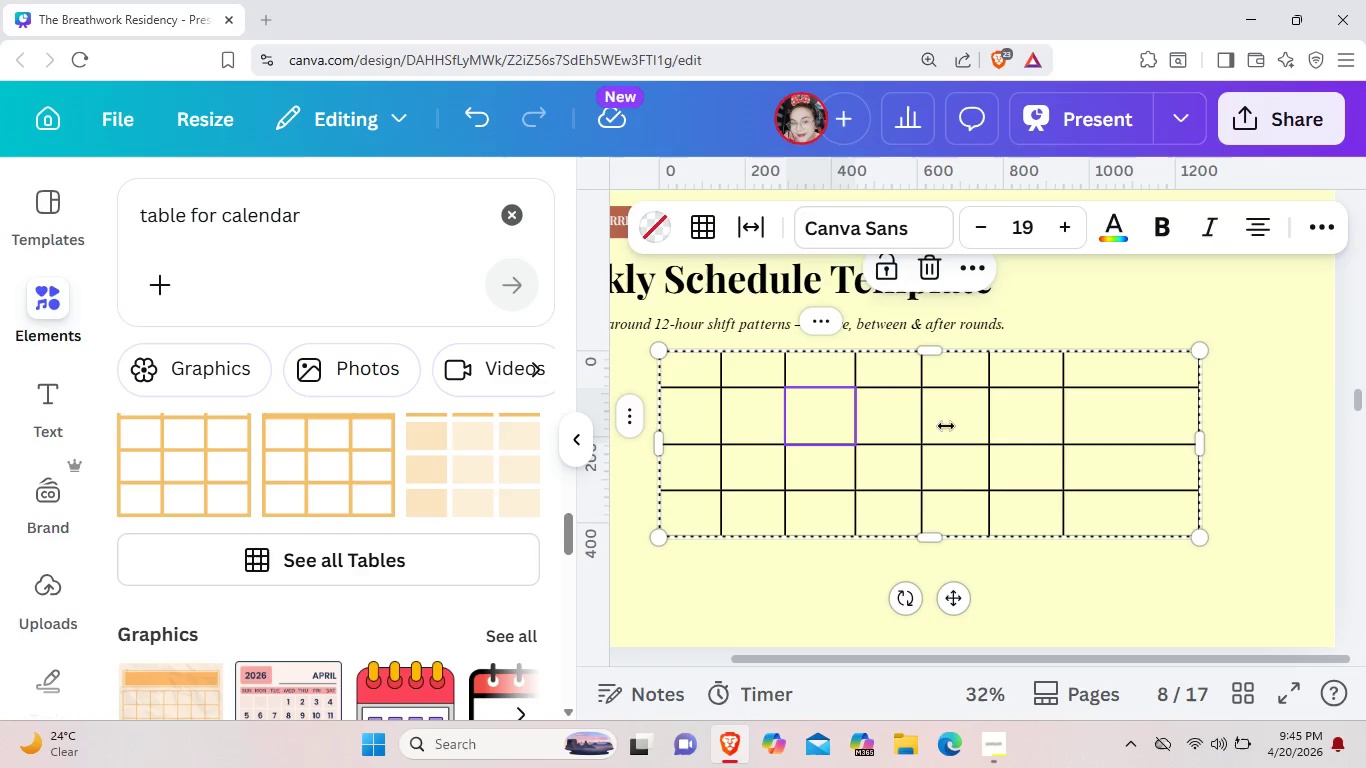 
double_click([971, 426])
 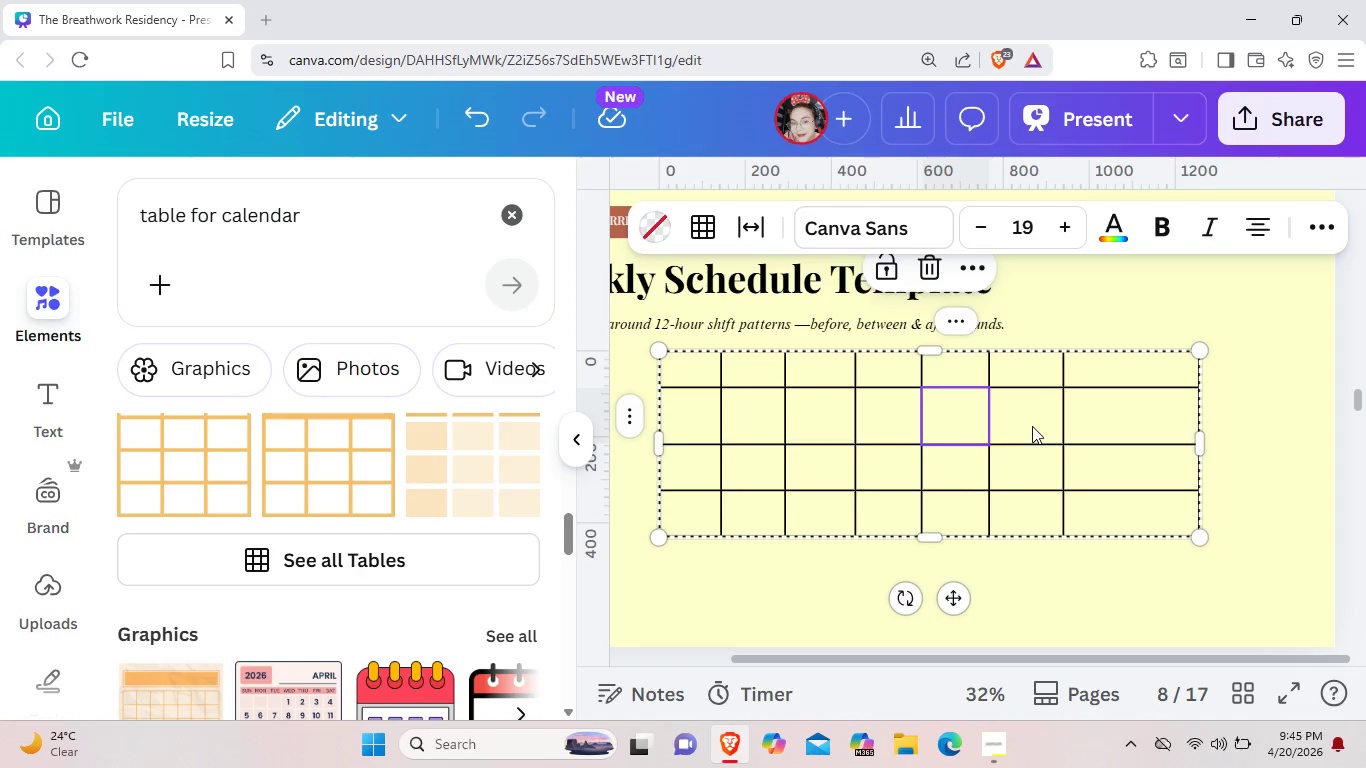 
left_click([1032, 426])
 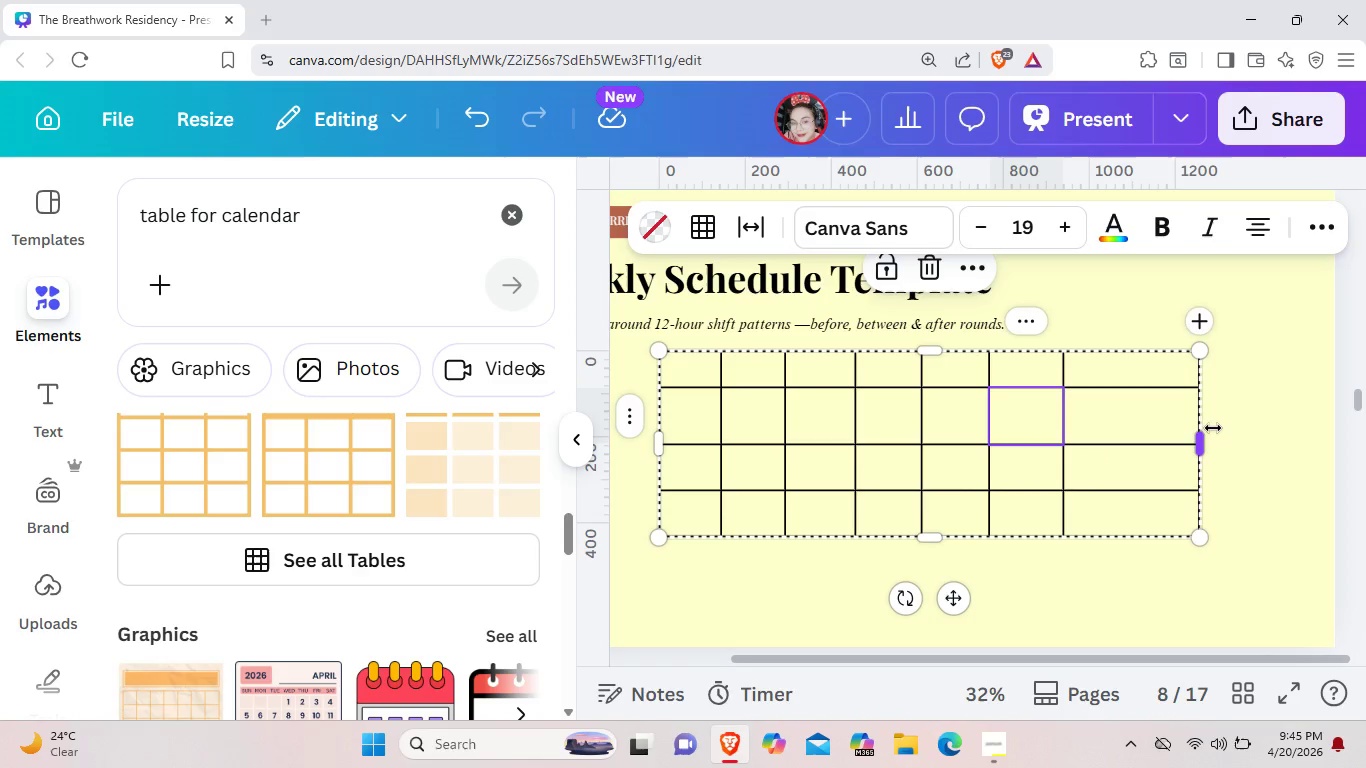 
left_click_drag(start_coordinate=[1207, 435], to_coordinate=[1138, 429])
 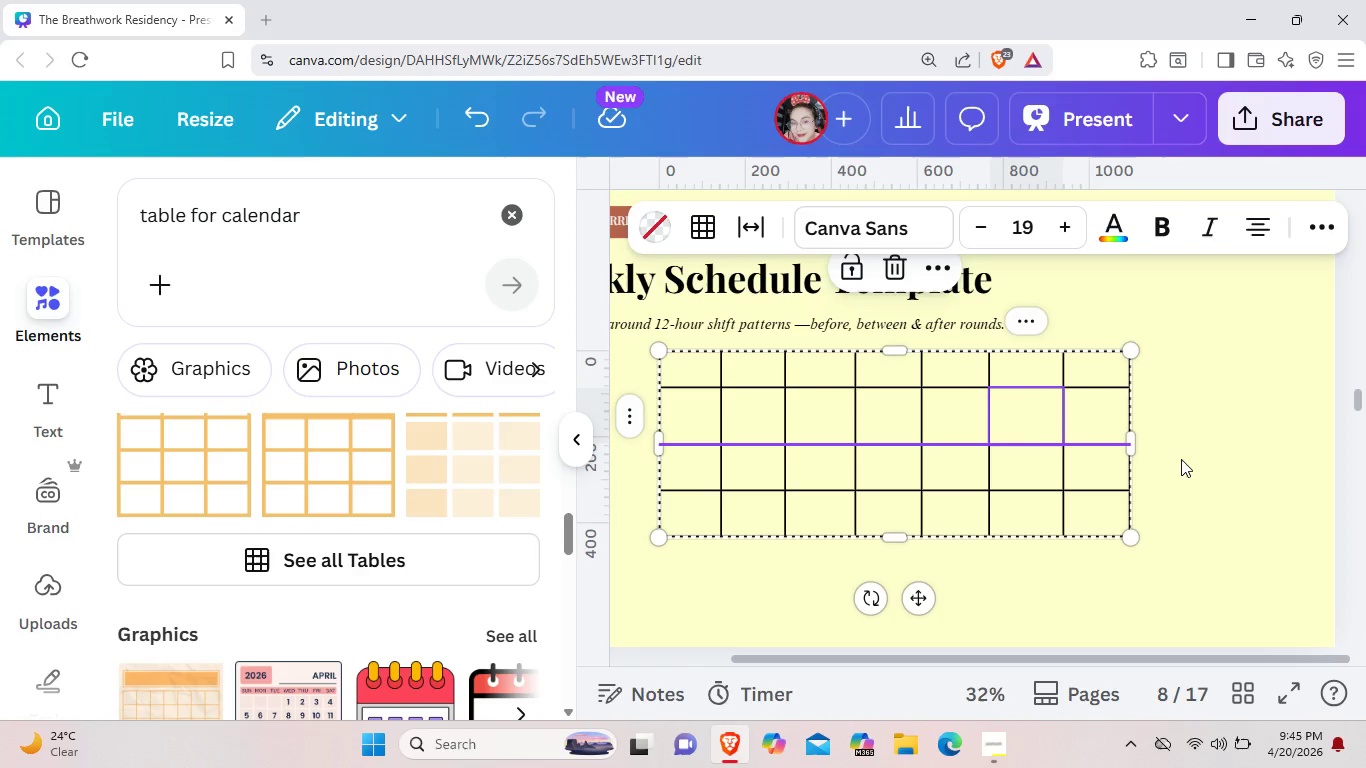 
left_click([1181, 459])
 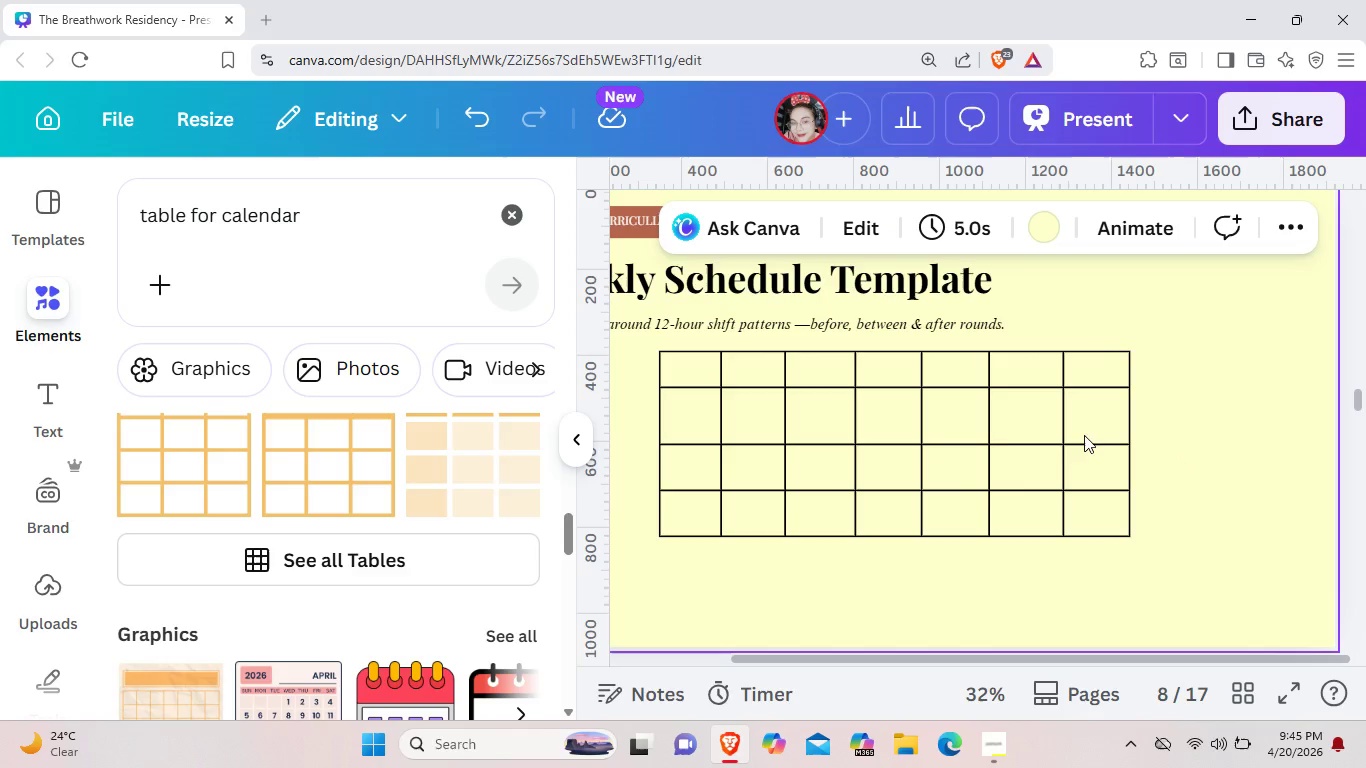 
left_click([994, 419])
 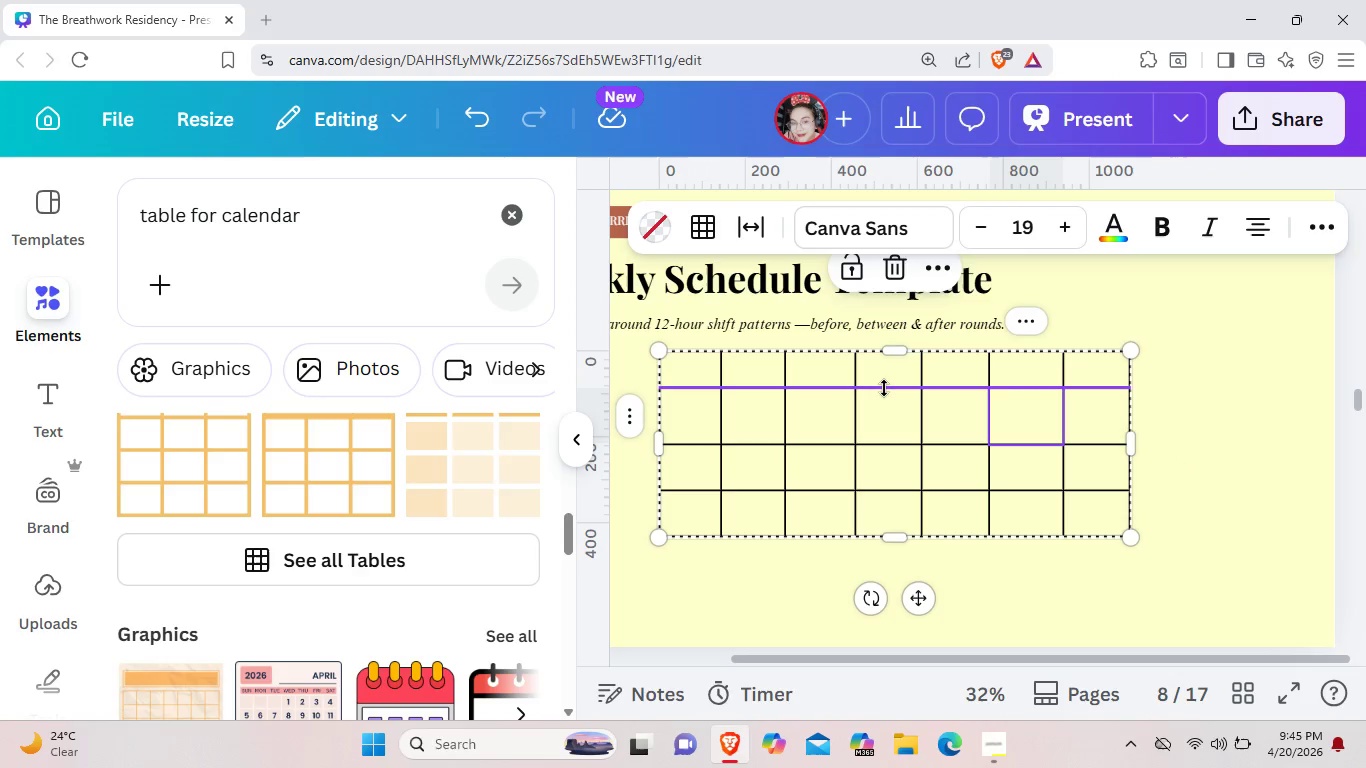 
left_click_drag(start_coordinate=[884, 388], to_coordinate=[884, 376])
 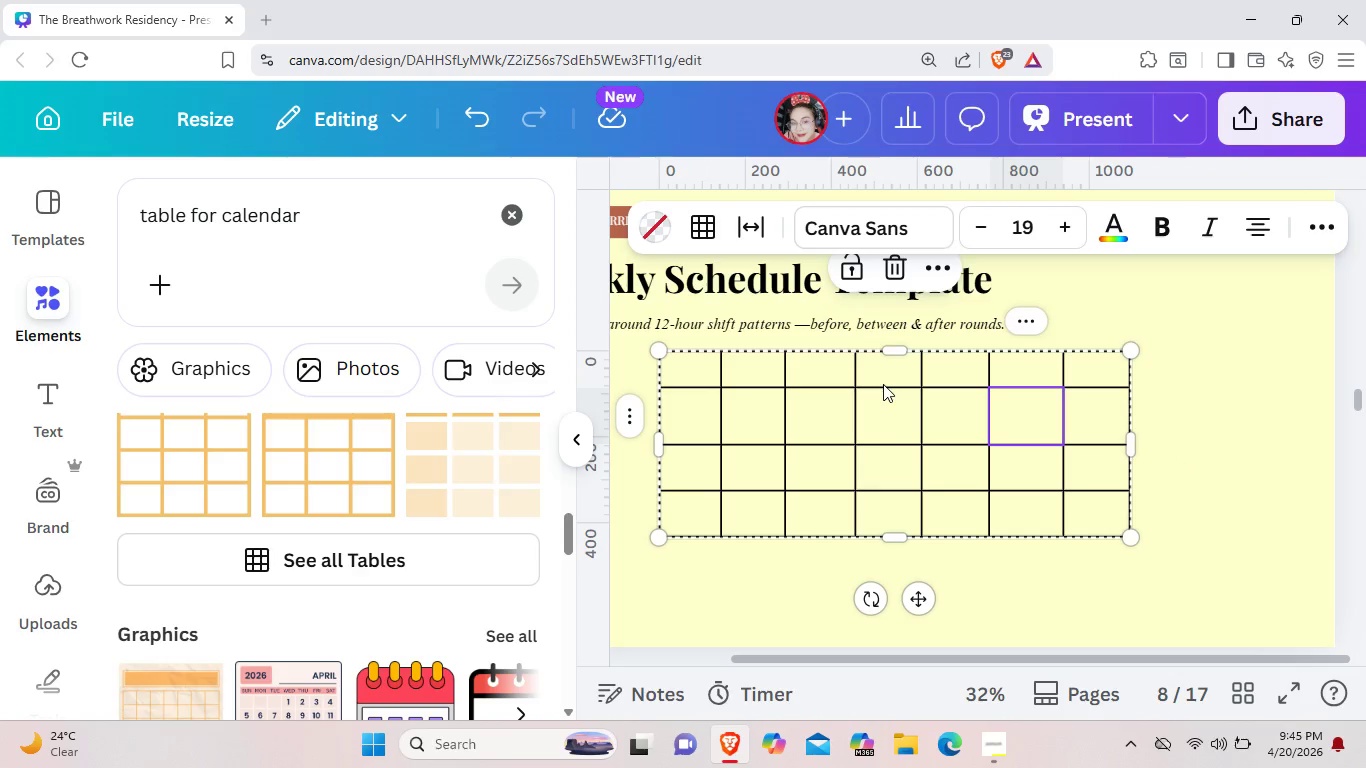 
left_click([883, 384])
 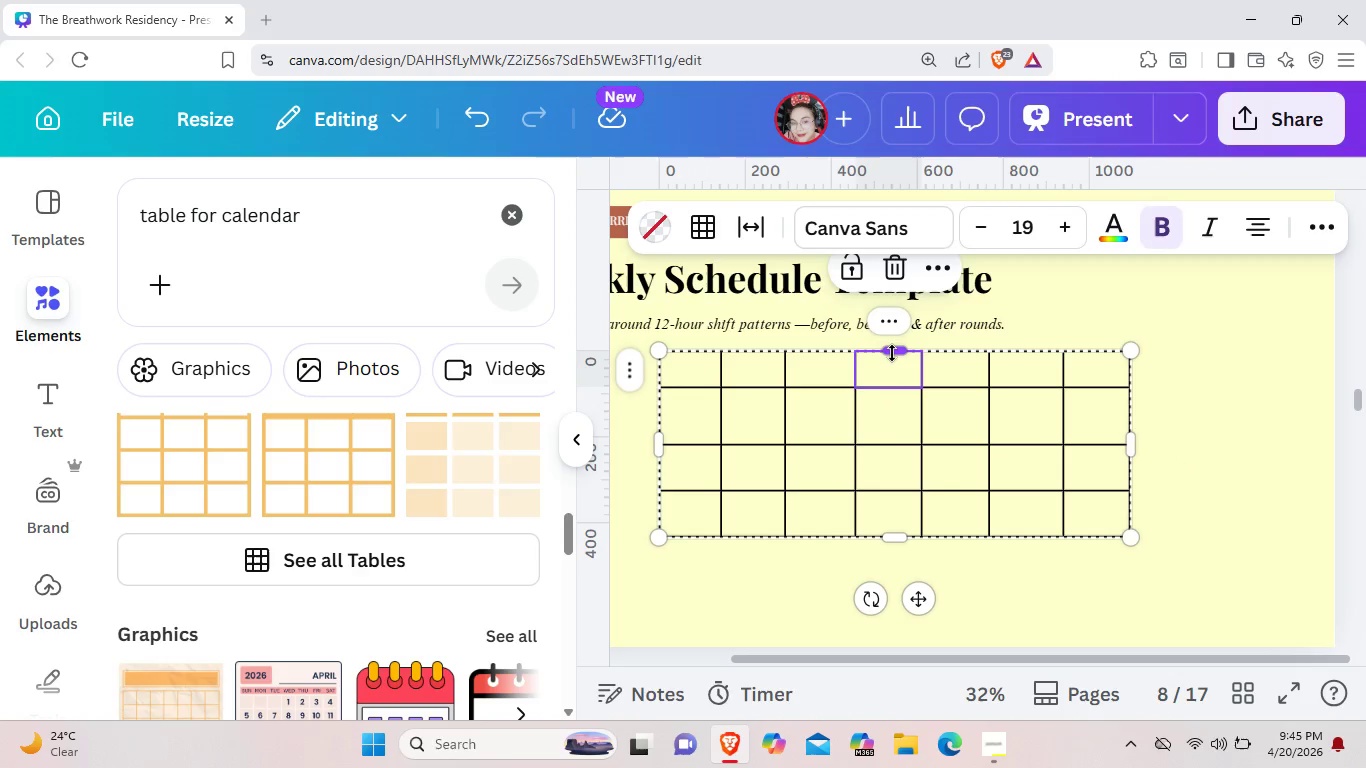 
left_click_drag(start_coordinate=[892, 353], to_coordinate=[894, 367])
 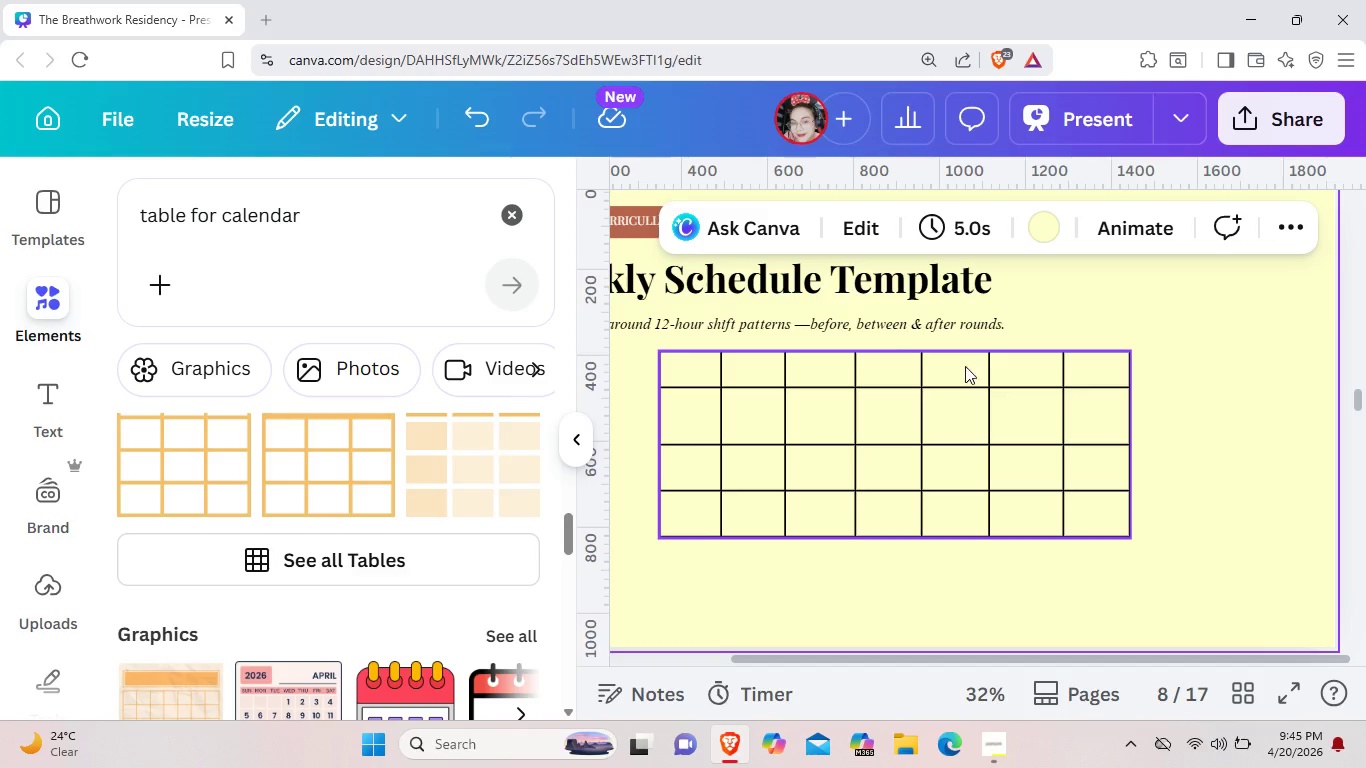 
left_click([1291, 445])
 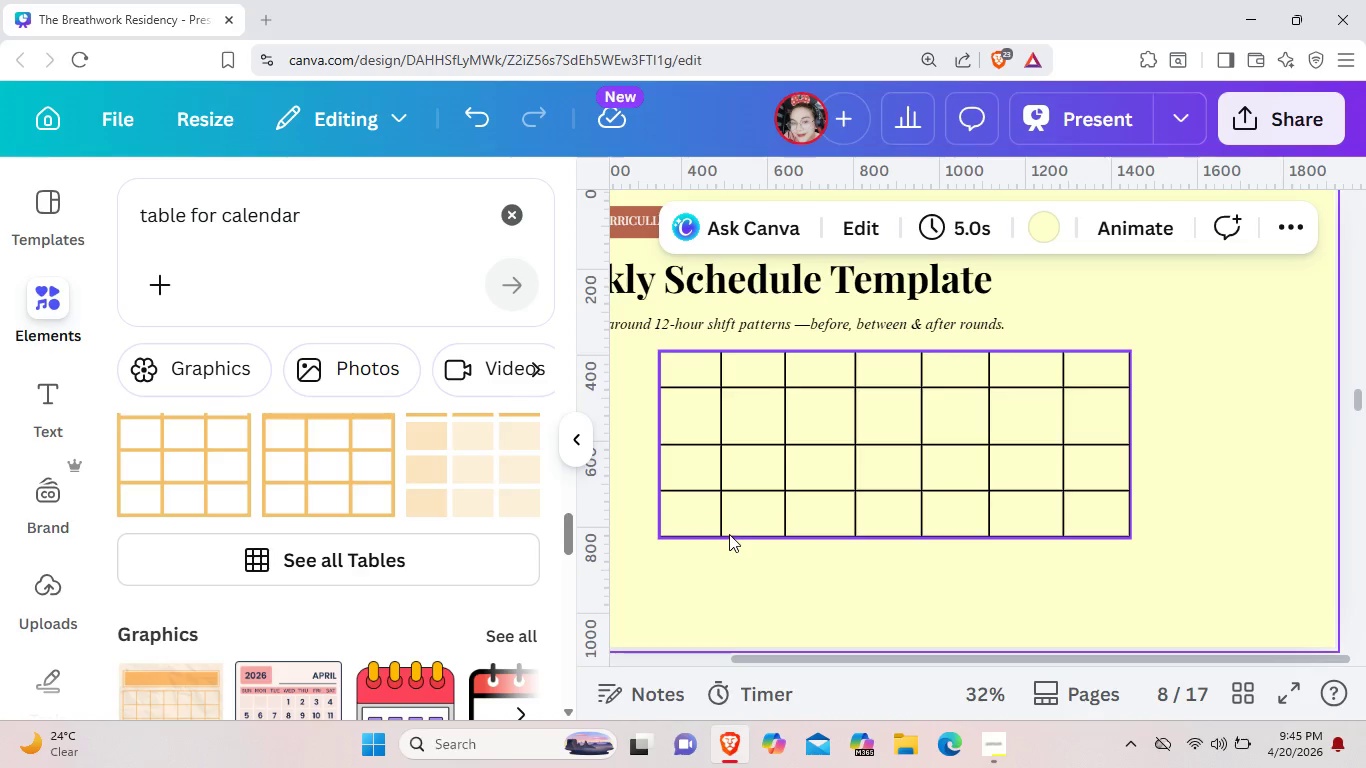 
wait(5.41)
 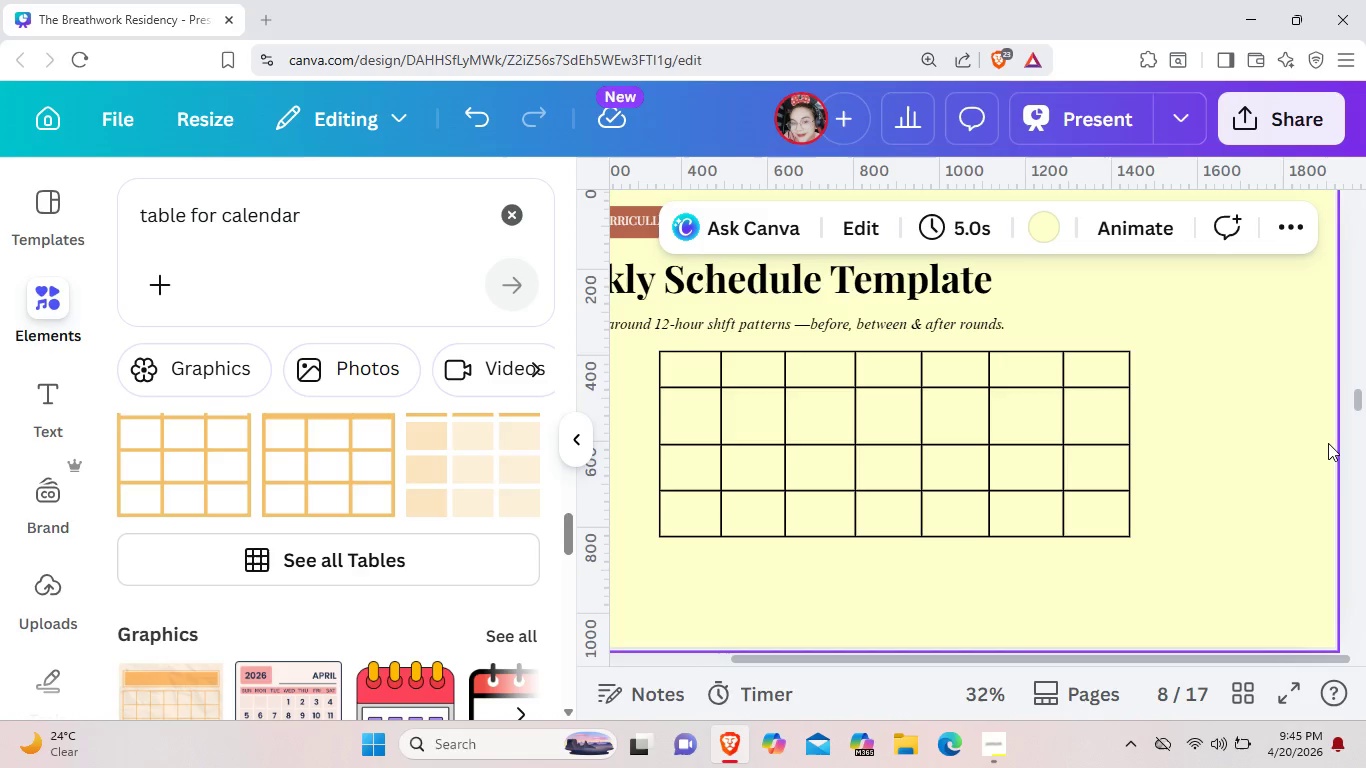 
left_click([660, 535])
 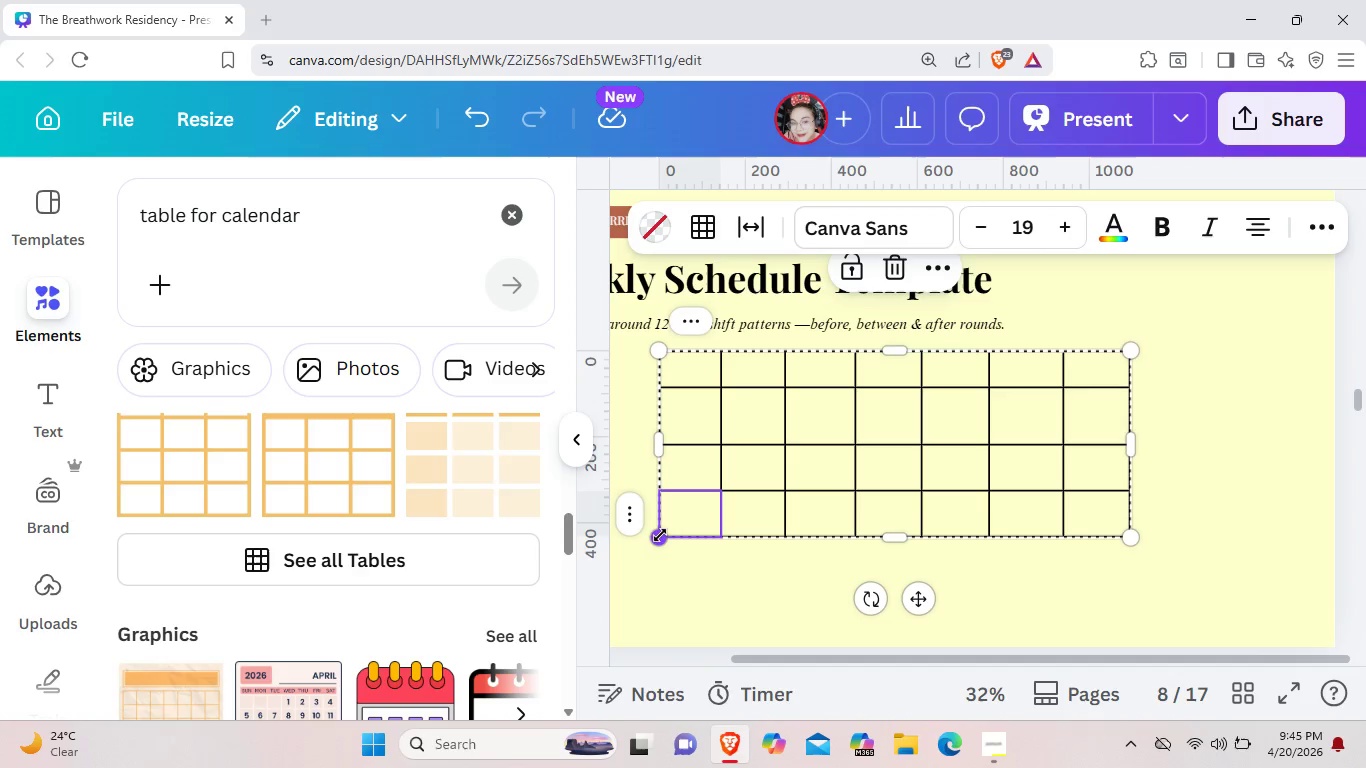 
left_click_drag(start_coordinate=[660, 535], to_coordinate=[652, 582])
 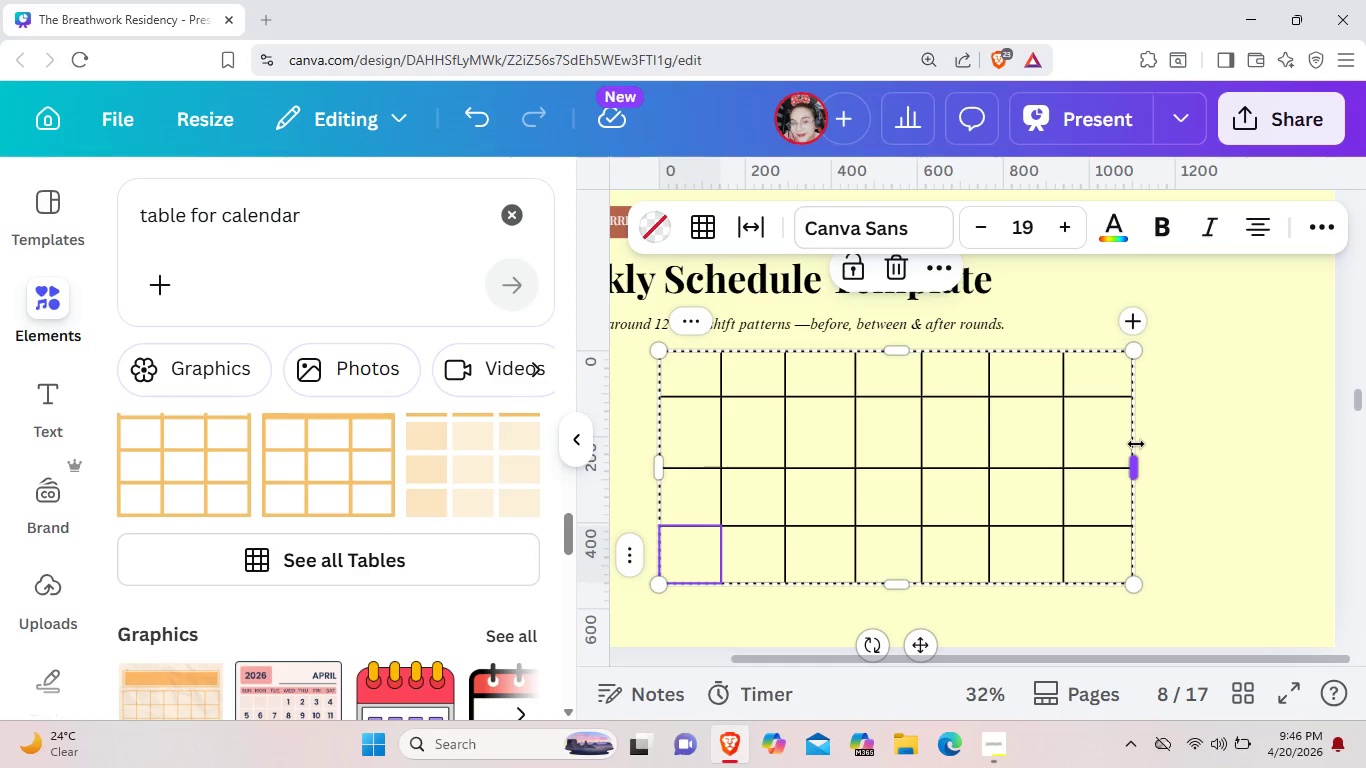 
wait(11.09)
 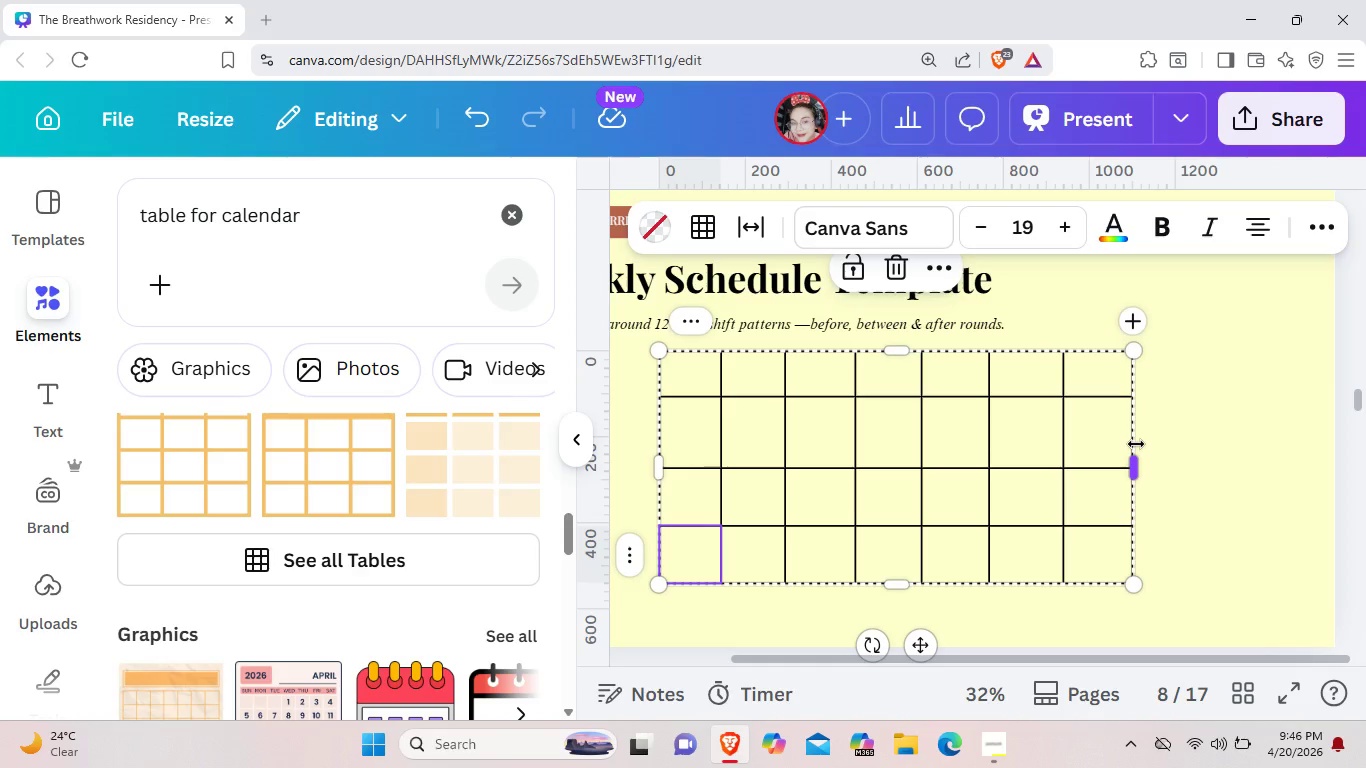 
left_click_drag(start_coordinate=[1140, 444], to_coordinate=[1169, 443])
 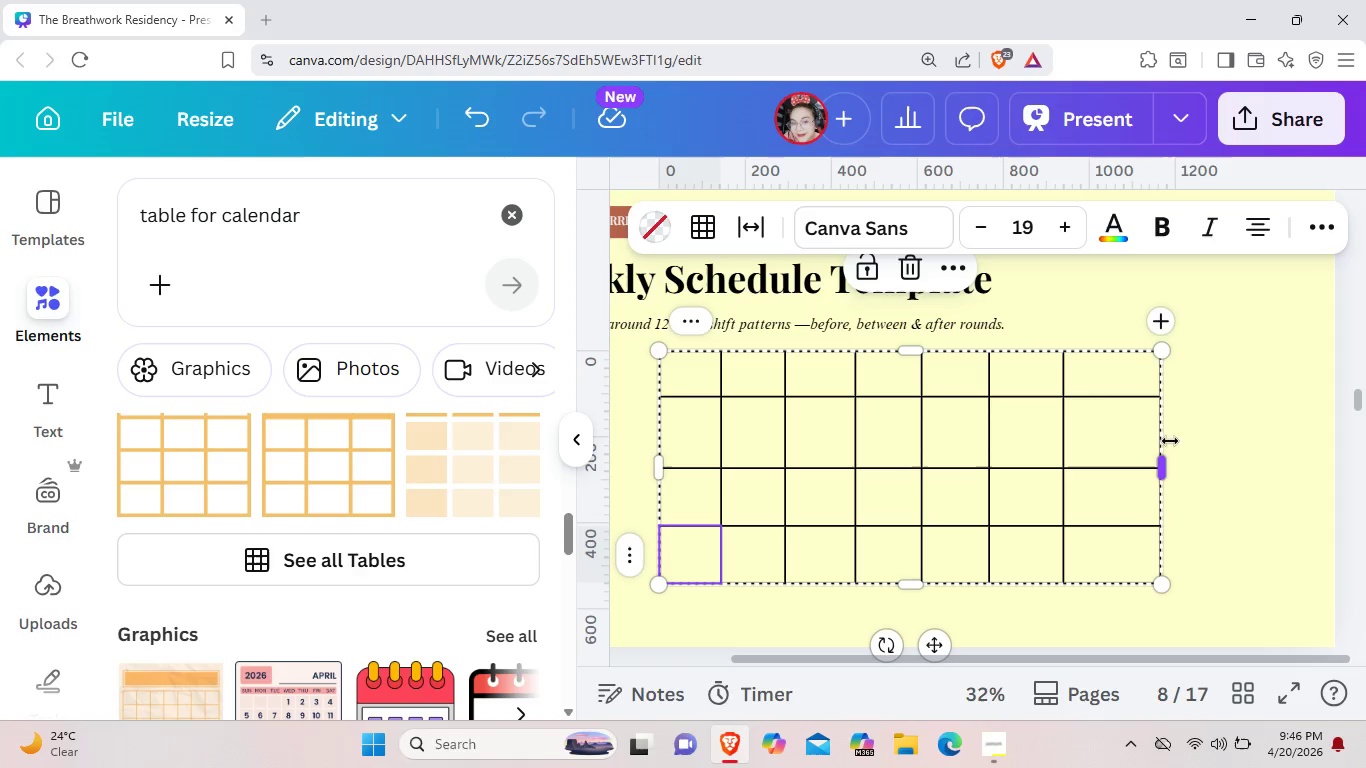 
wait(5.14)
 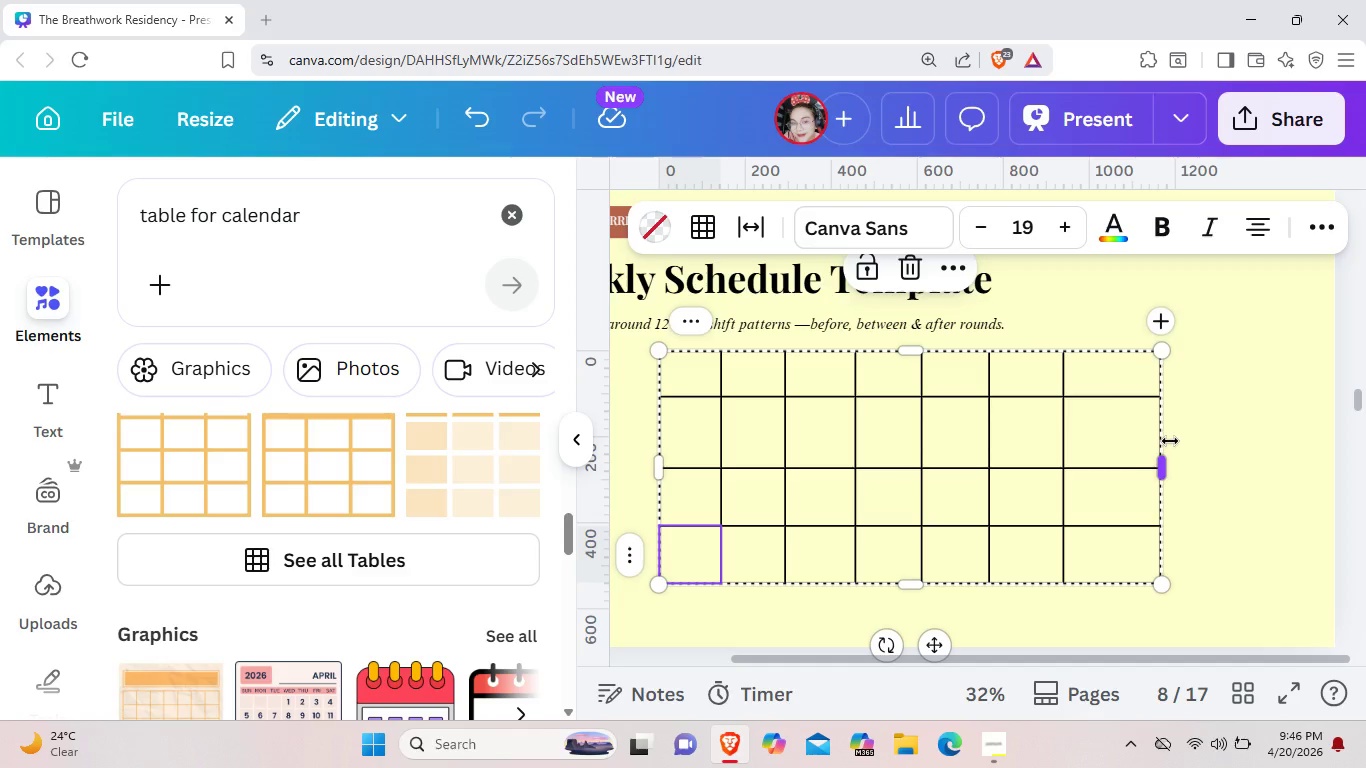 
left_click_drag(start_coordinate=[1117, 356], to_coordinate=[1112, 353])
 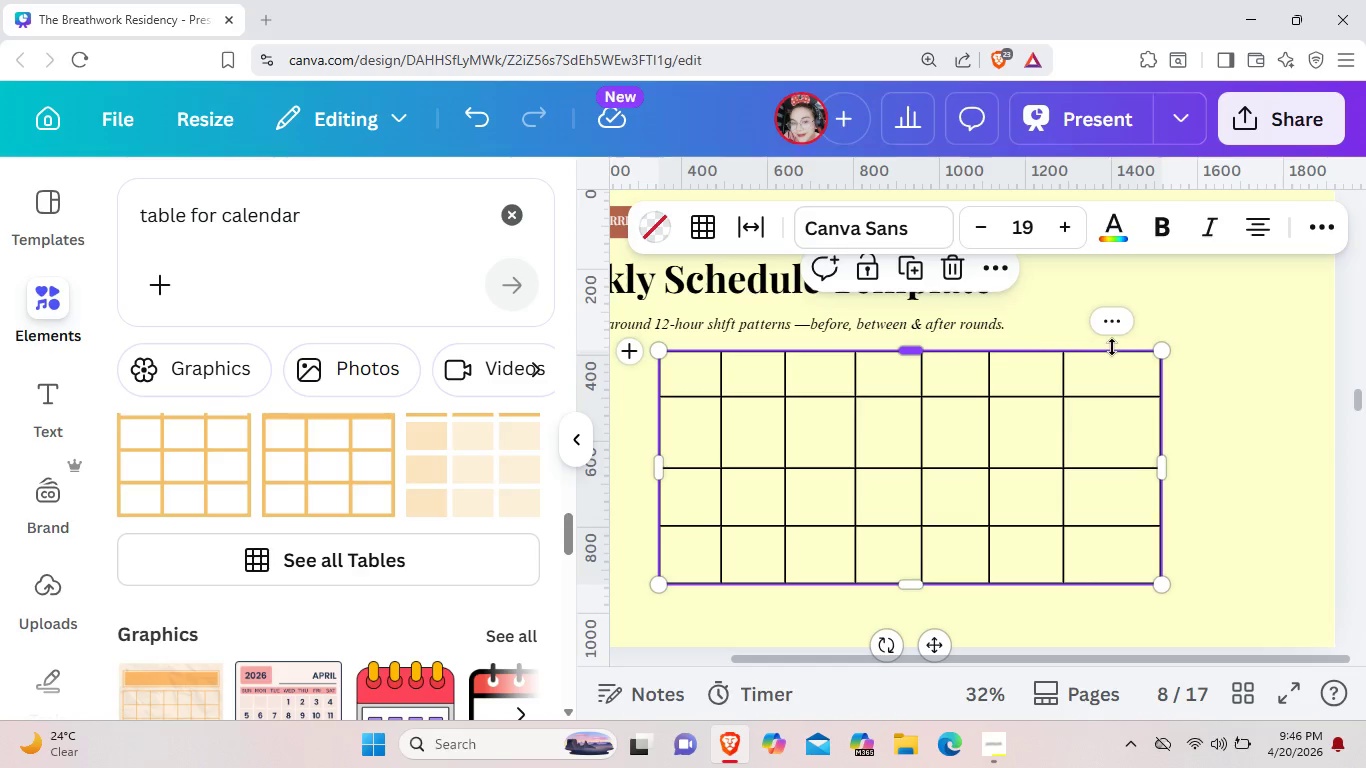 
key(Backspace)
 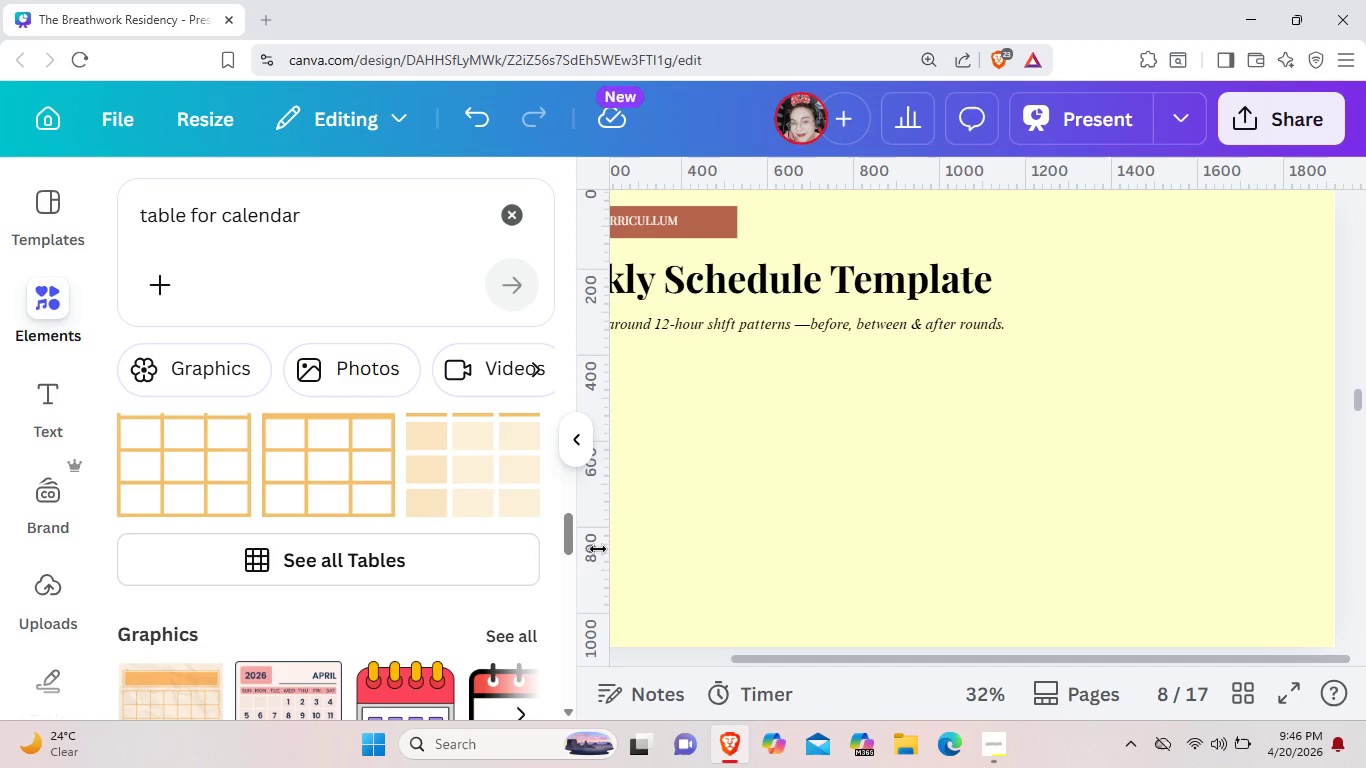 
wait(6.31)
 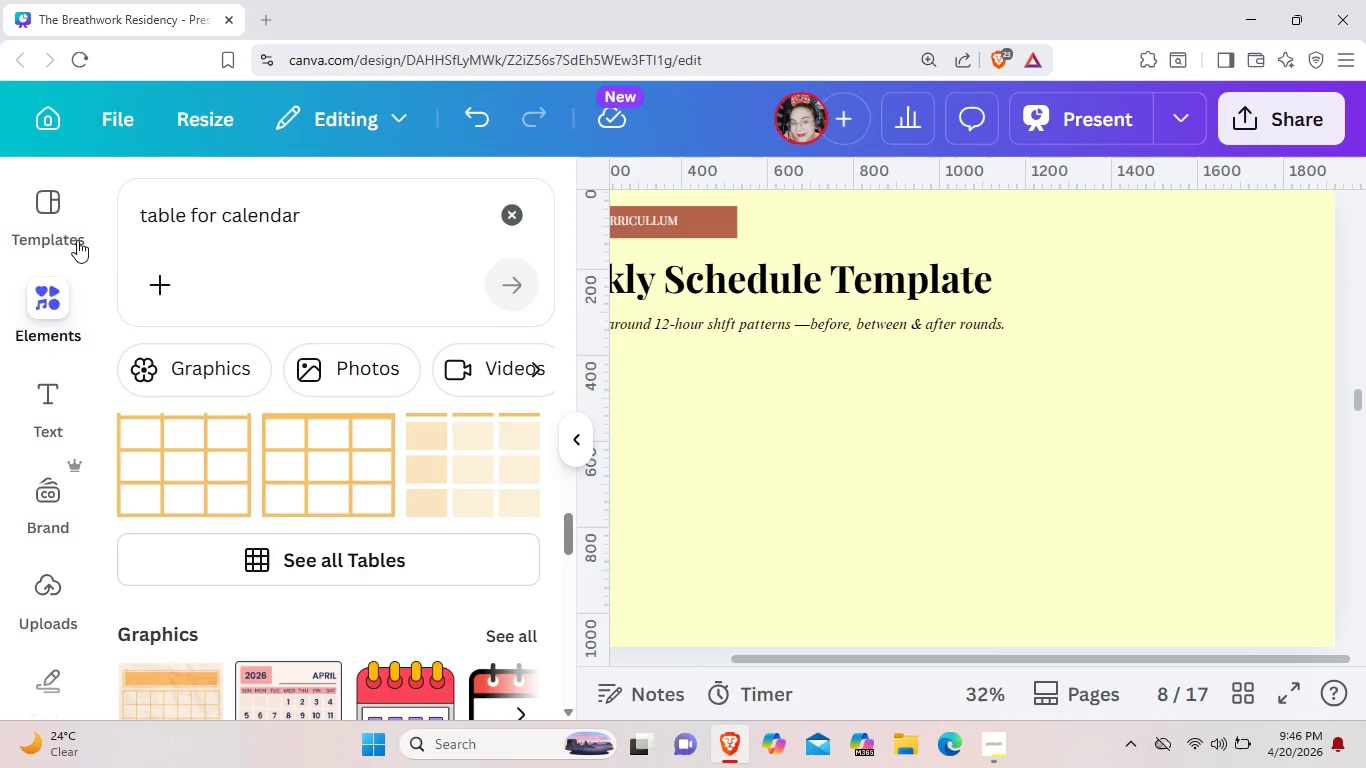 
left_click([514, 474])
 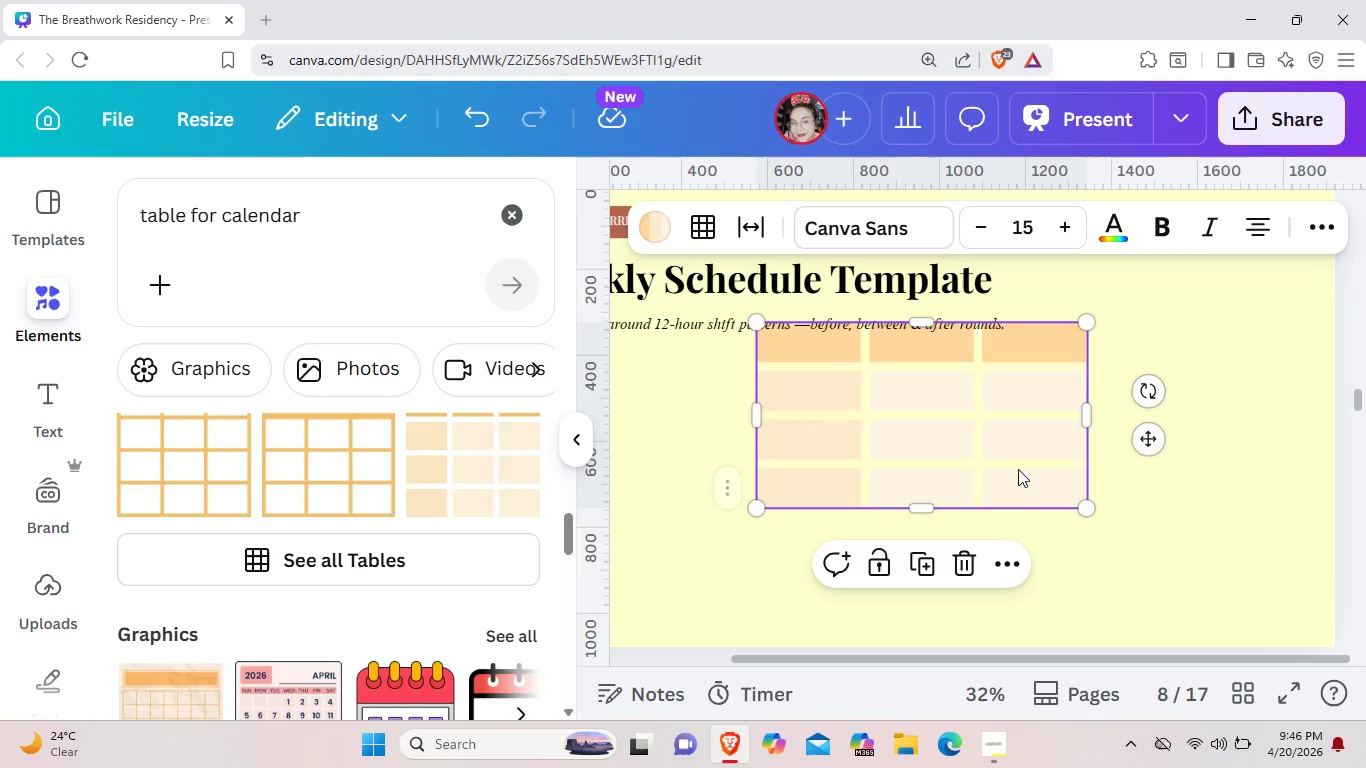 
left_click_drag(start_coordinate=[1016, 453], to_coordinate=[984, 520])
 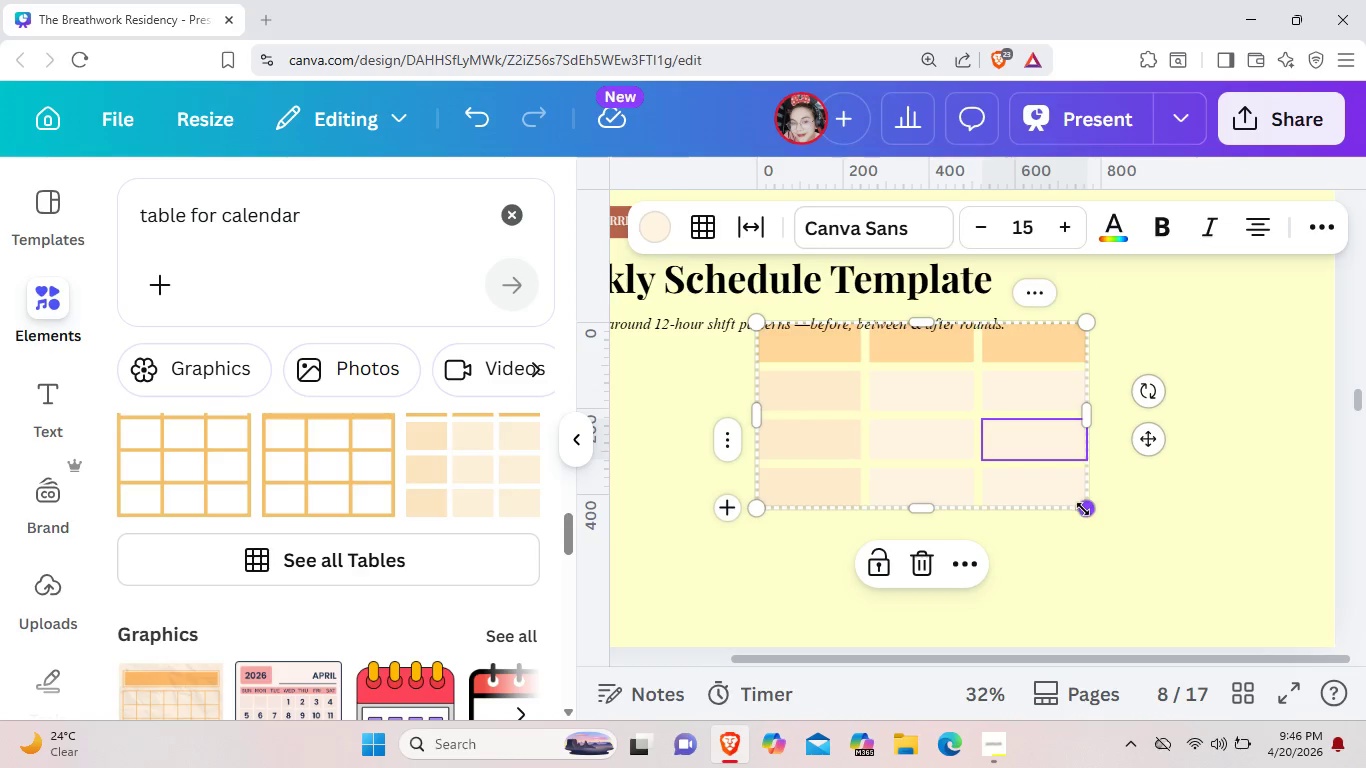 
left_click_drag(start_coordinate=[1083, 509], to_coordinate=[1086, 522])
 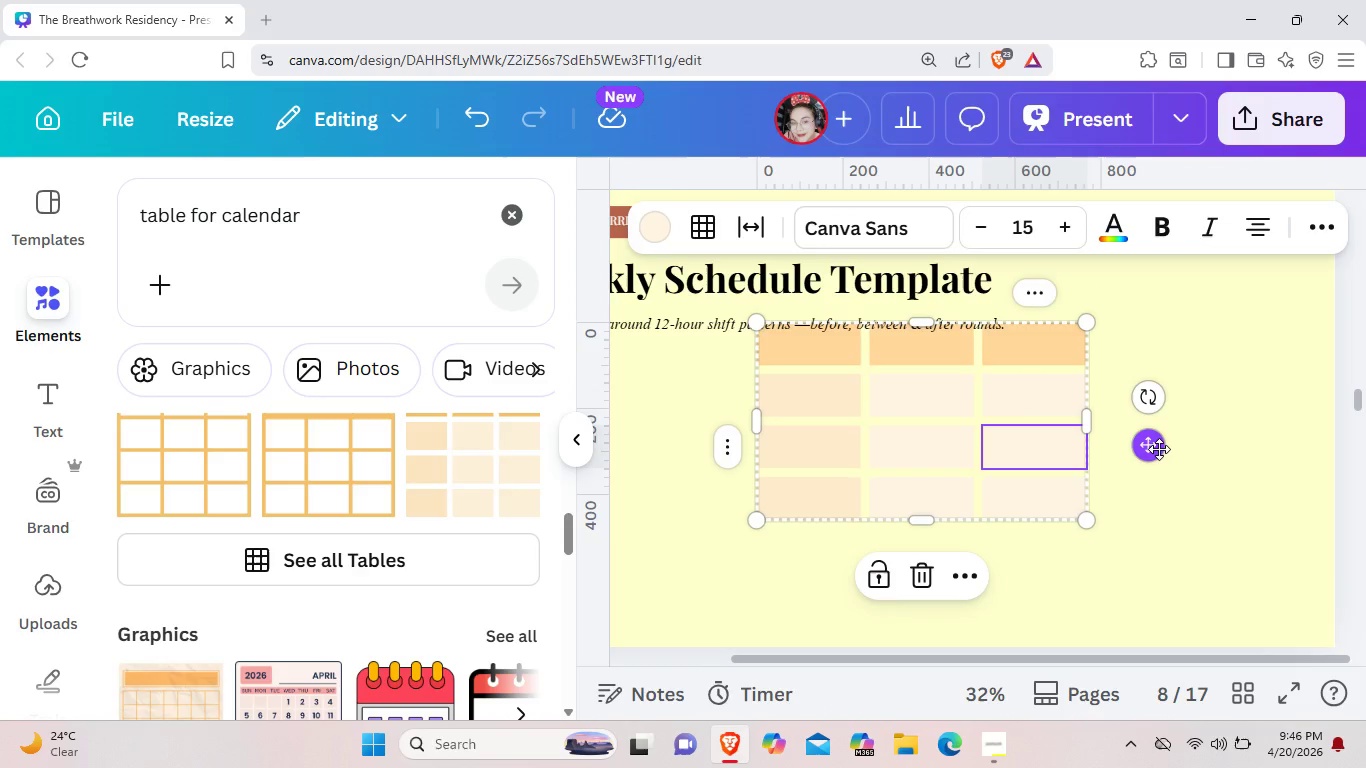 
left_click_drag(start_coordinate=[1157, 449], to_coordinate=[1023, 496])
 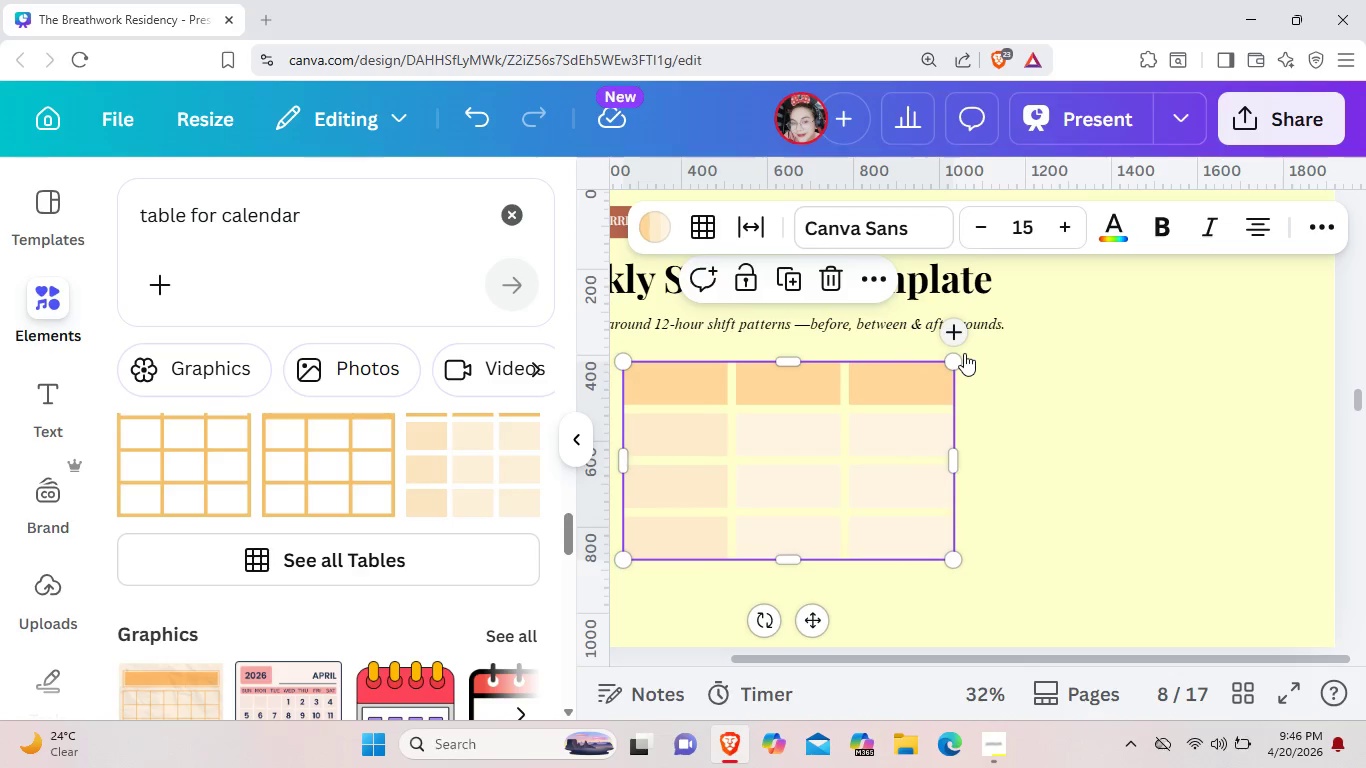 
left_click([959, 332])
 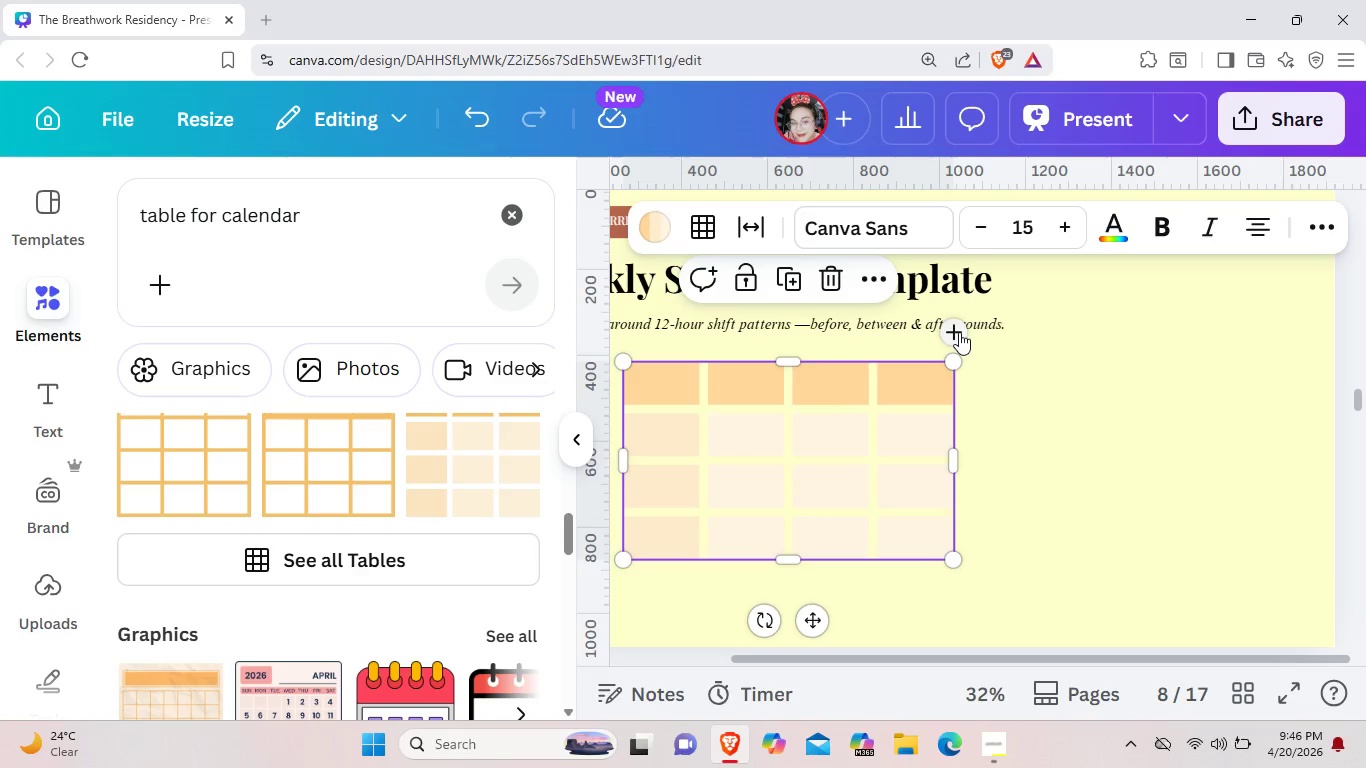 
left_click([959, 332])
 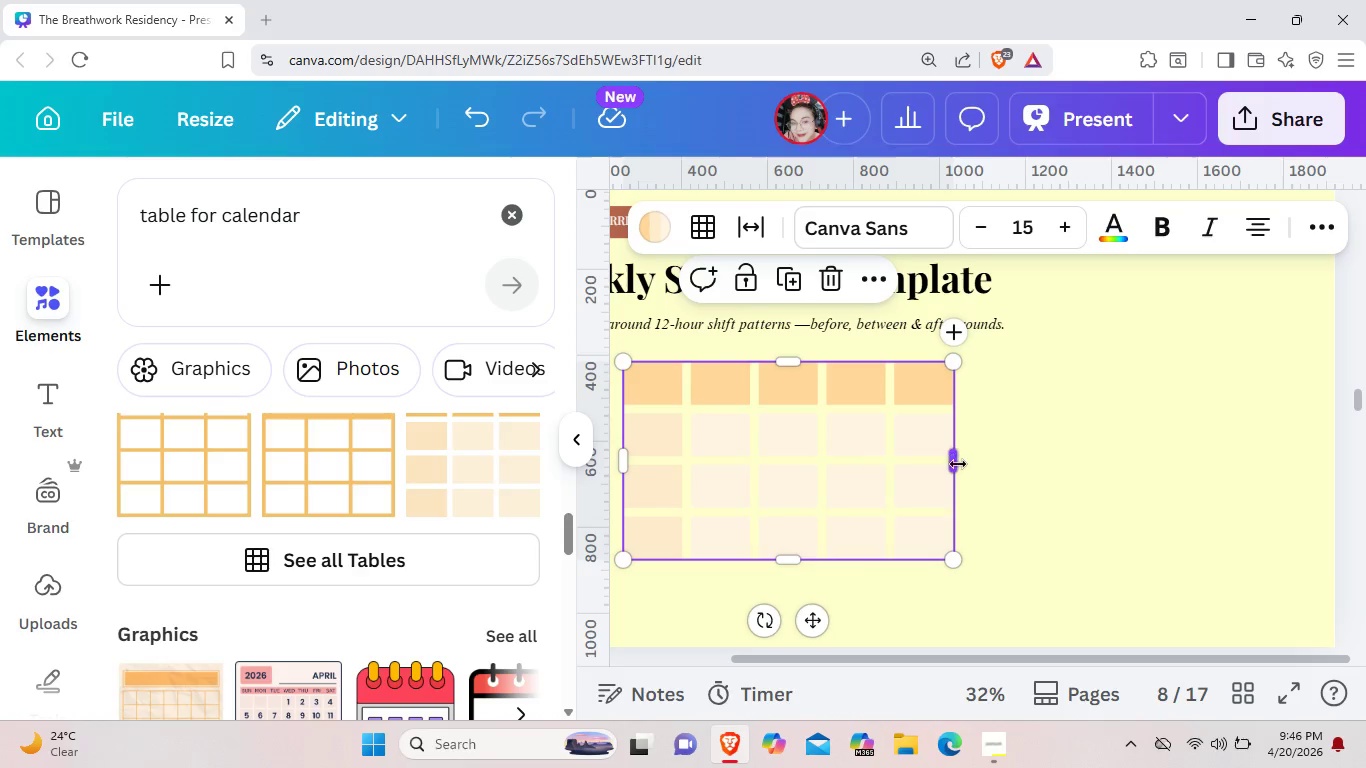 
left_click_drag(start_coordinate=[958, 464], to_coordinate=[967, 459])
 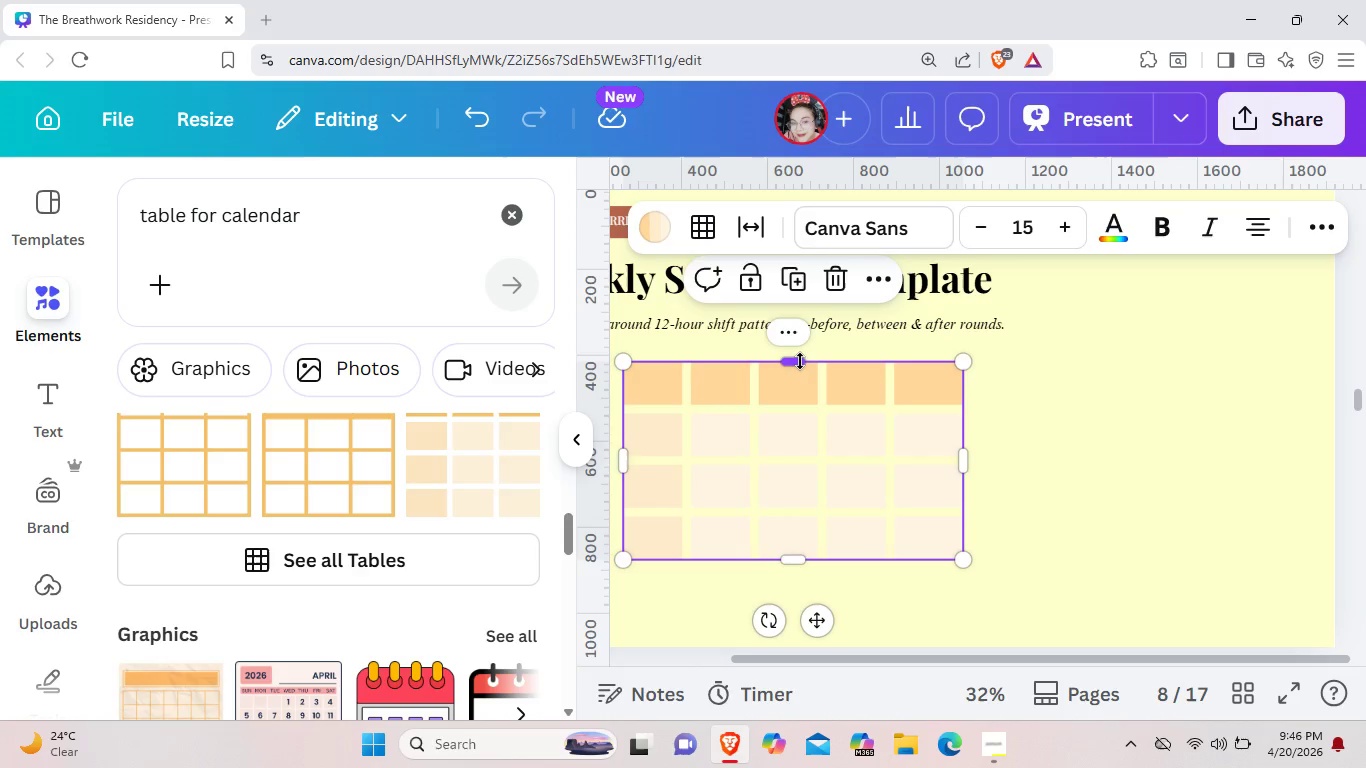 
left_click_drag(start_coordinate=[799, 361], to_coordinate=[799, 369])
 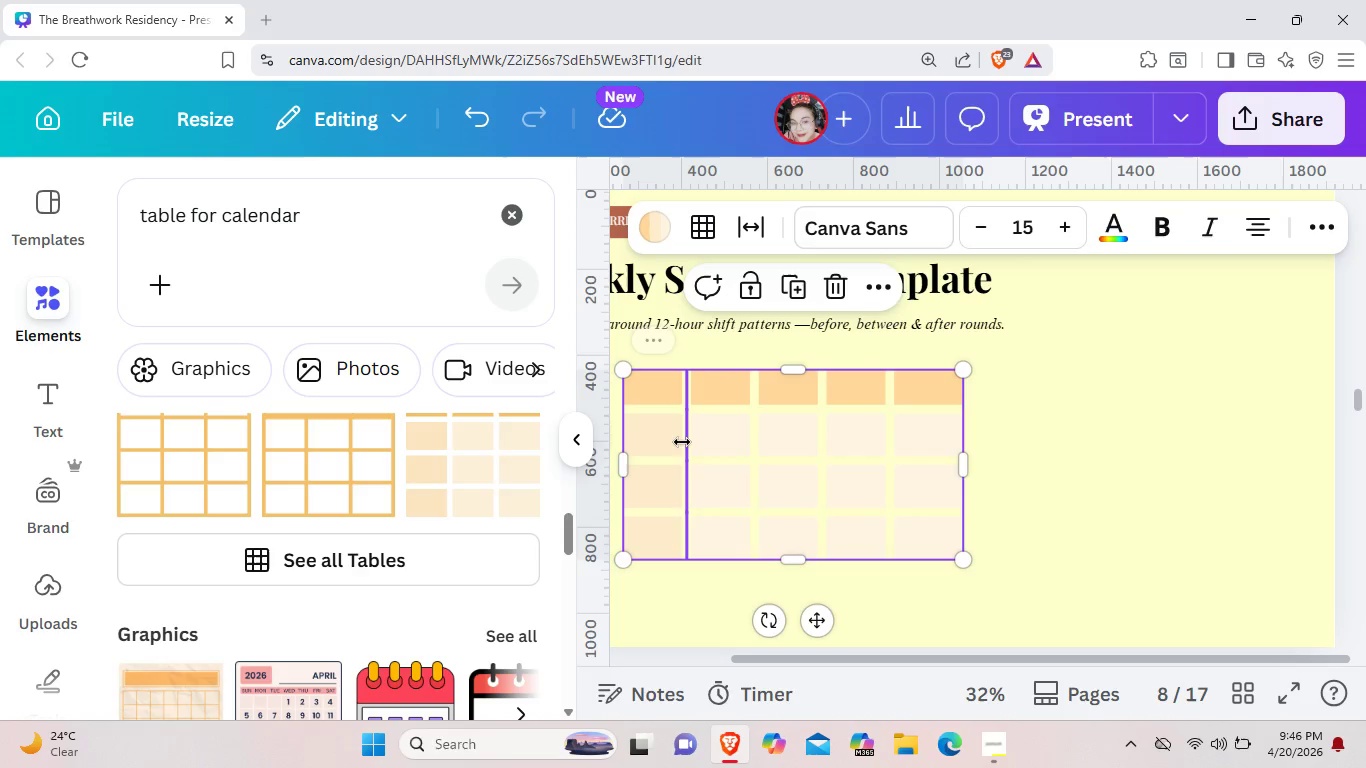 
left_click([682, 442])
 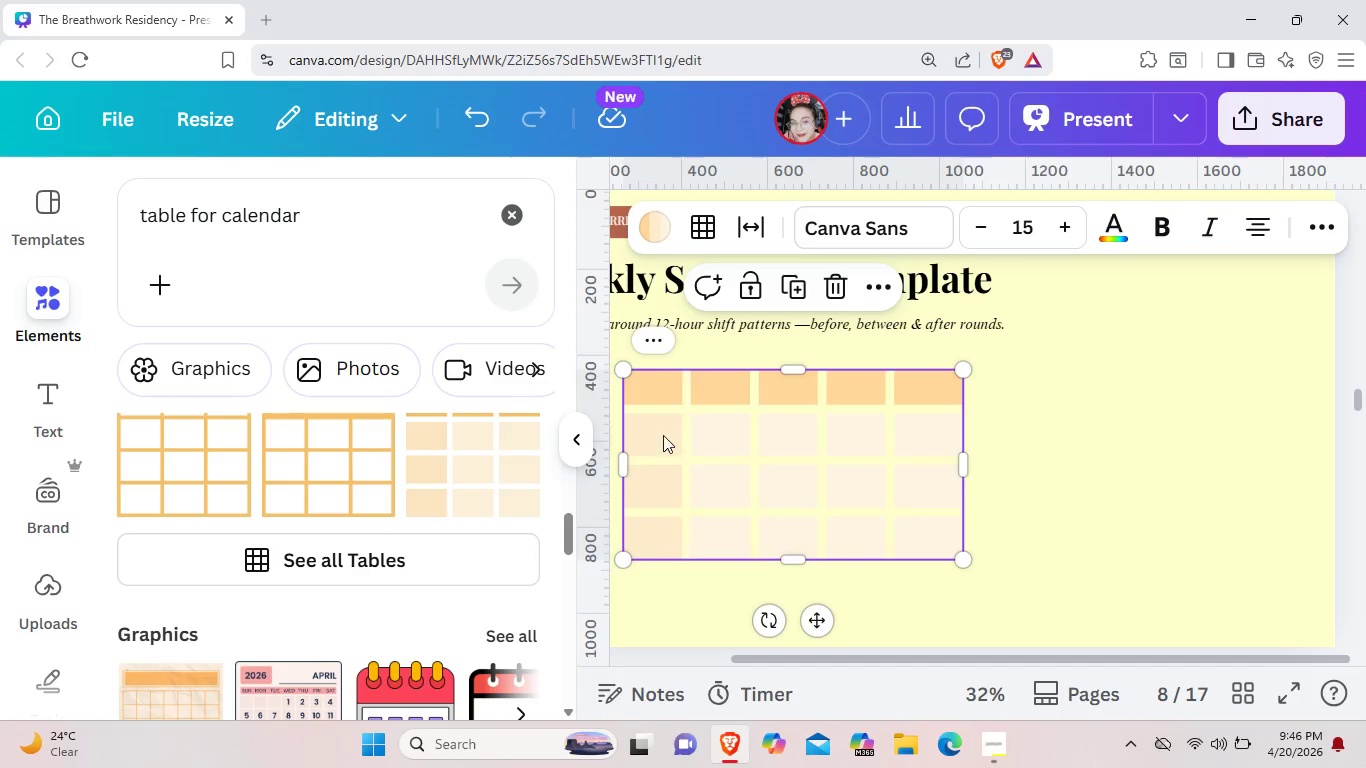 
left_click([663, 435])
 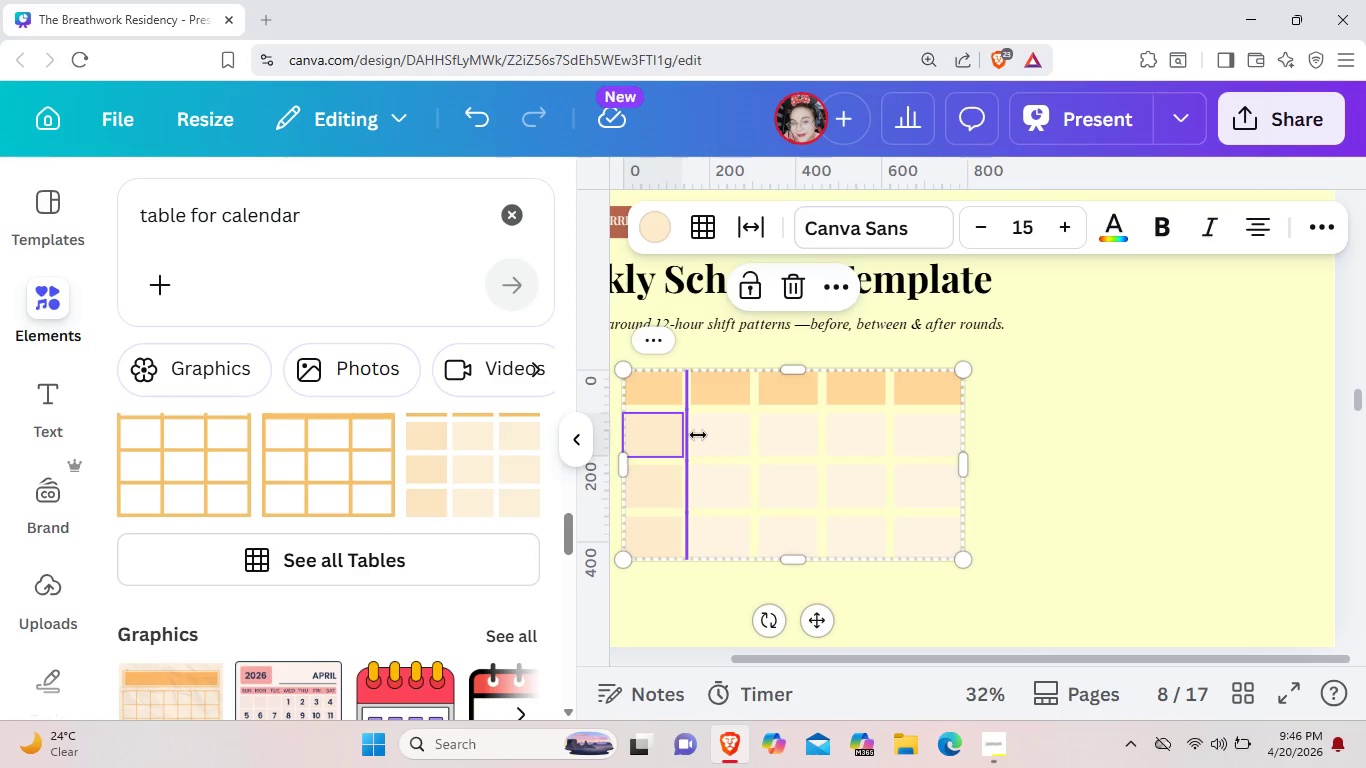 
left_click([698, 435])
 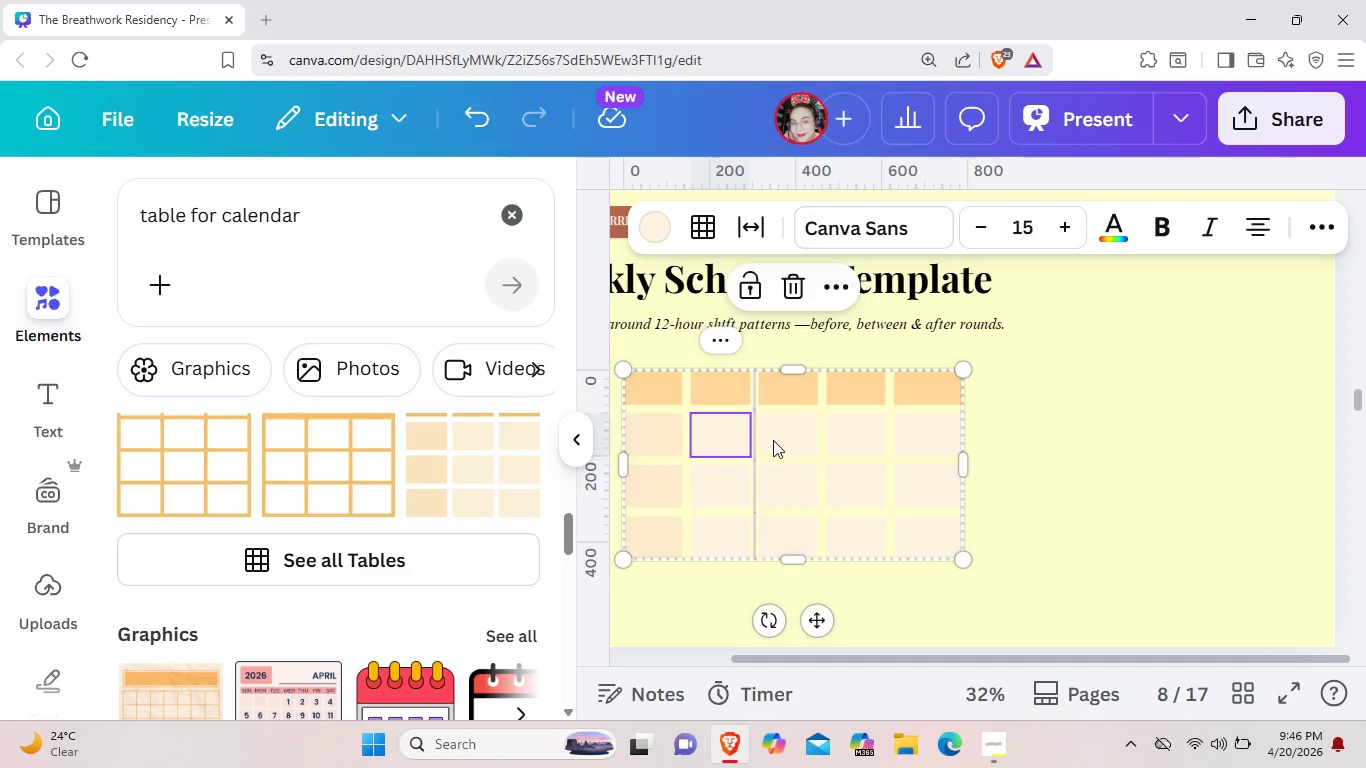 
left_click([792, 440])
 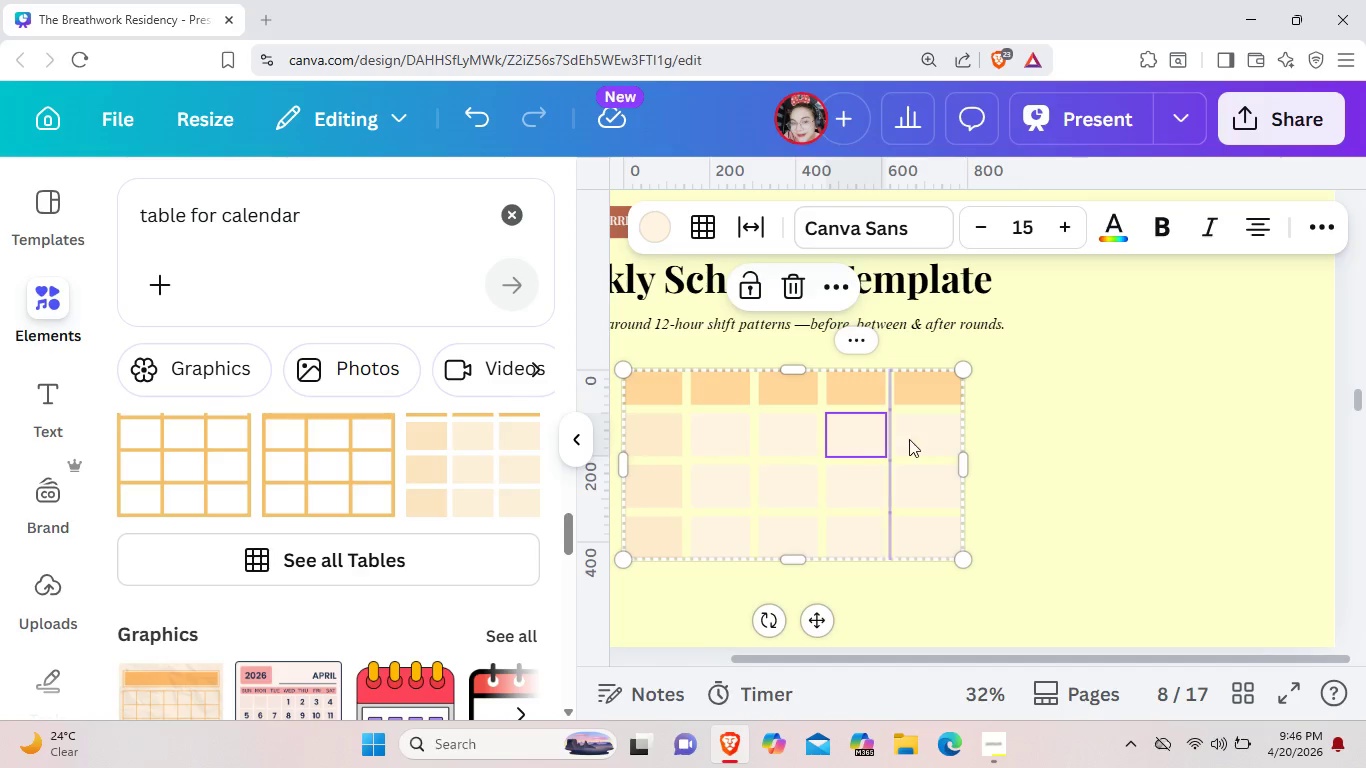 
left_click([909, 439])
 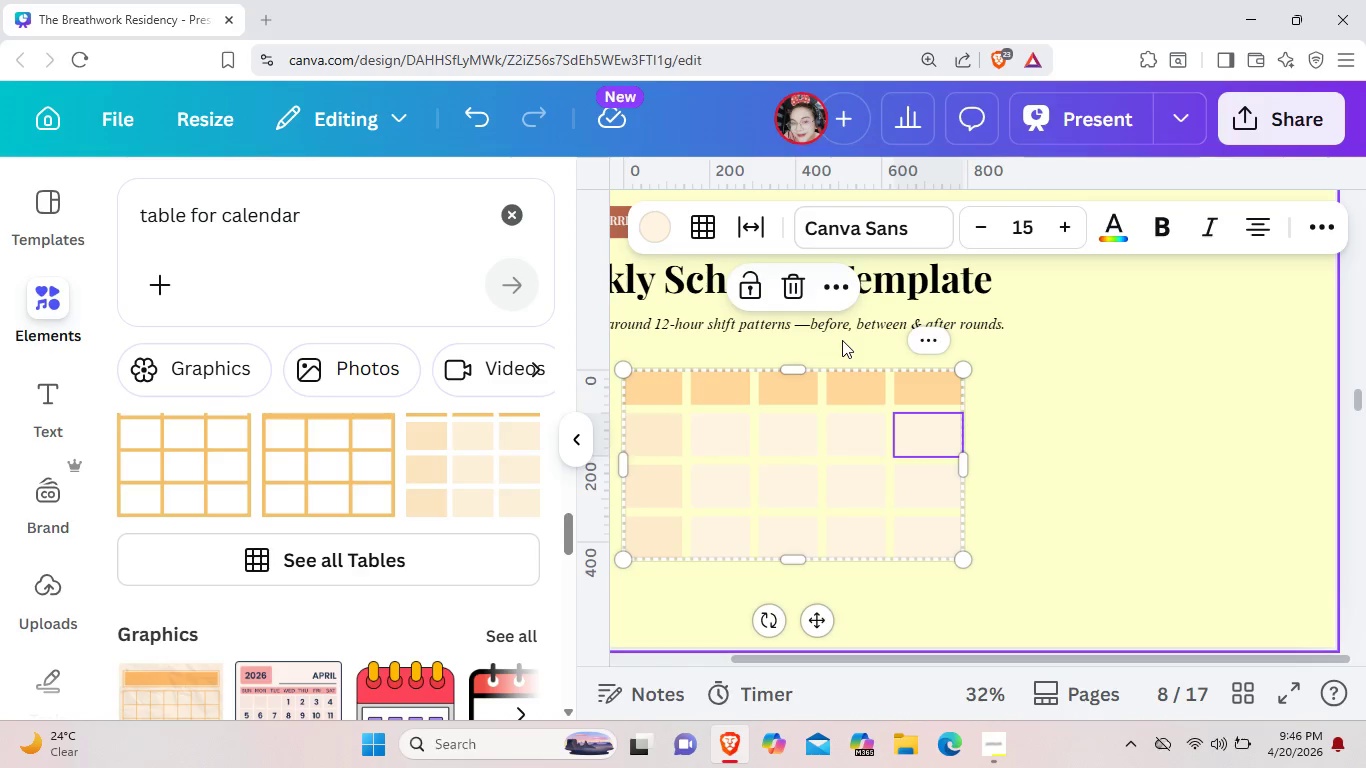 
wait(5.12)
 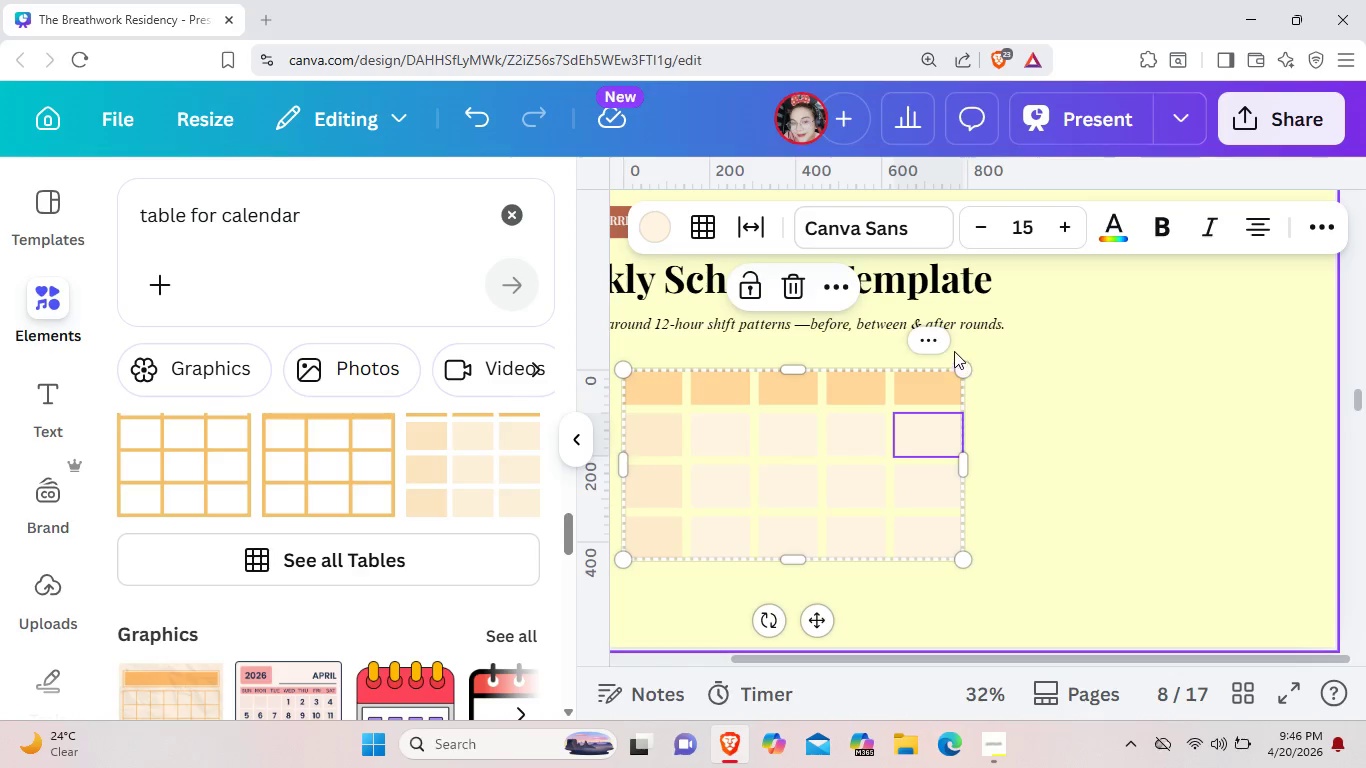 
left_click([819, 339])
 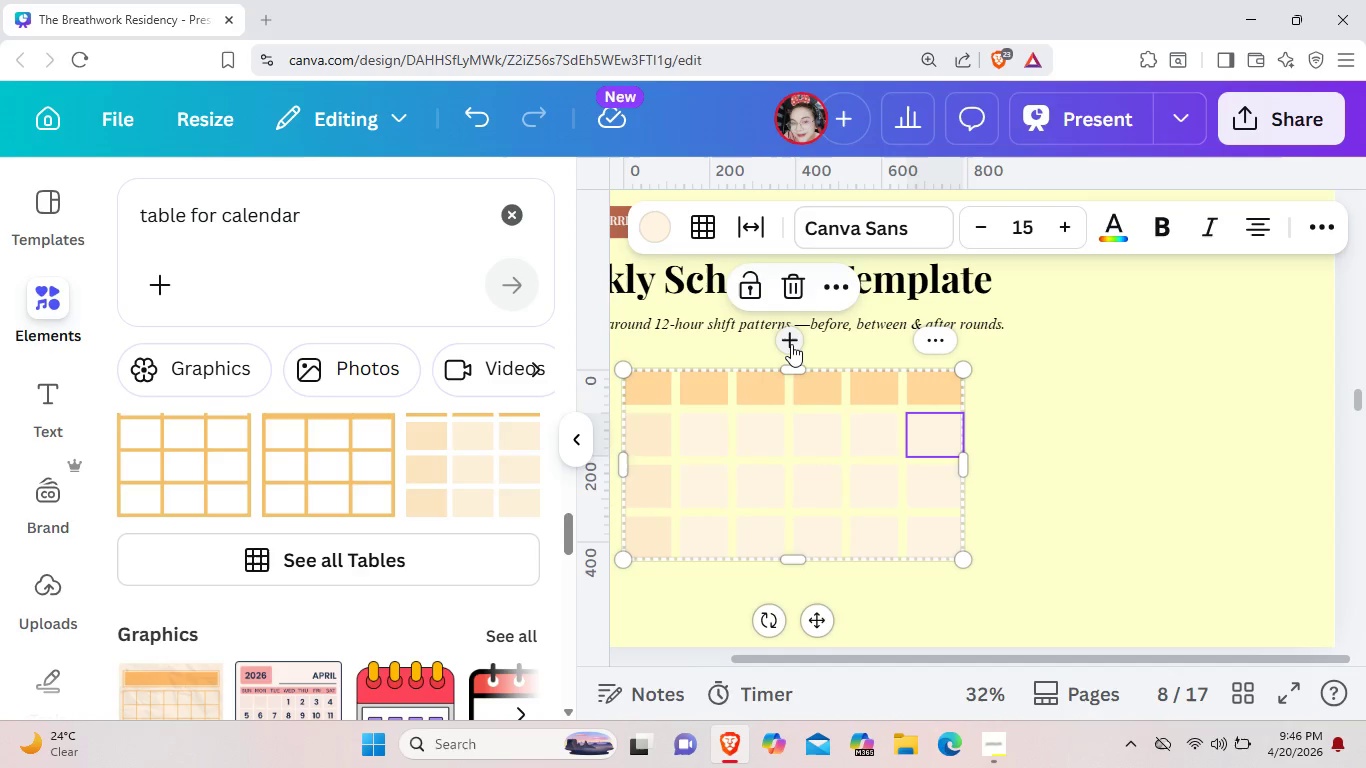 
left_click([785, 348])
 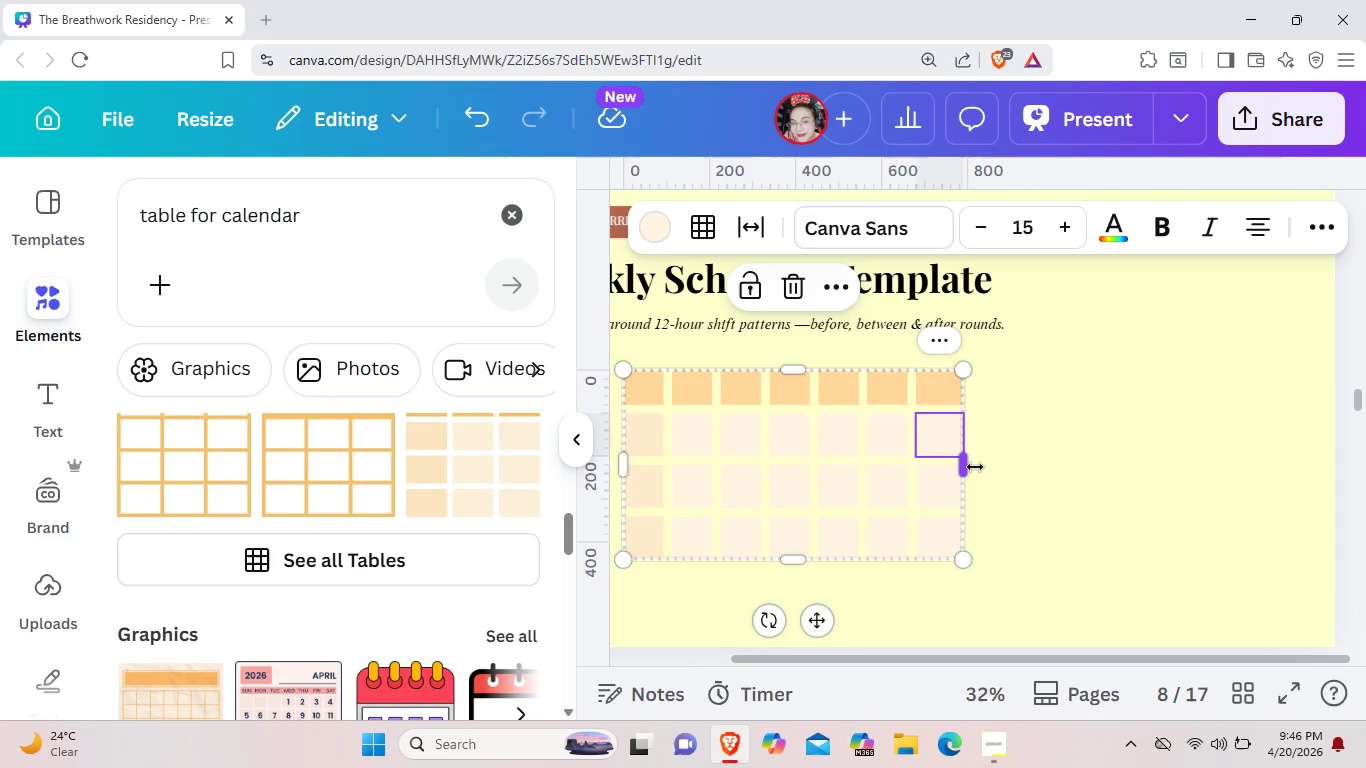 
left_click_drag(start_coordinate=[972, 466], to_coordinate=[971, 455])
 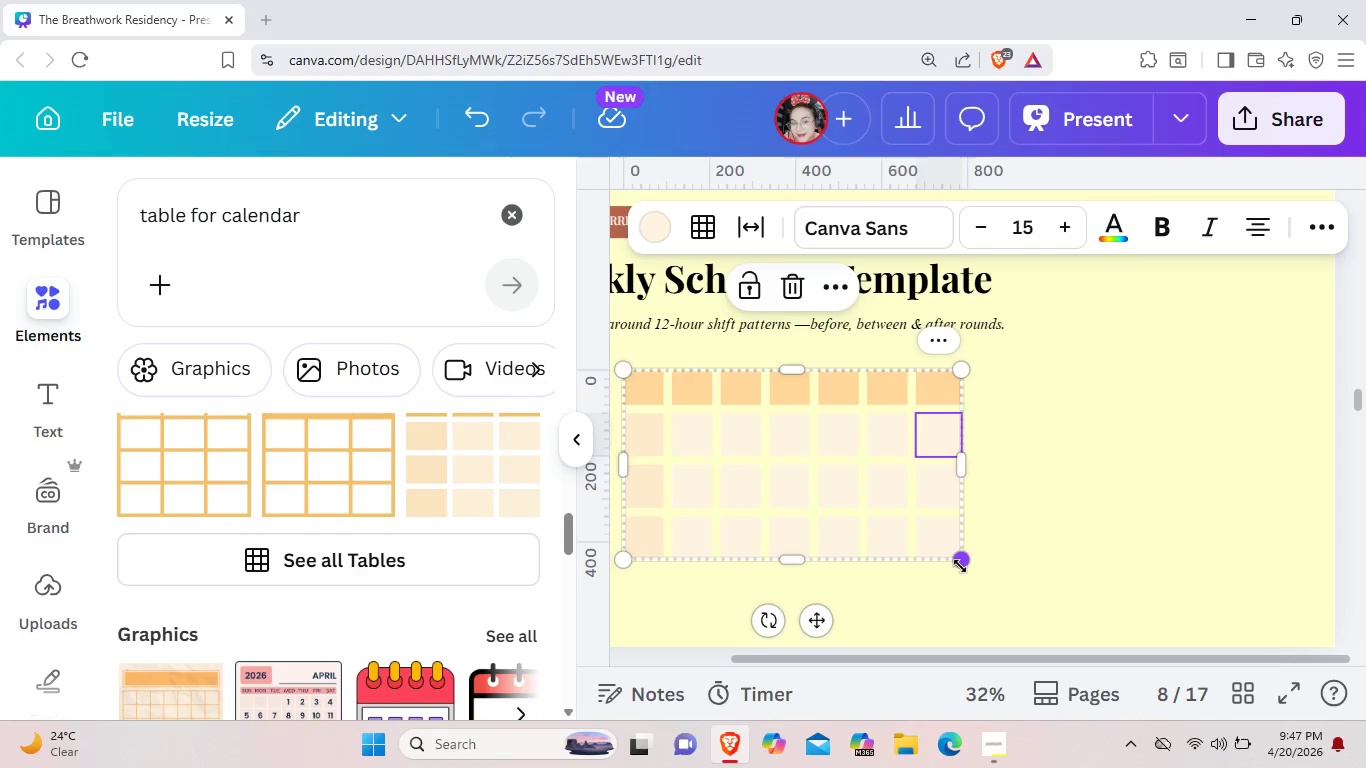 
left_click_drag(start_coordinate=[960, 566], to_coordinate=[1171, 616])
 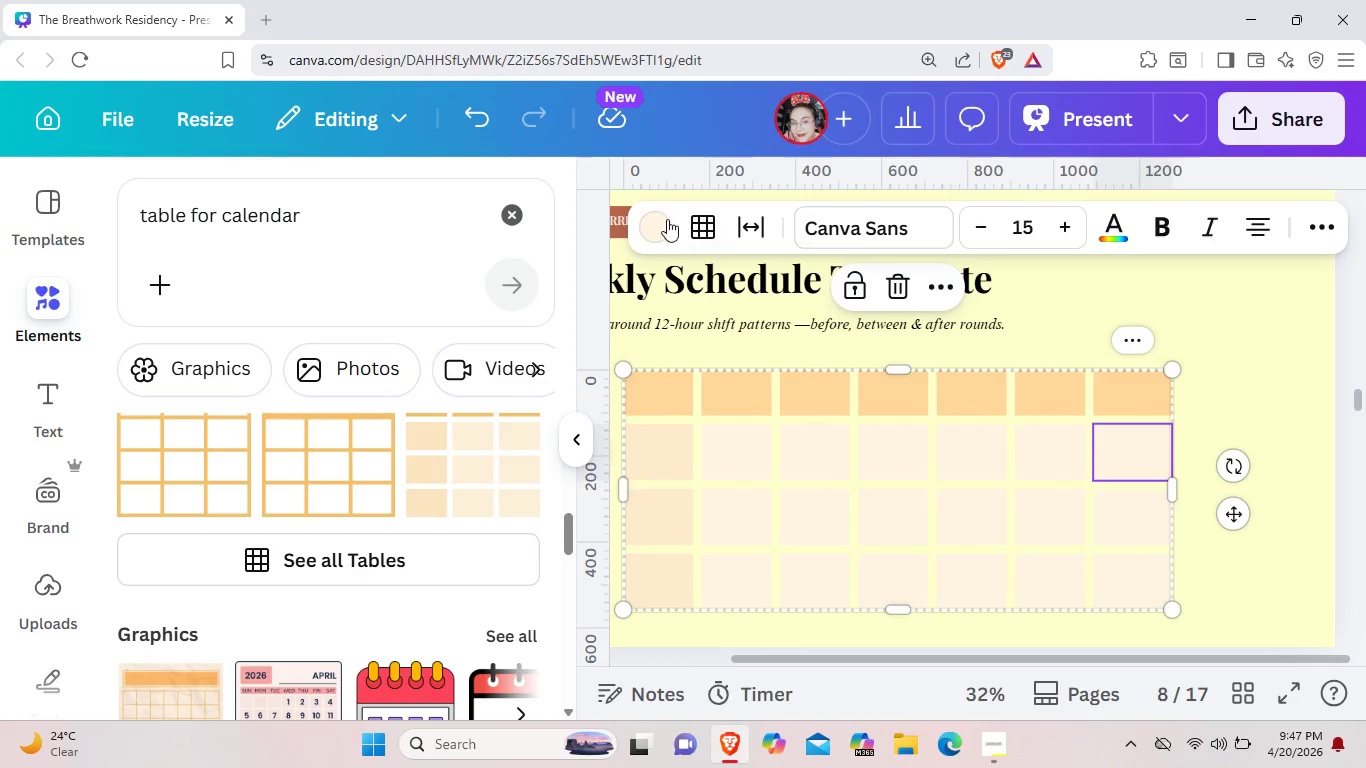 
left_click([665, 219])
 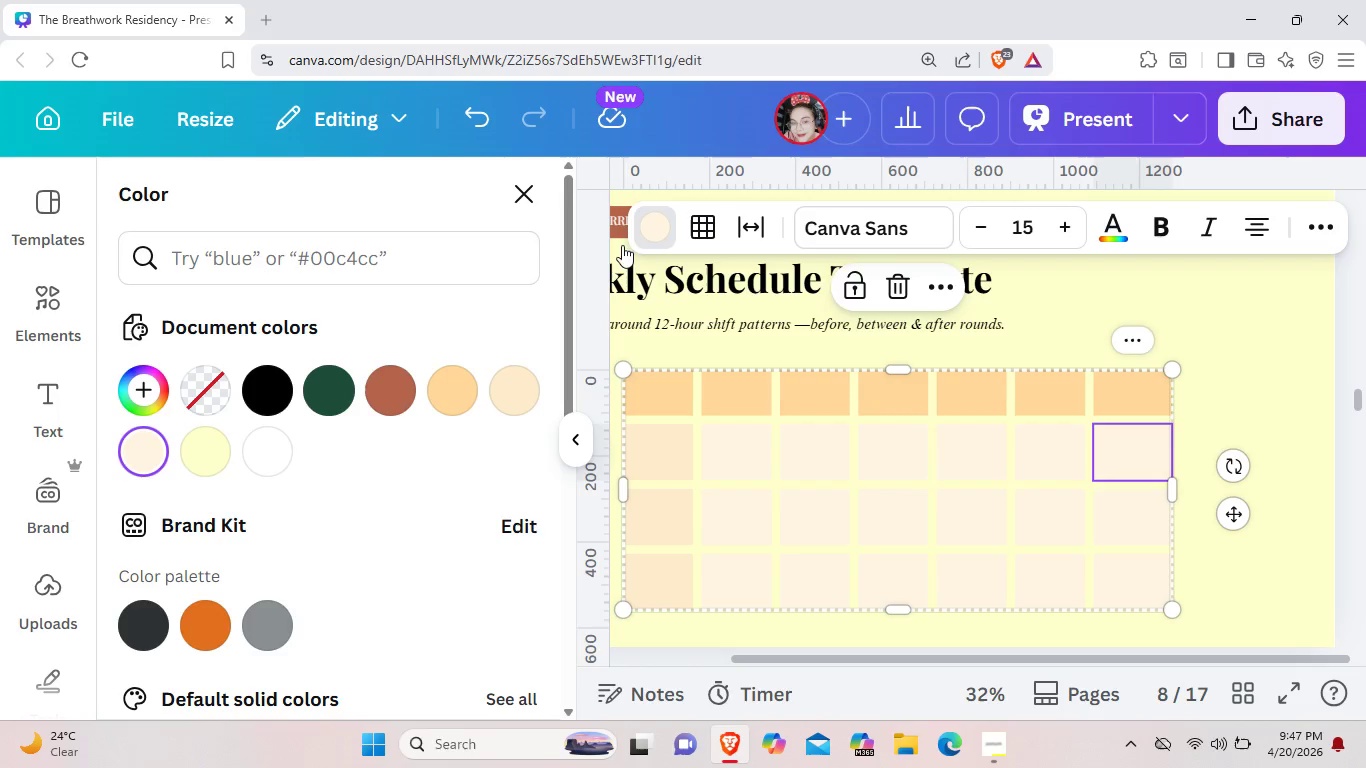 
left_click([339, 386])
 